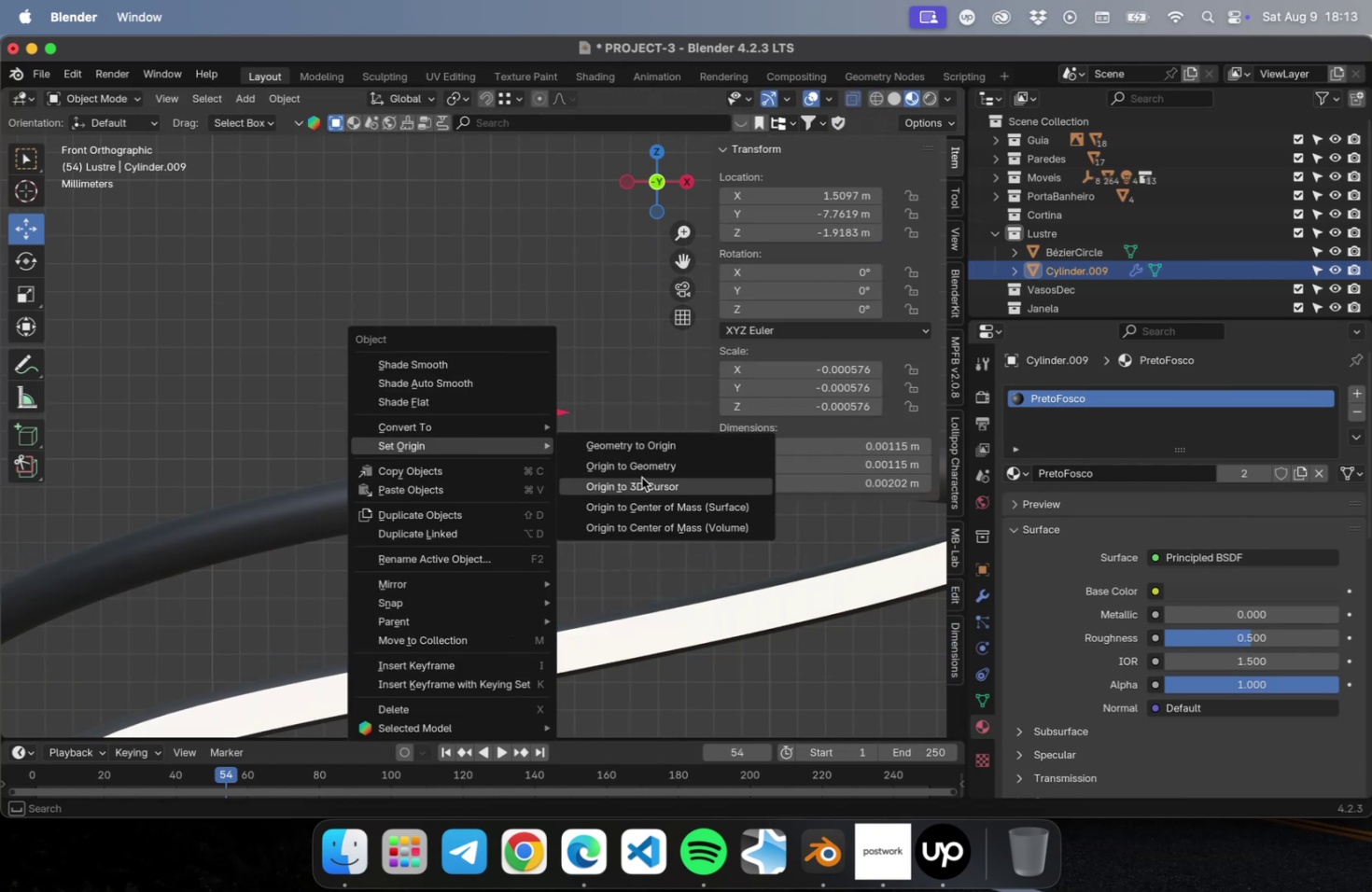 
left_click([641, 471])
 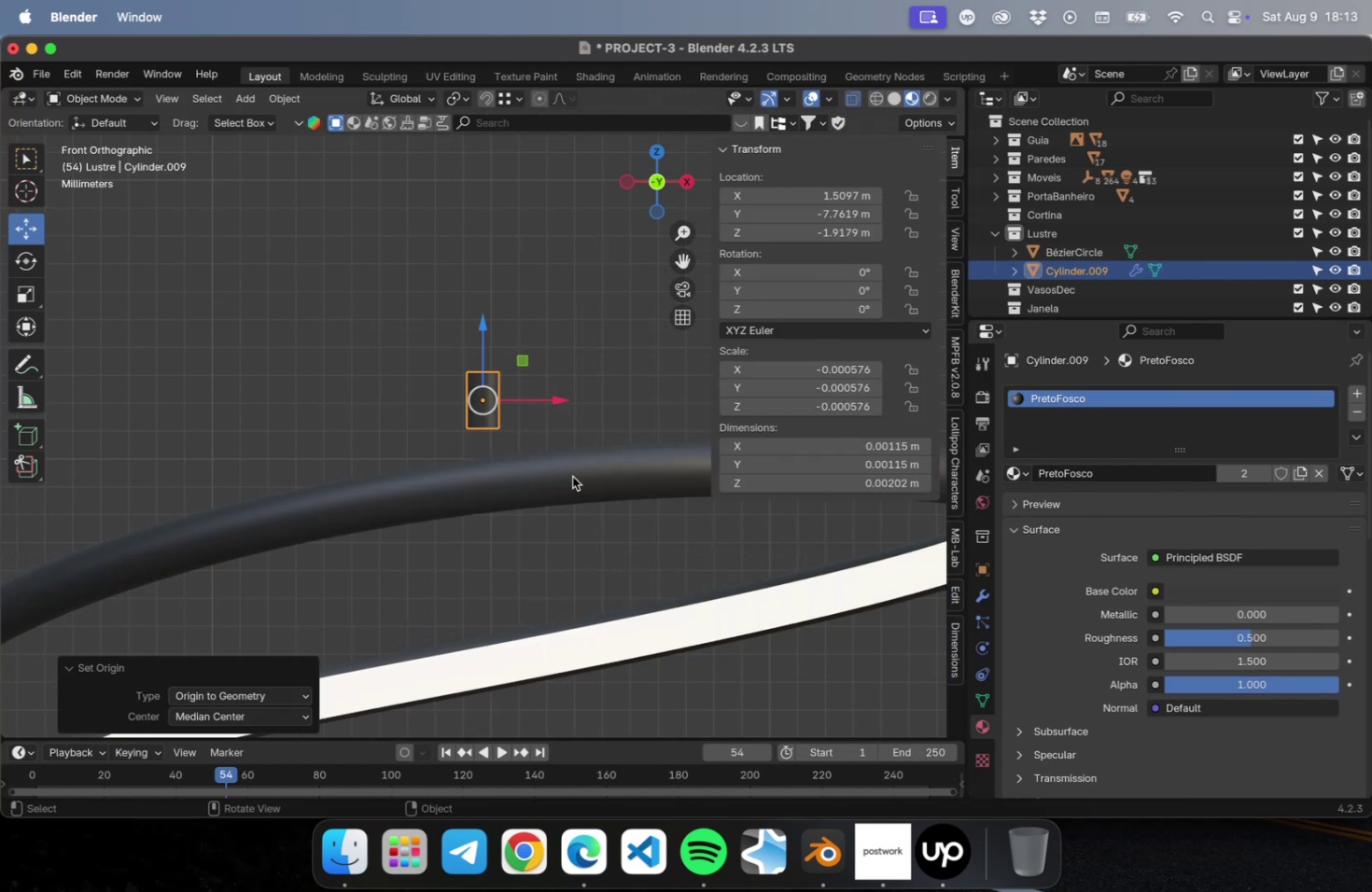 
type(ss)
 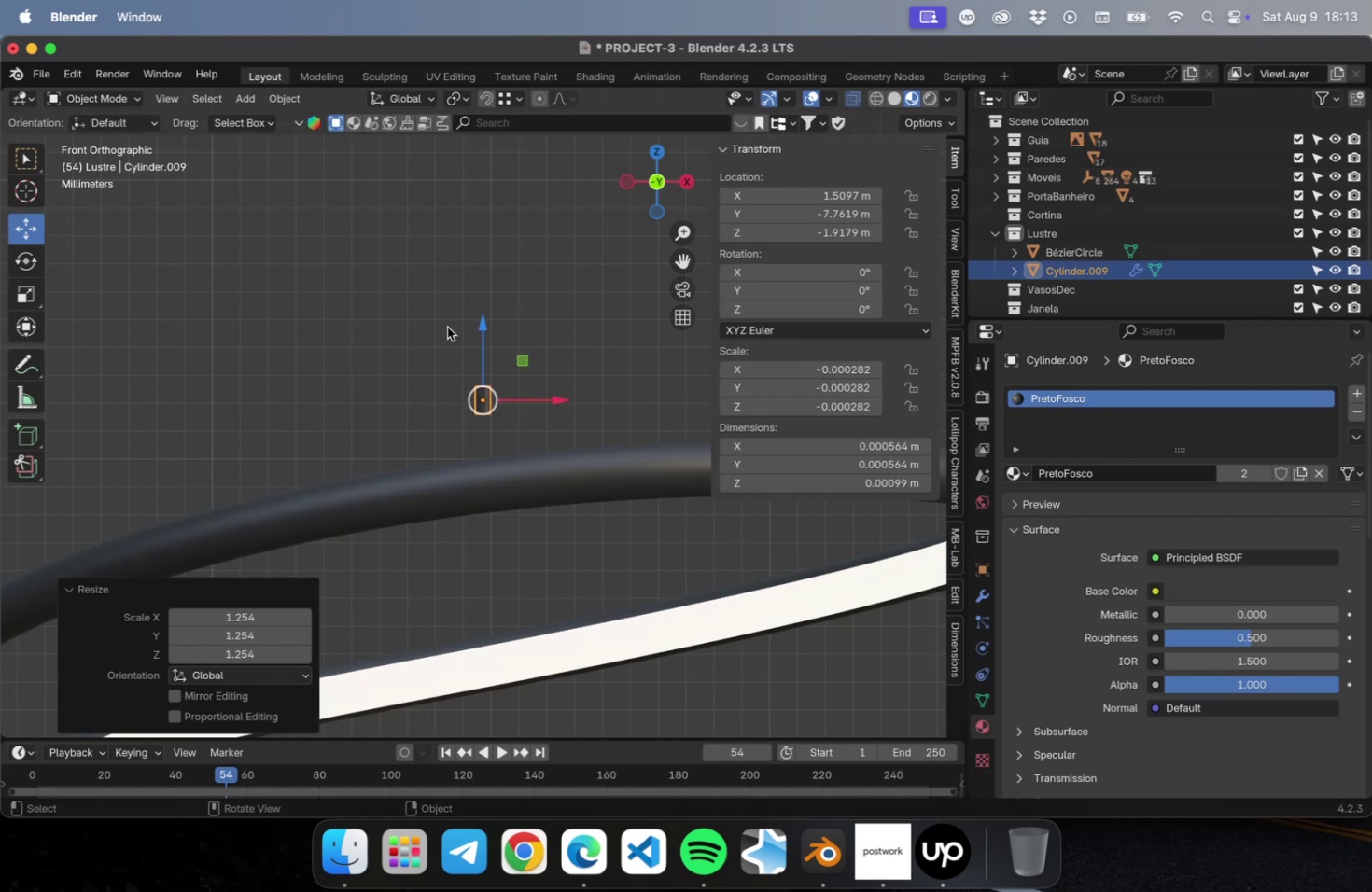 
left_click_drag(start_coordinate=[484, 325], to_coordinate=[484, 387])
 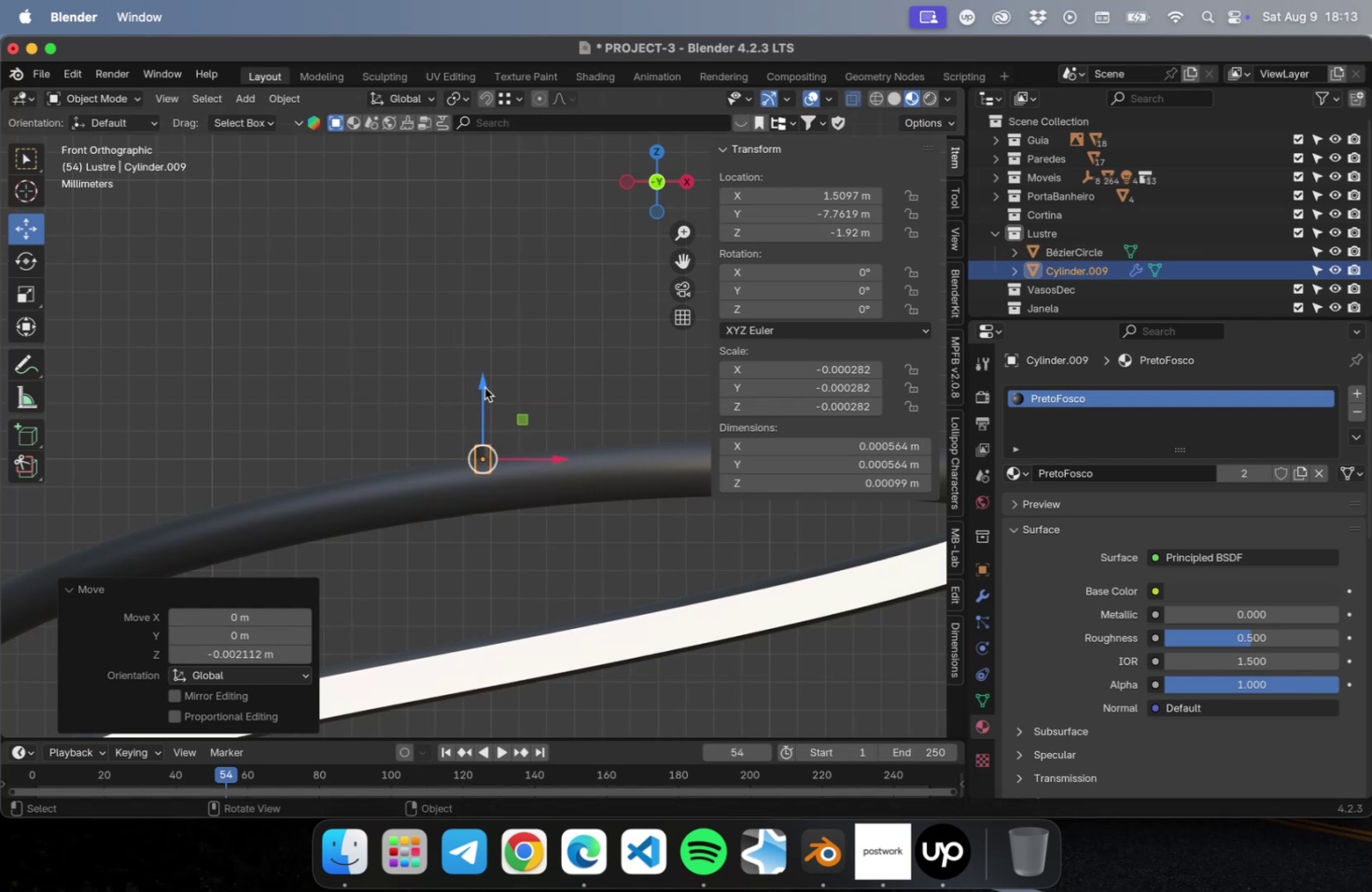 
key(NumLock)
 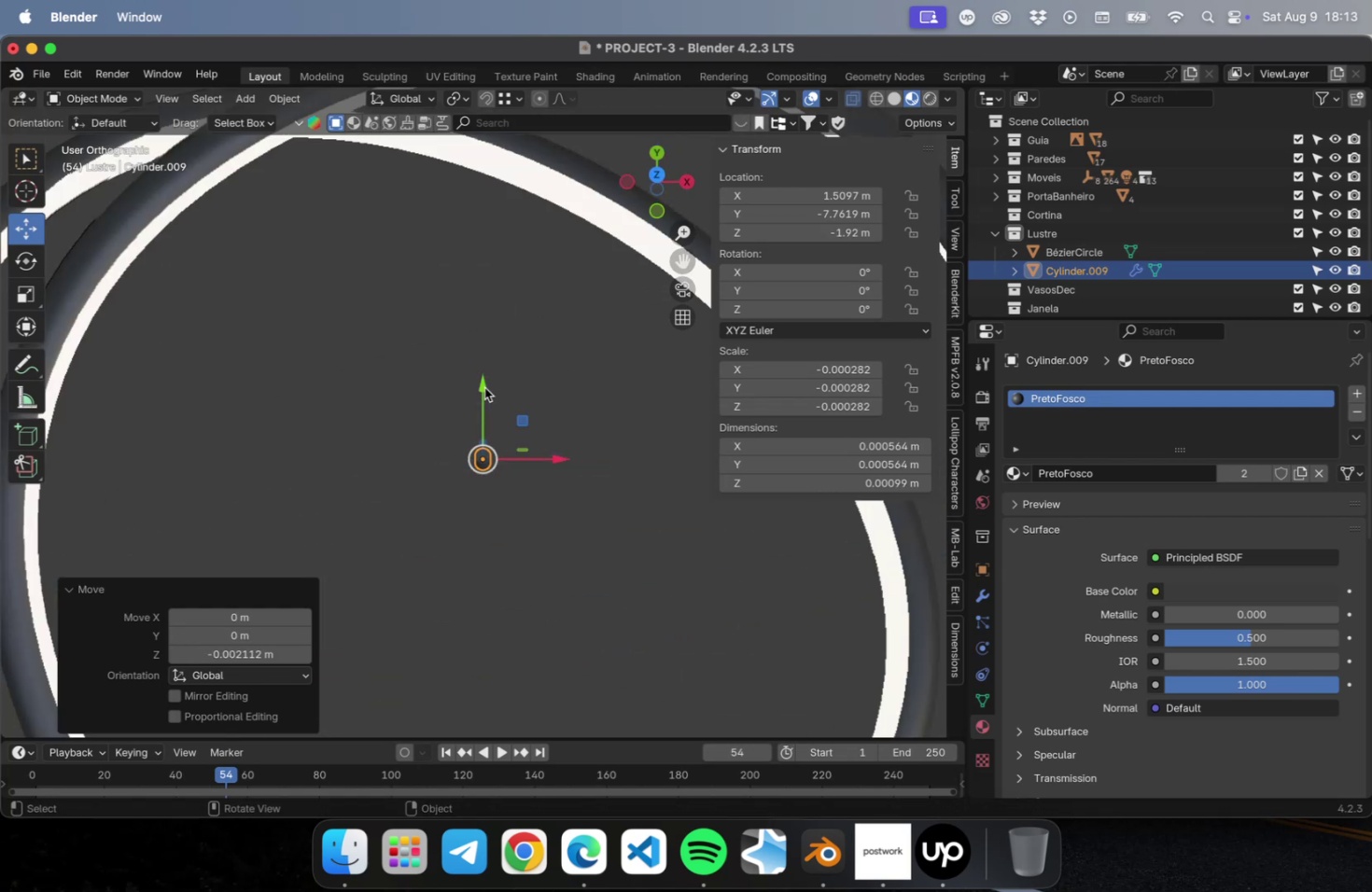 
key(Numpad7)
 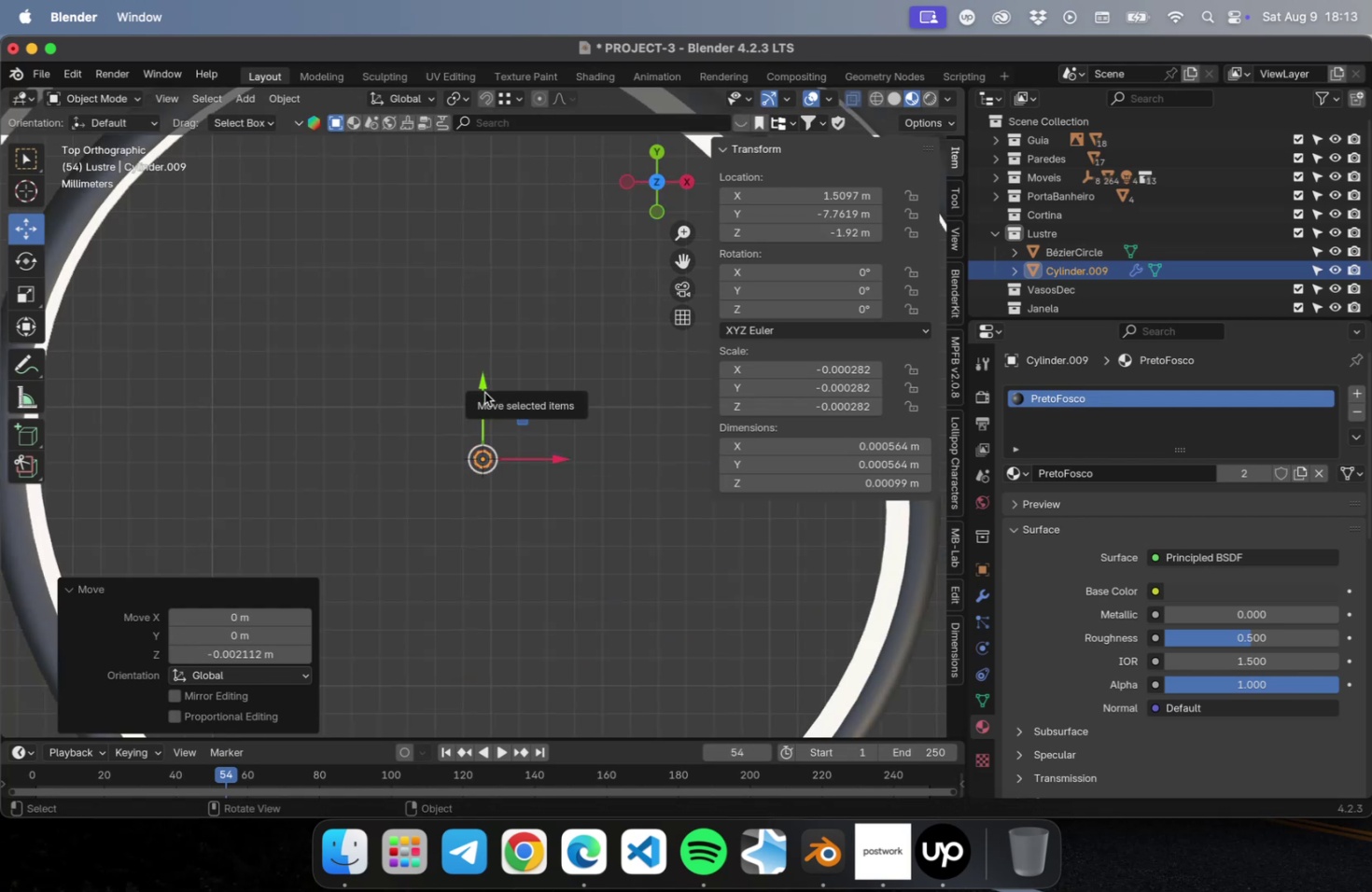 
scroll: coordinate [487, 430], scroll_direction: down, amount: 10.0
 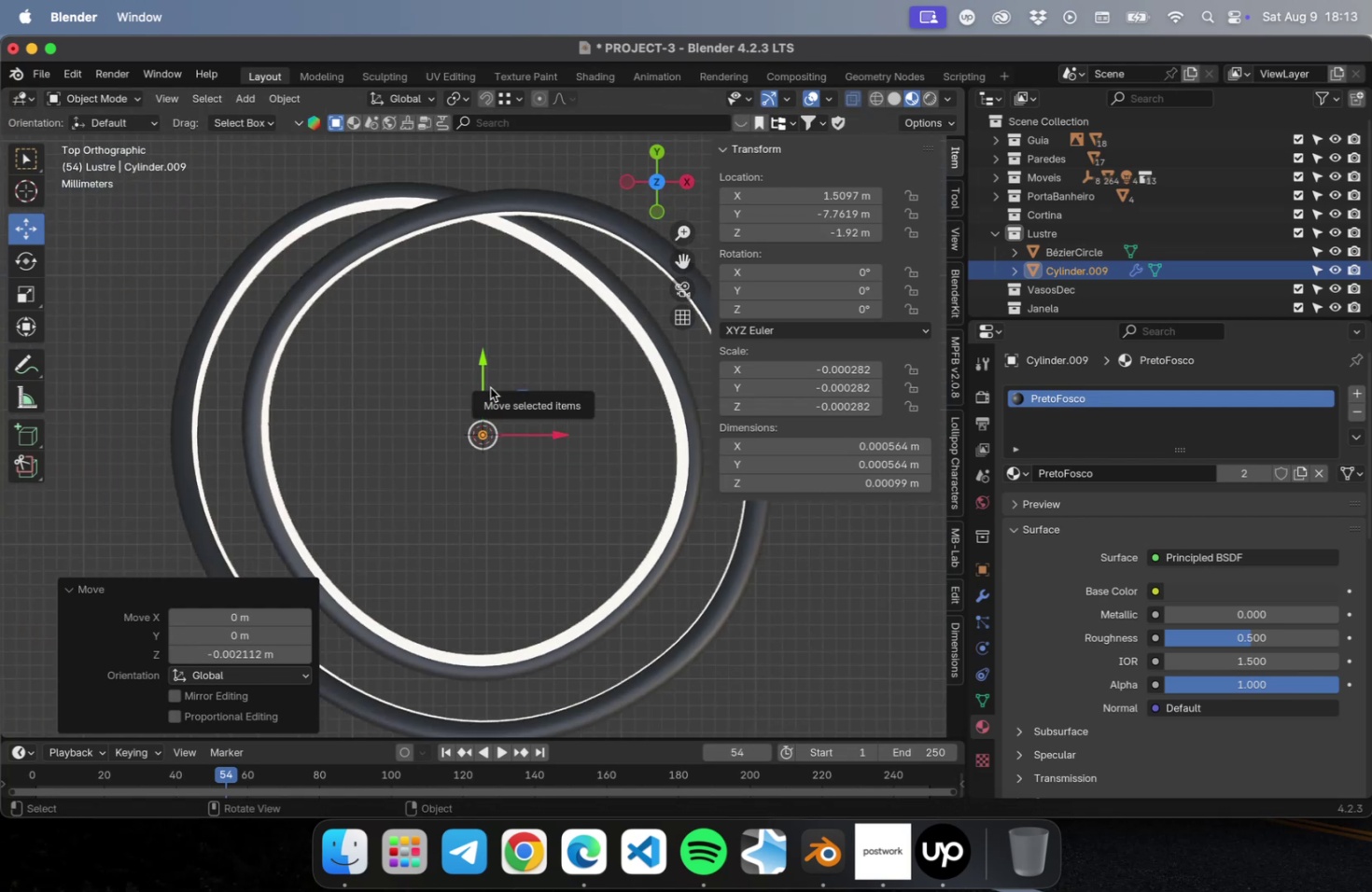 
left_click_drag(start_coordinate=[478, 380], to_coordinate=[508, 142])
 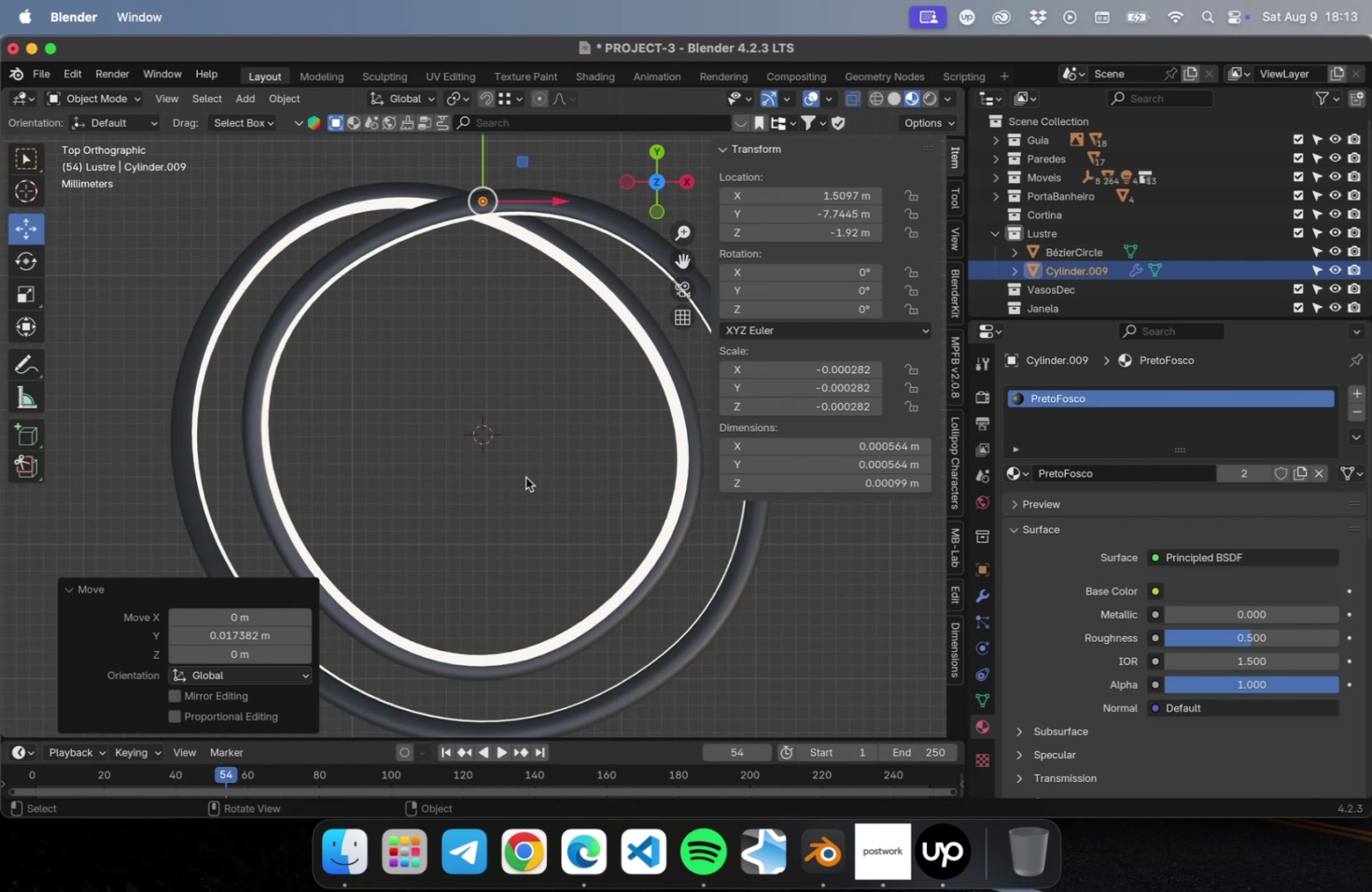 
hold_key(key=NumLock, duration=6.39)
 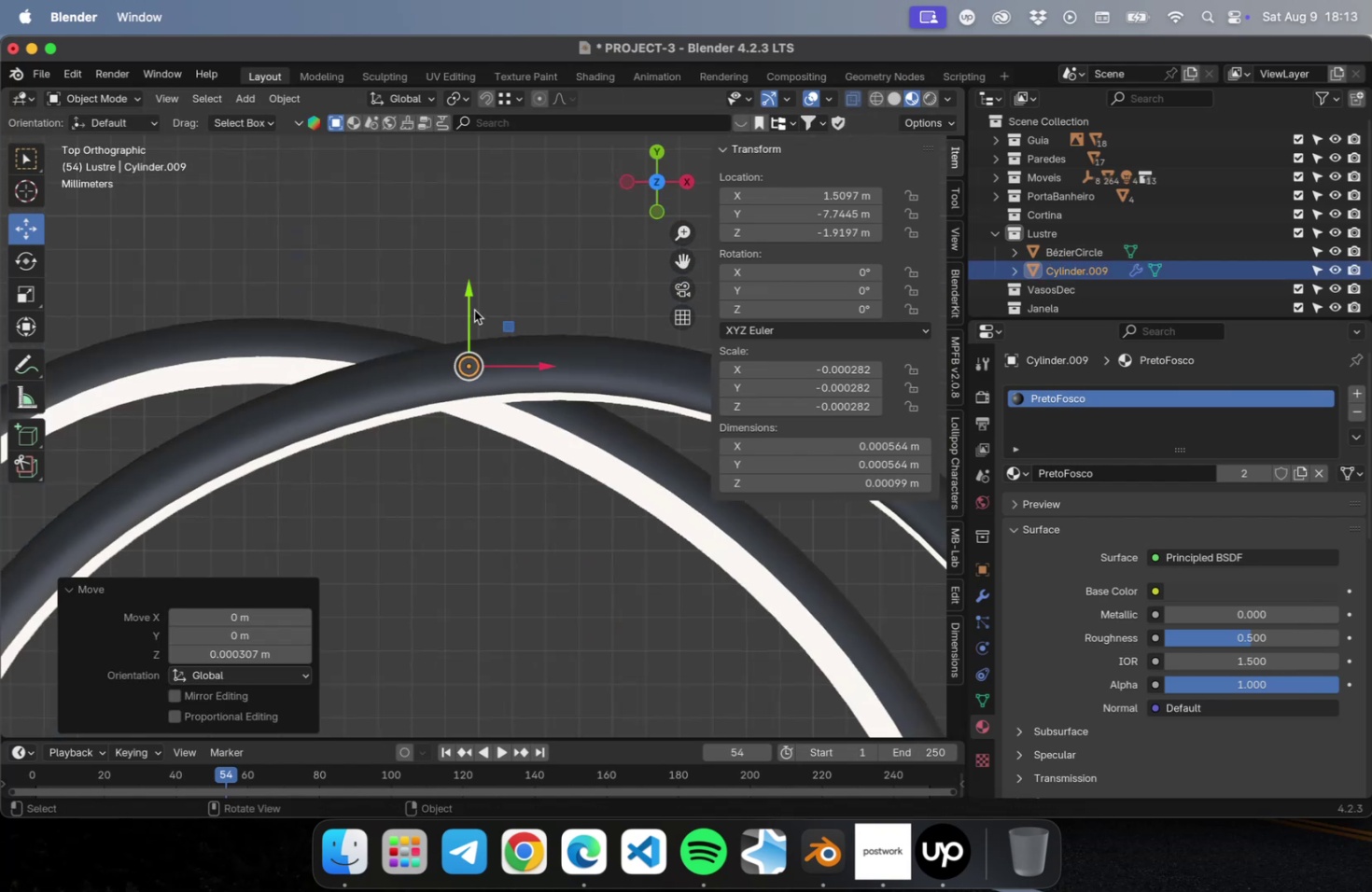 
key(Numpad1)
 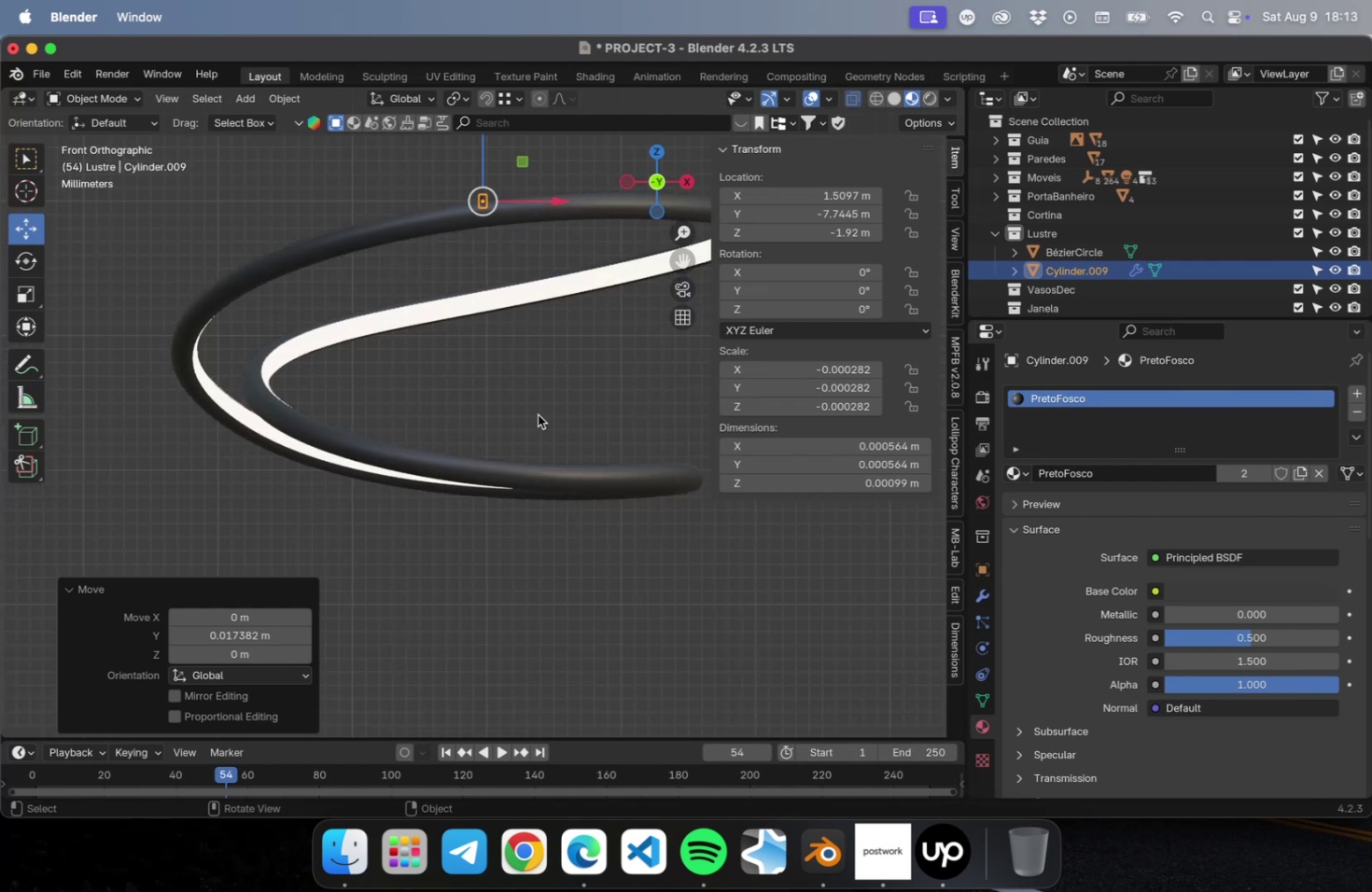 
left_click([538, 413])
 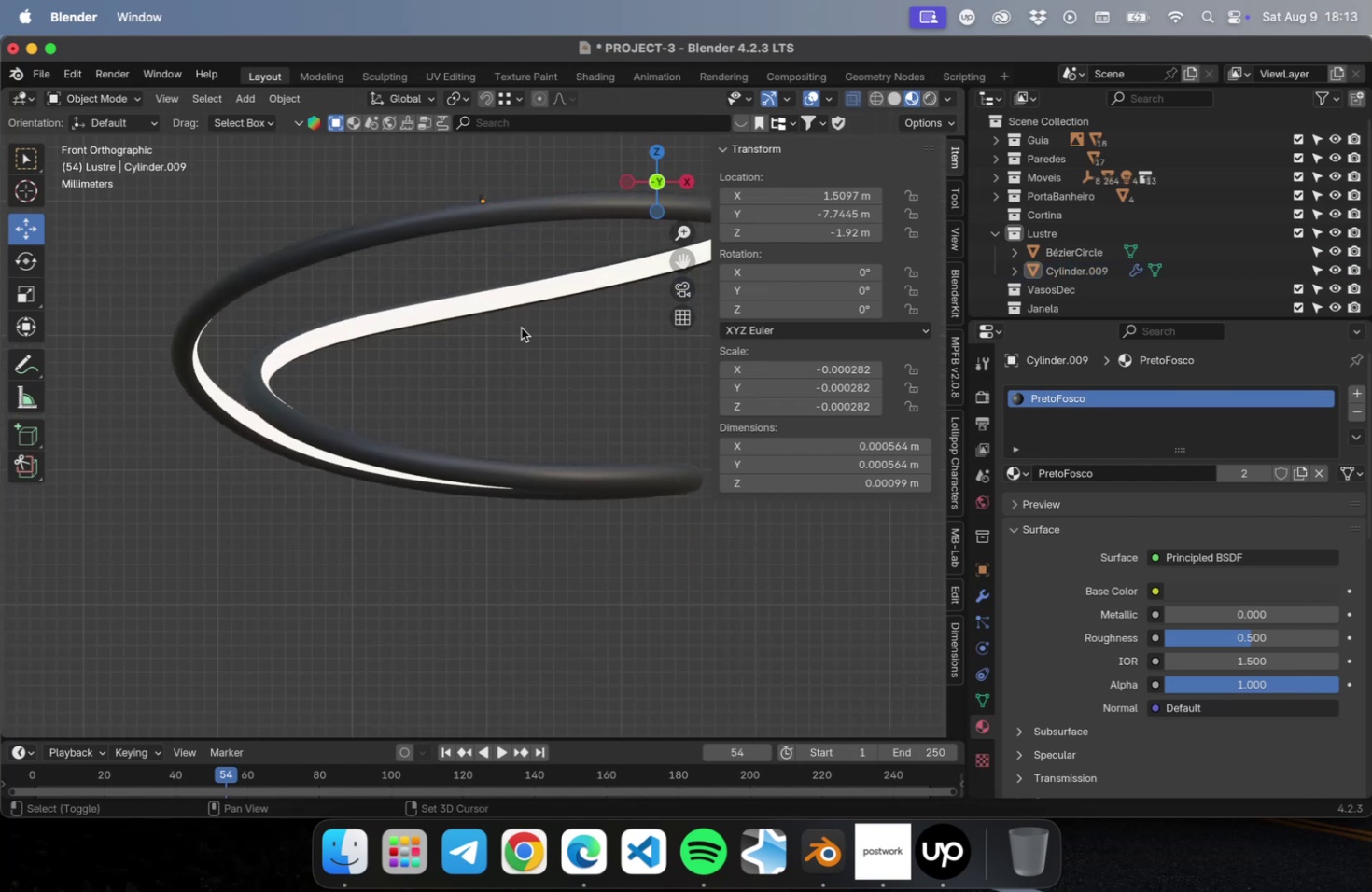 
hold_key(key=ShiftLeft, duration=0.51)
 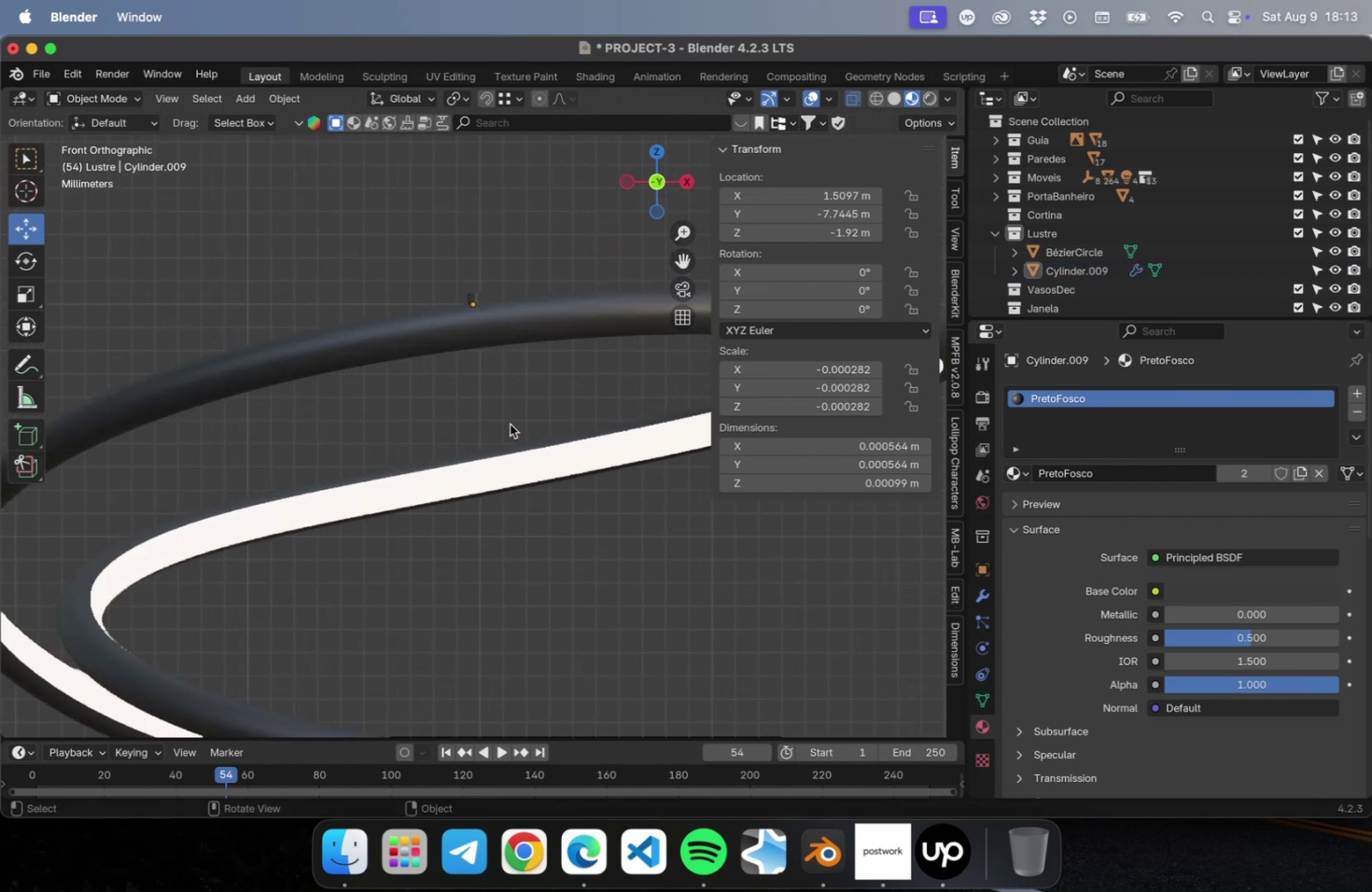 
scroll: coordinate [510, 424], scroll_direction: up, amount: 16.0
 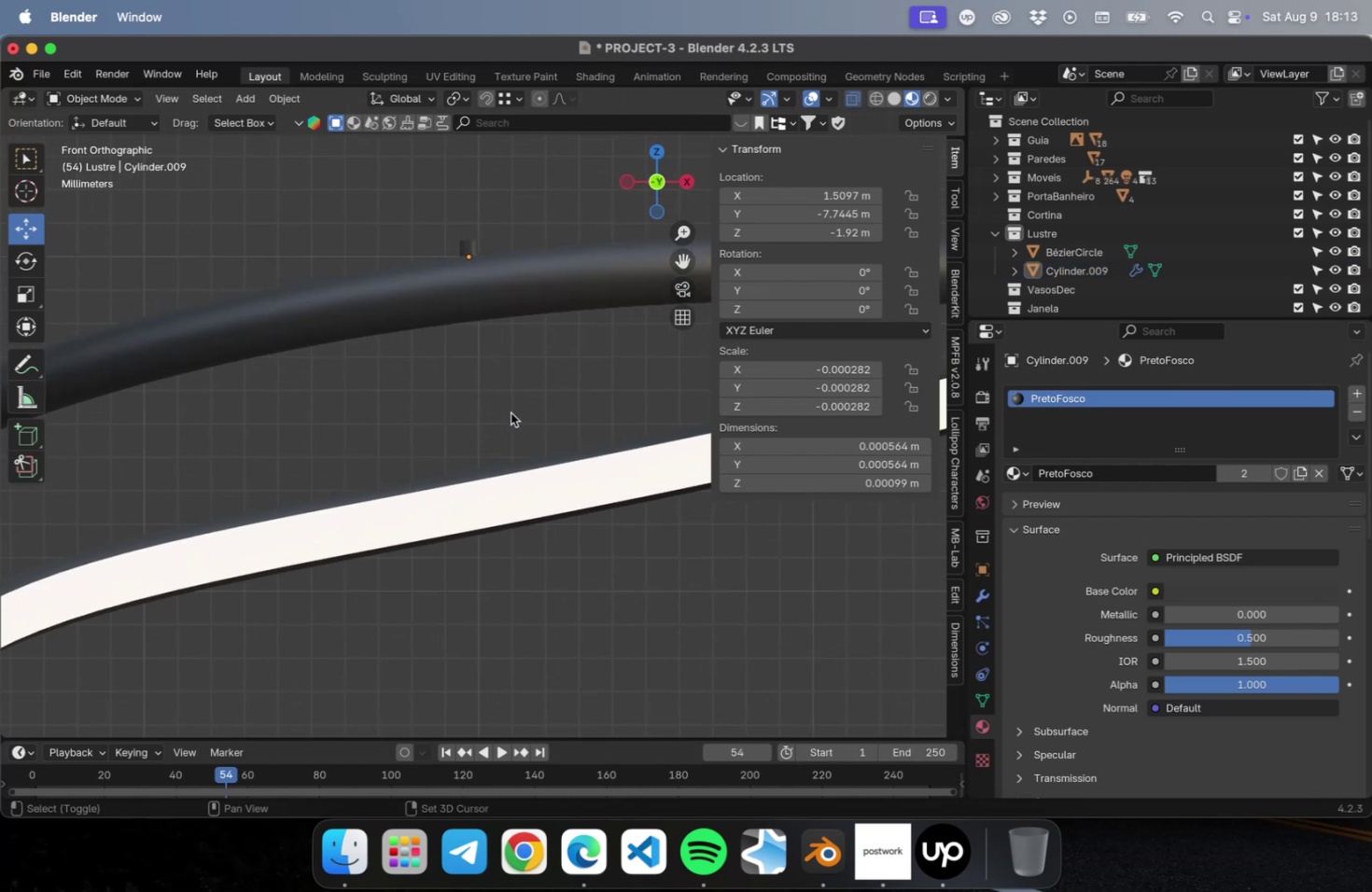 
hold_key(key=ShiftLeft, duration=0.49)
 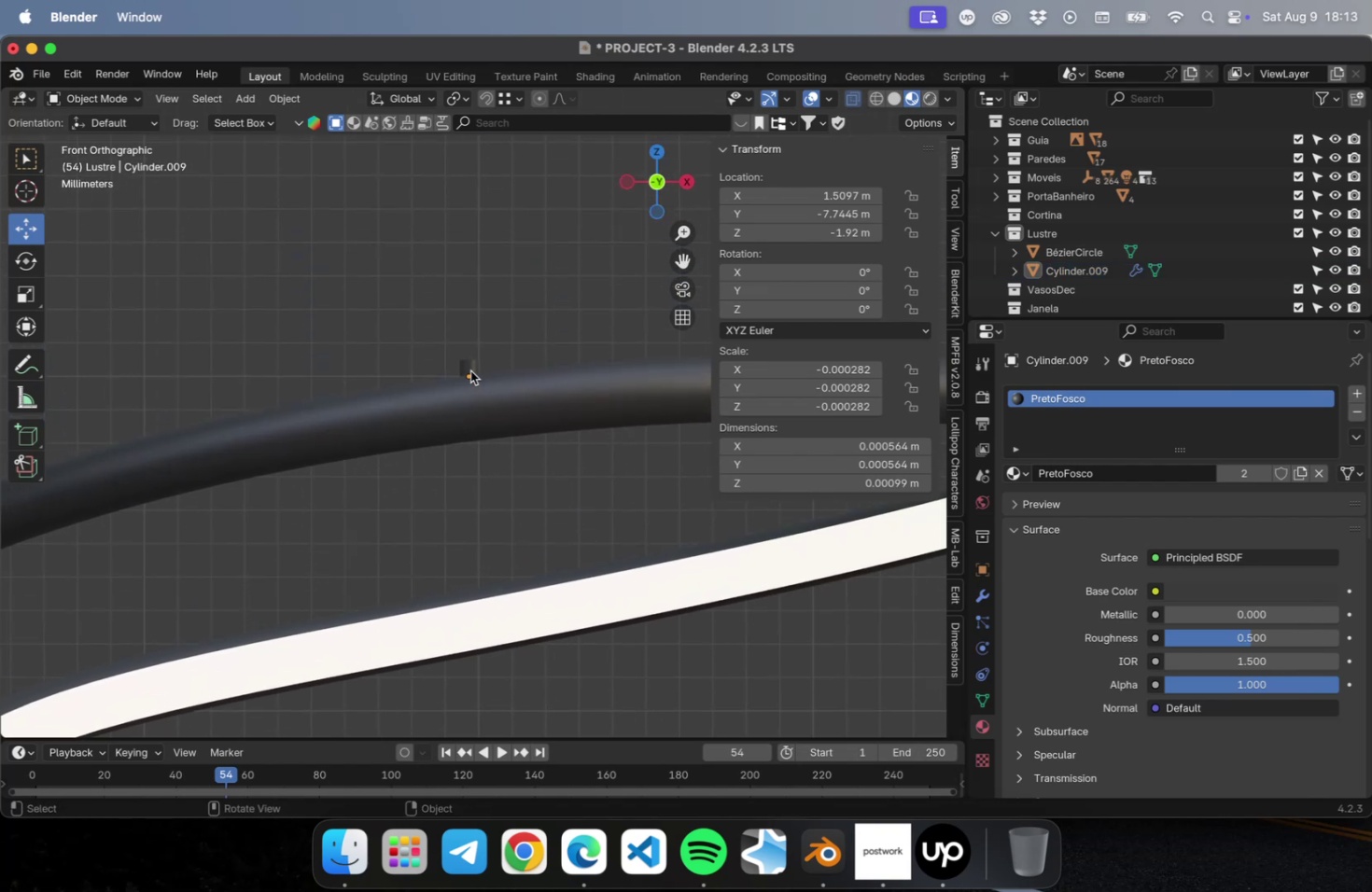 
left_click([470, 370])
 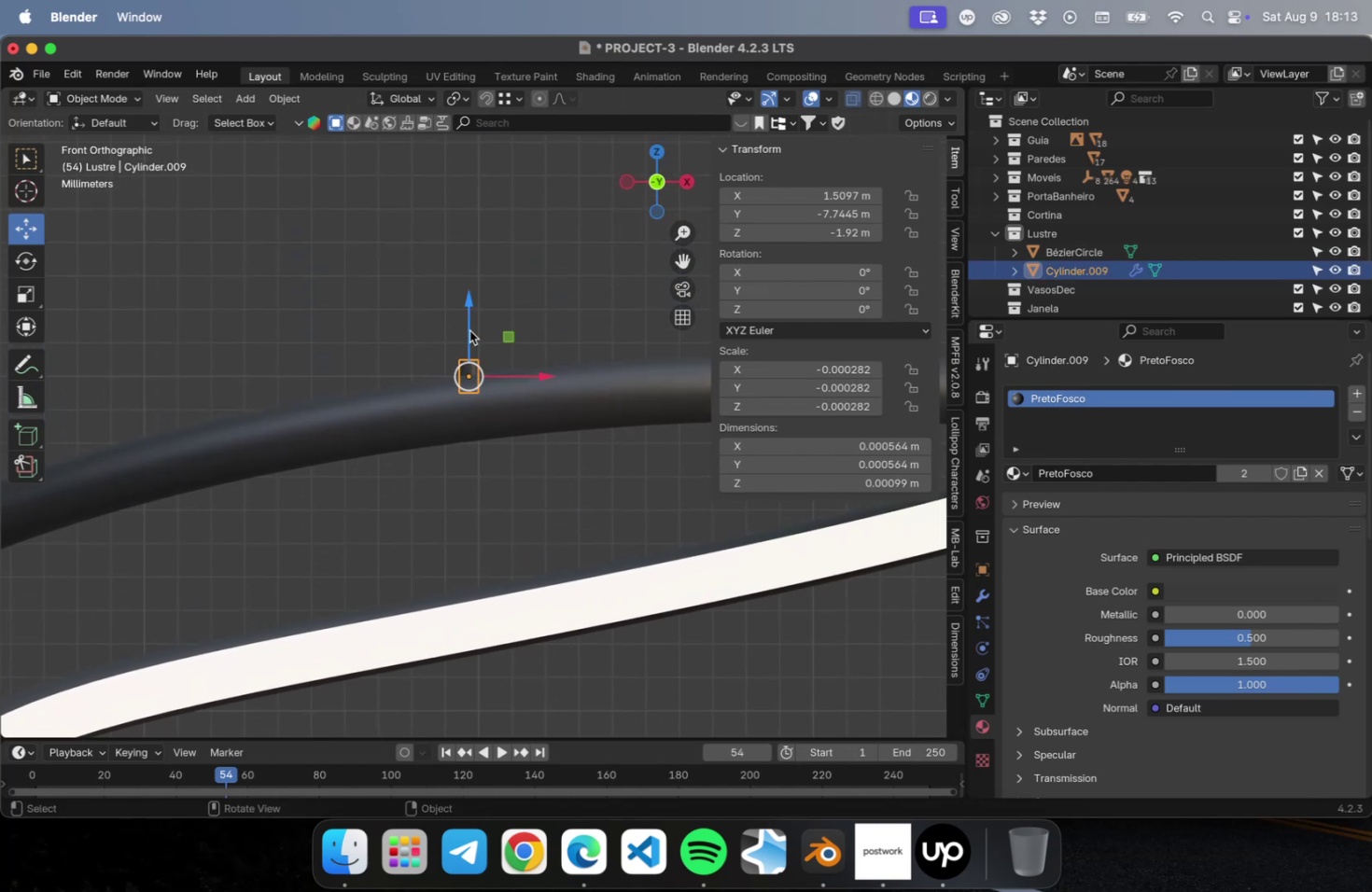 
left_click_drag(start_coordinate=[471, 324], to_coordinate=[474, 310])
 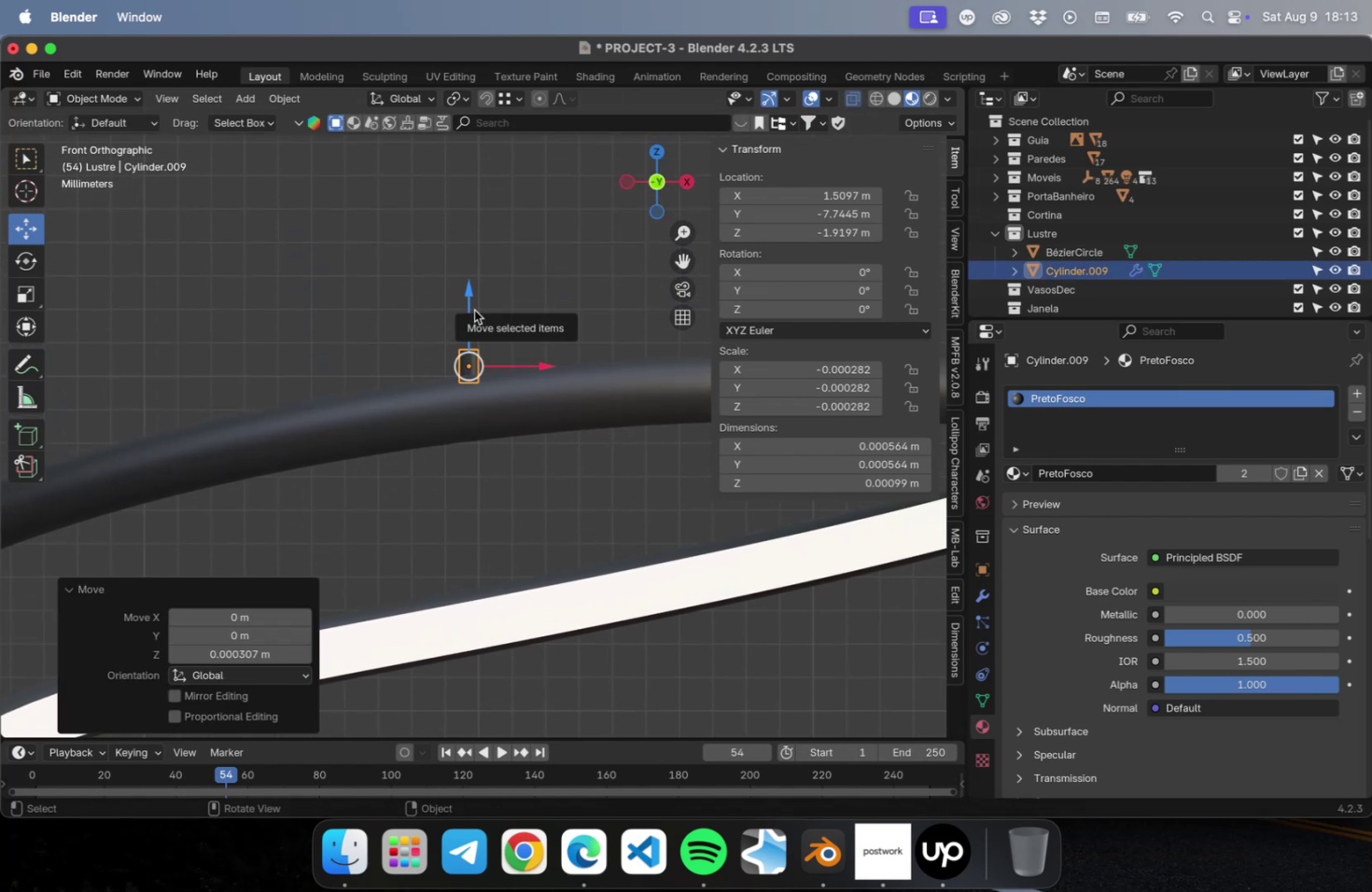 
key(Numpad7)
 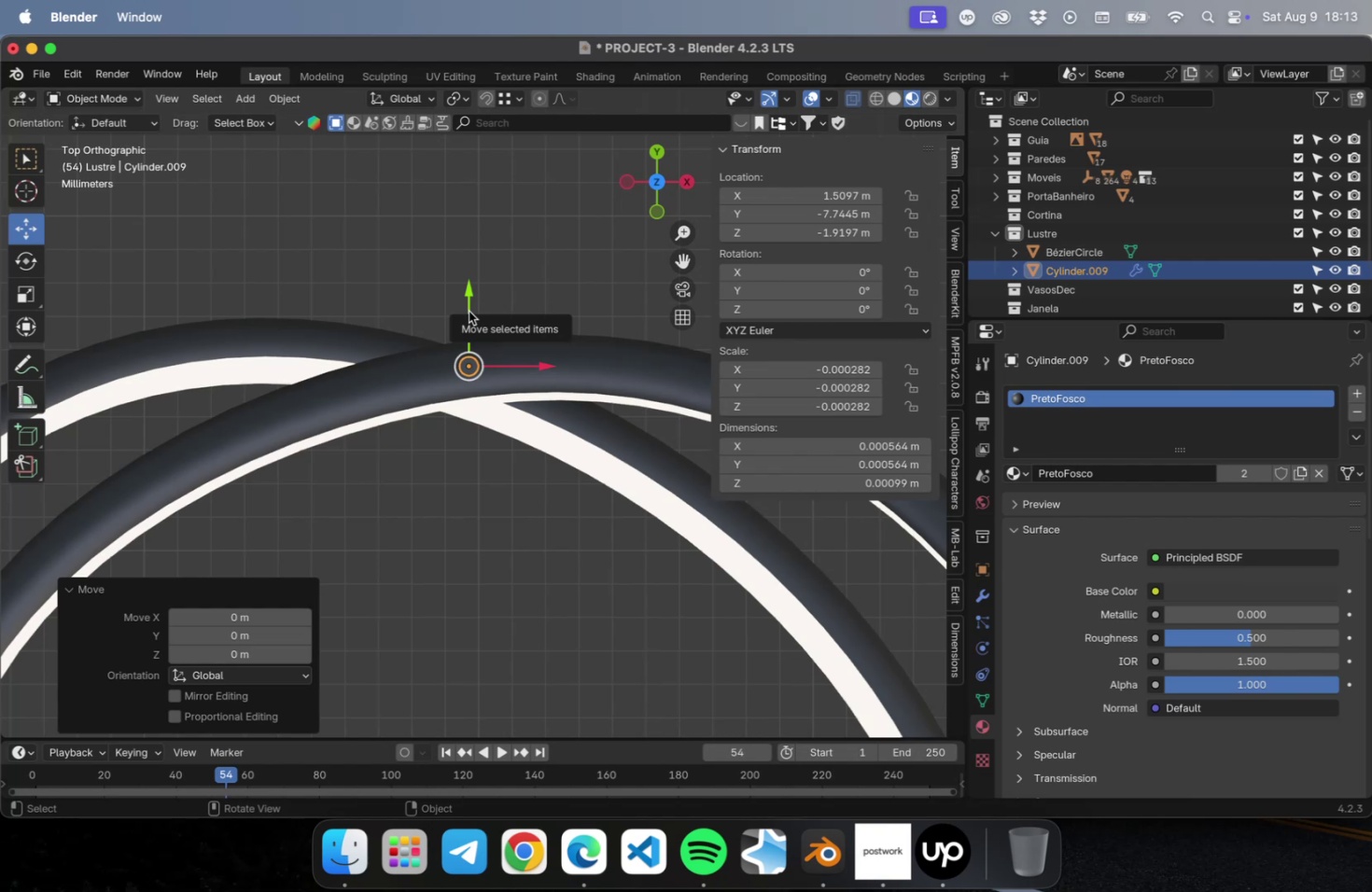 
scroll: coordinate [509, 578], scroll_direction: down, amount: 18.0
 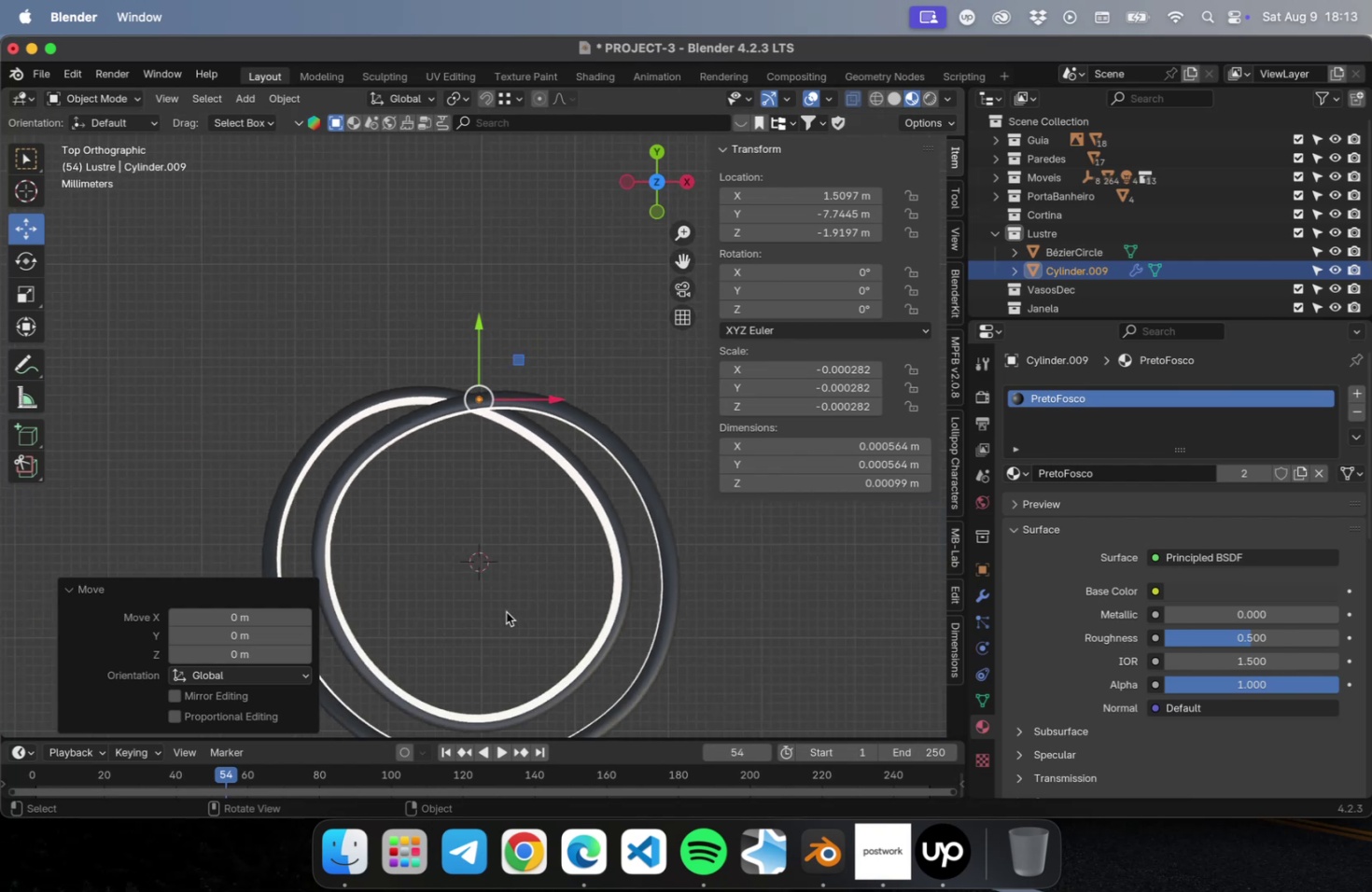 
hold_key(key=ShiftLeft, duration=0.39)
 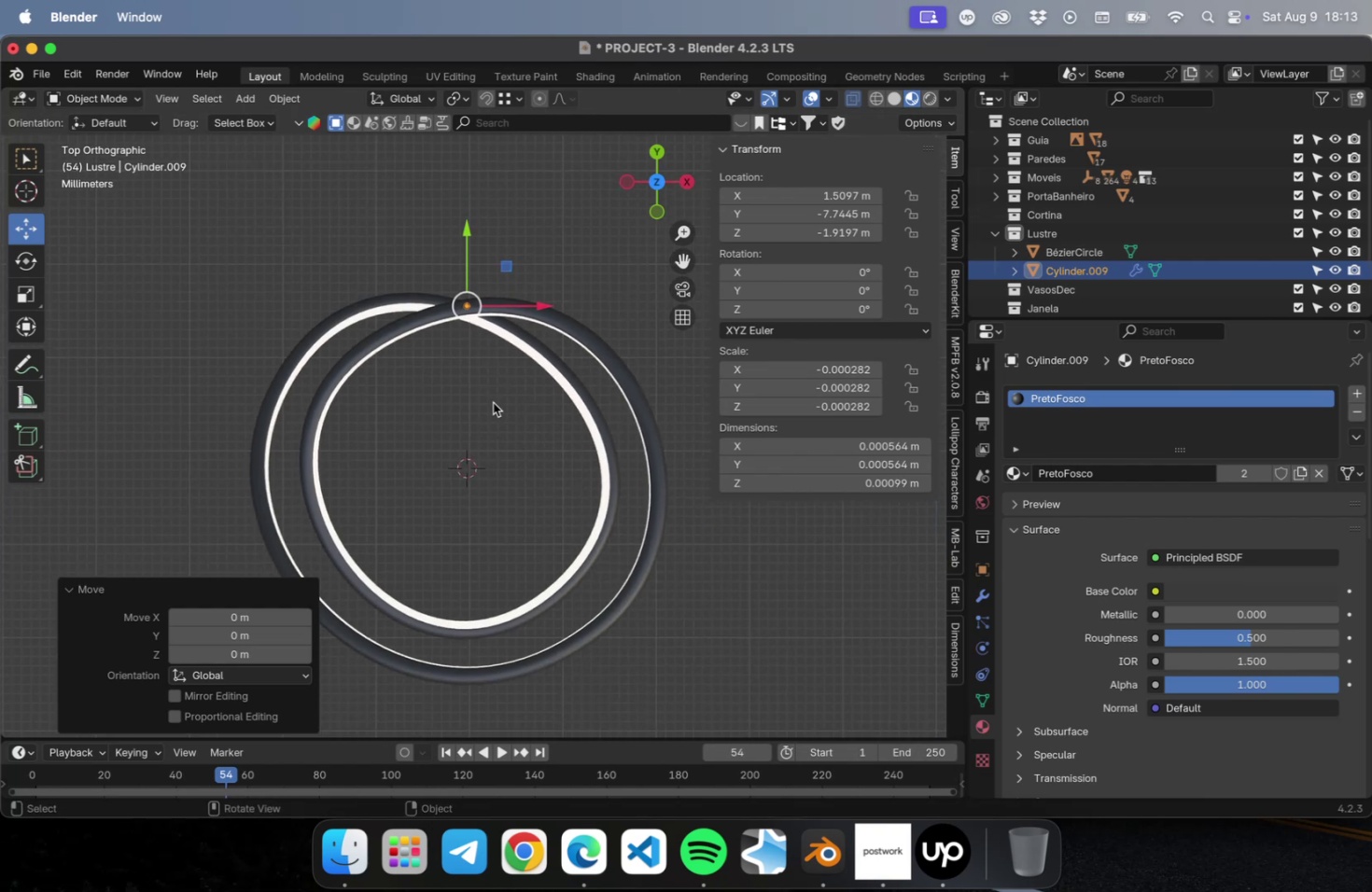 
hold_key(key=ShiftLeft, duration=0.37)
 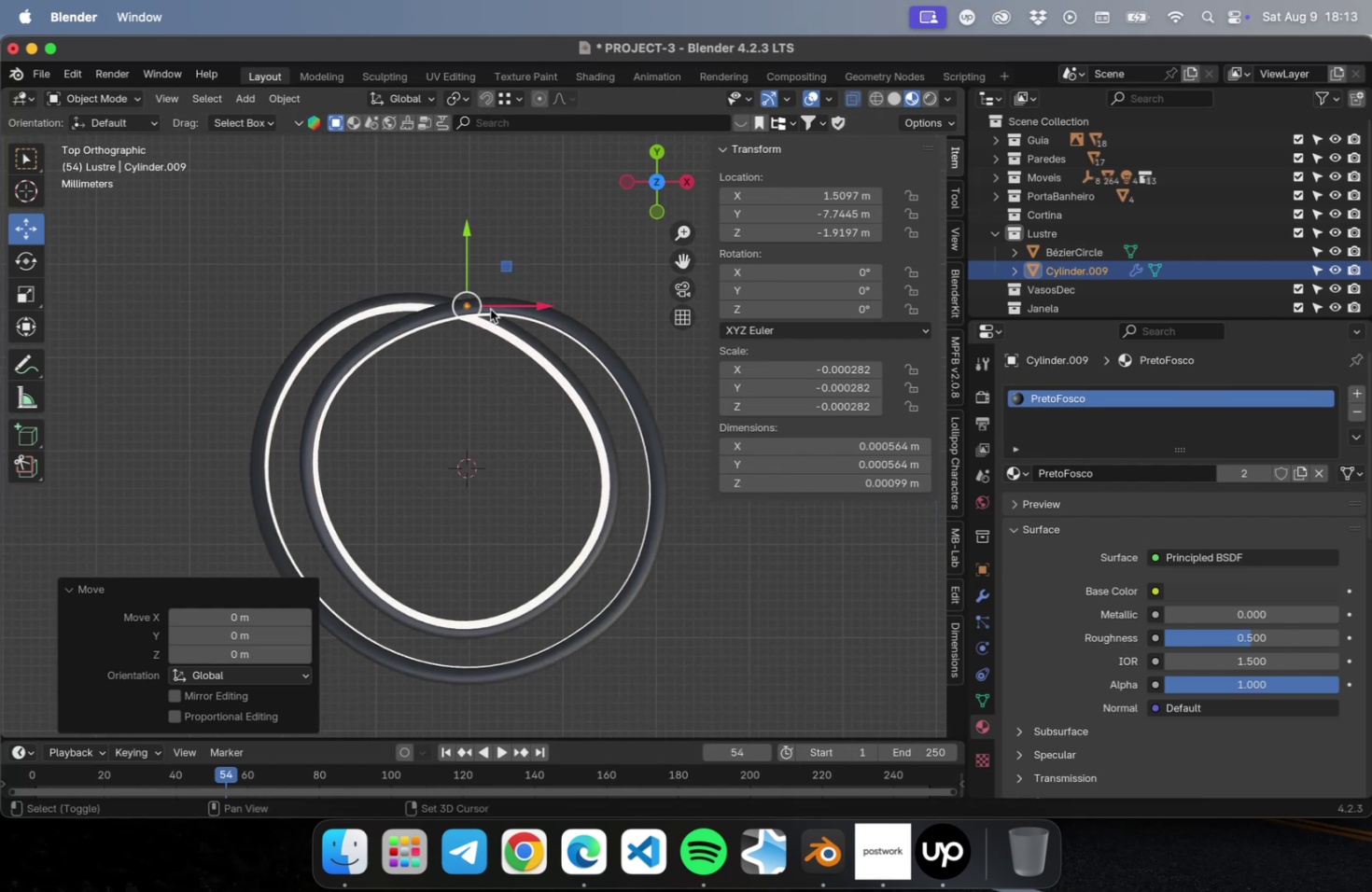 
key(Shift+D)
 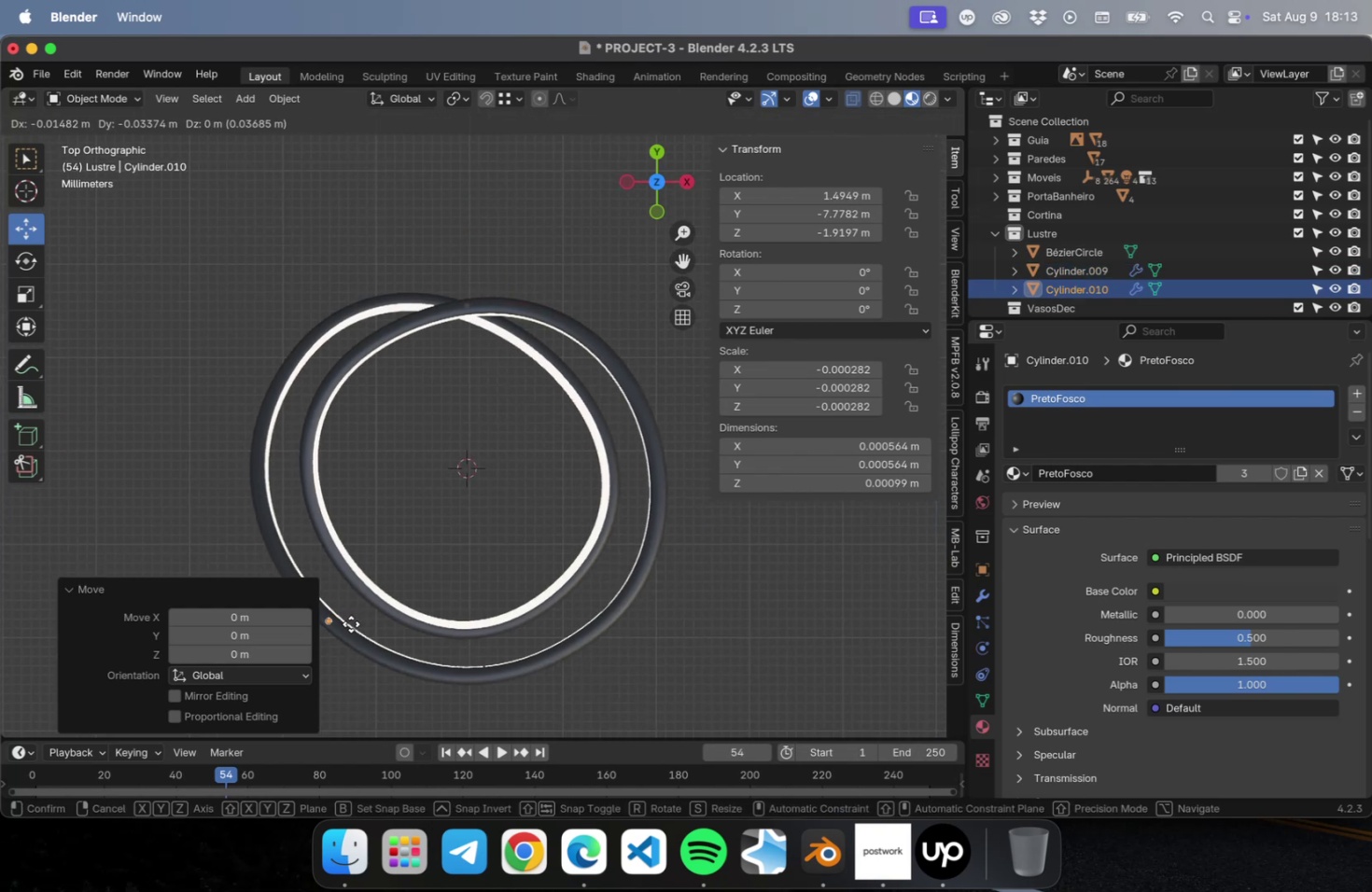 
left_click([351, 623])
 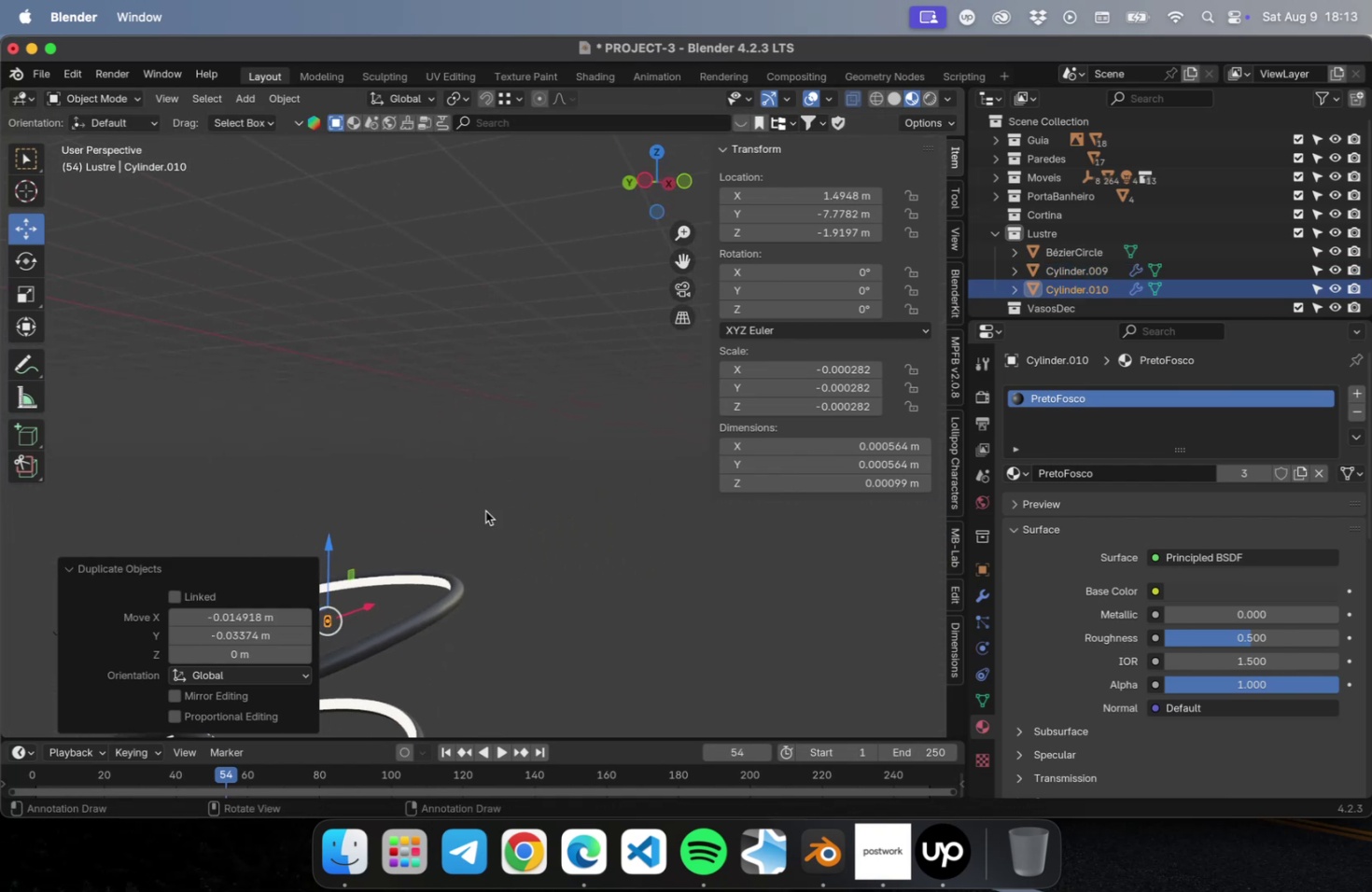 
hold_key(key=ShiftLeft, duration=0.45)
 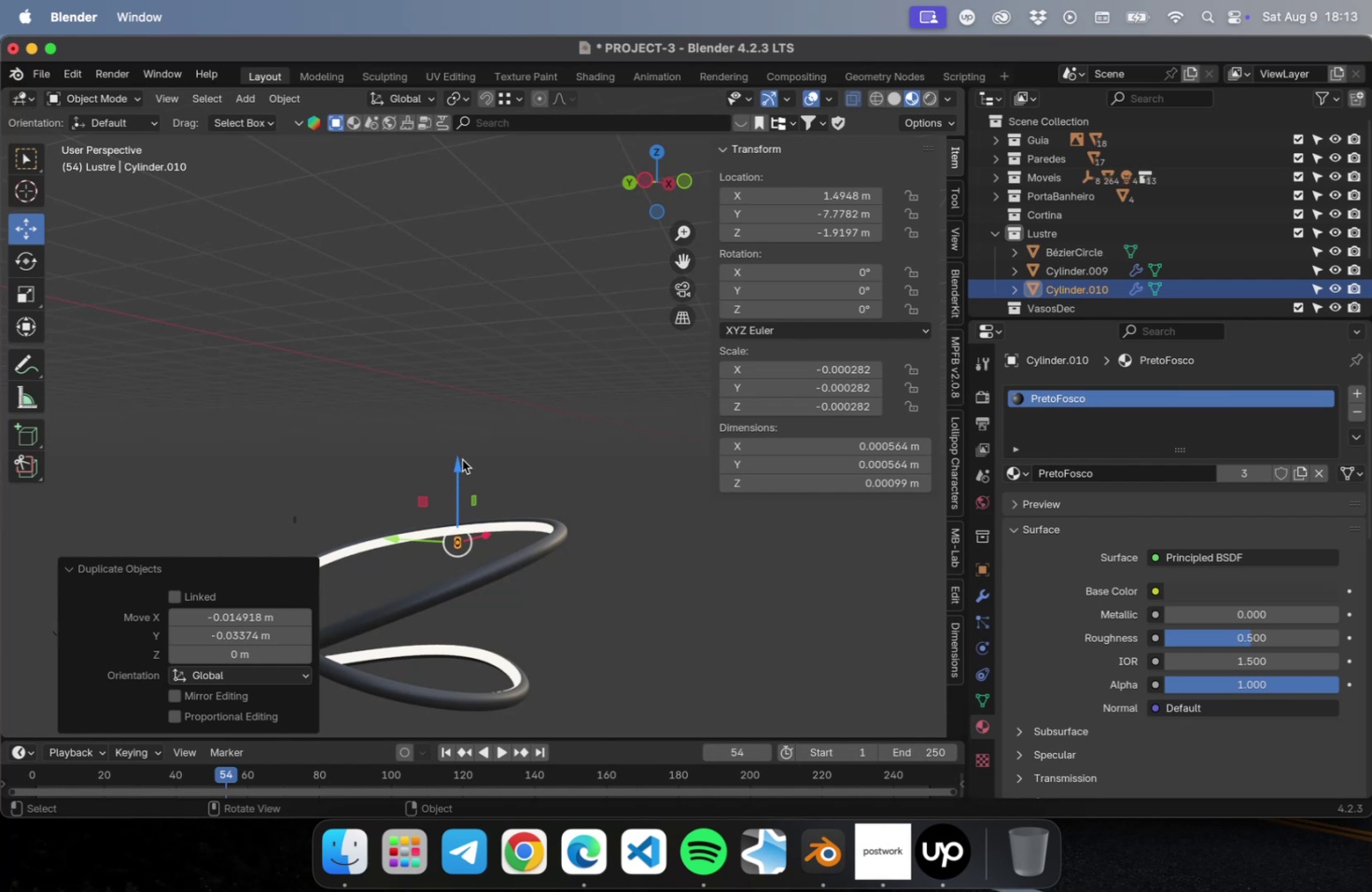 
left_click_drag(start_coordinate=[462, 459], to_coordinate=[462, 500])
 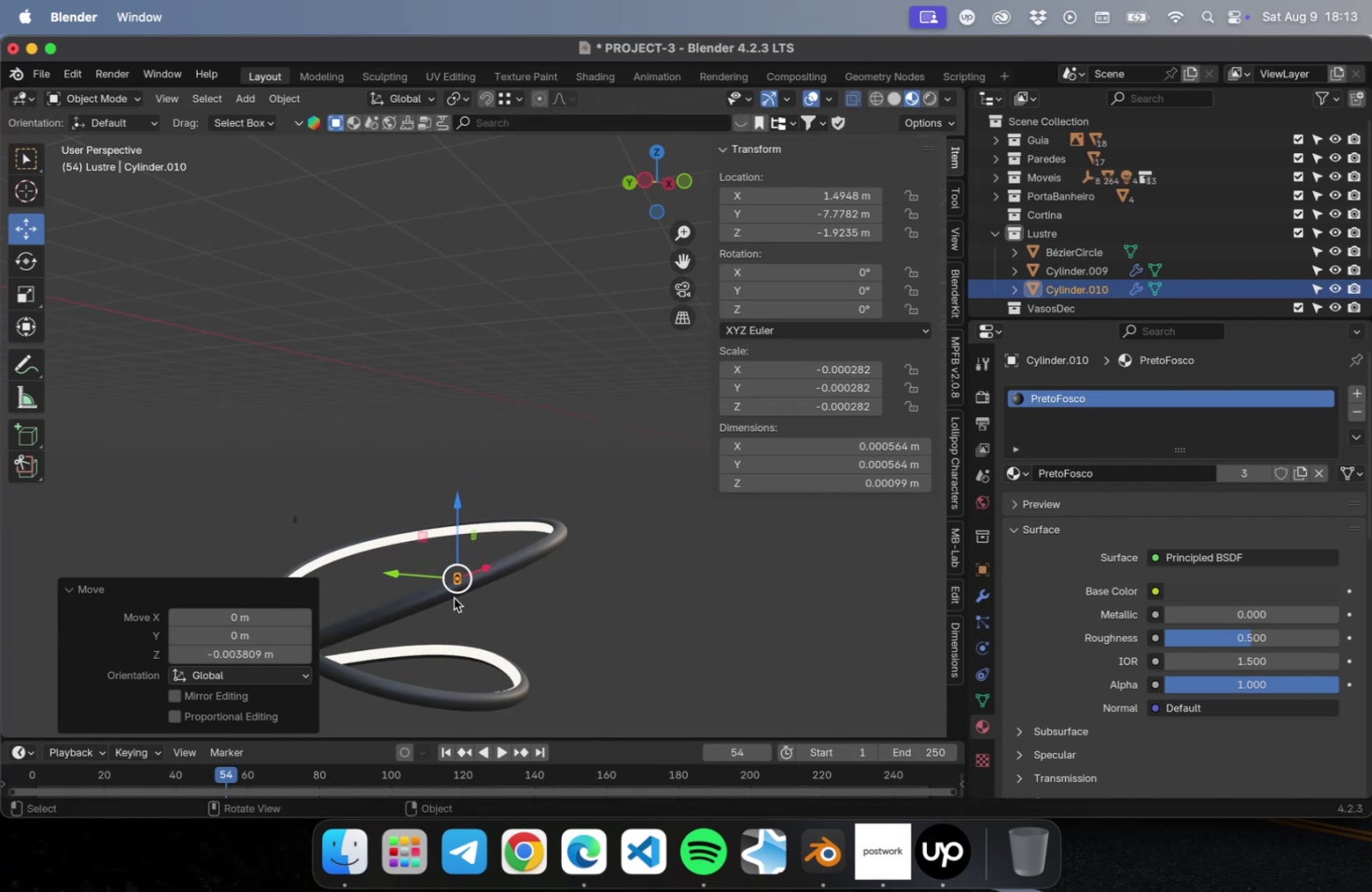 
hold_key(key=ShiftLeft, duration=0.42)
 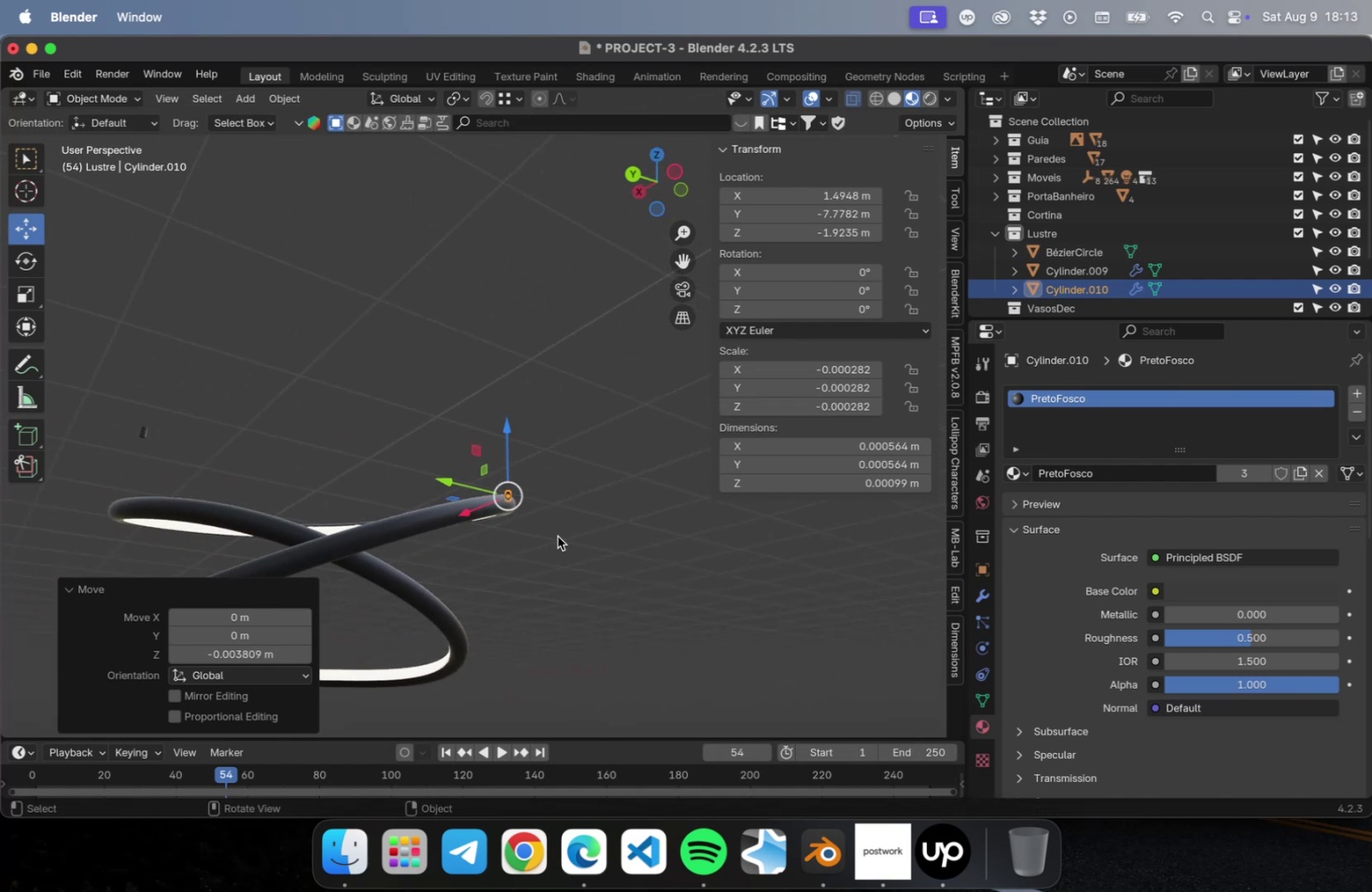 
scroll: coordinate [553, 517], scroll_direction: up, amount: 13.0
 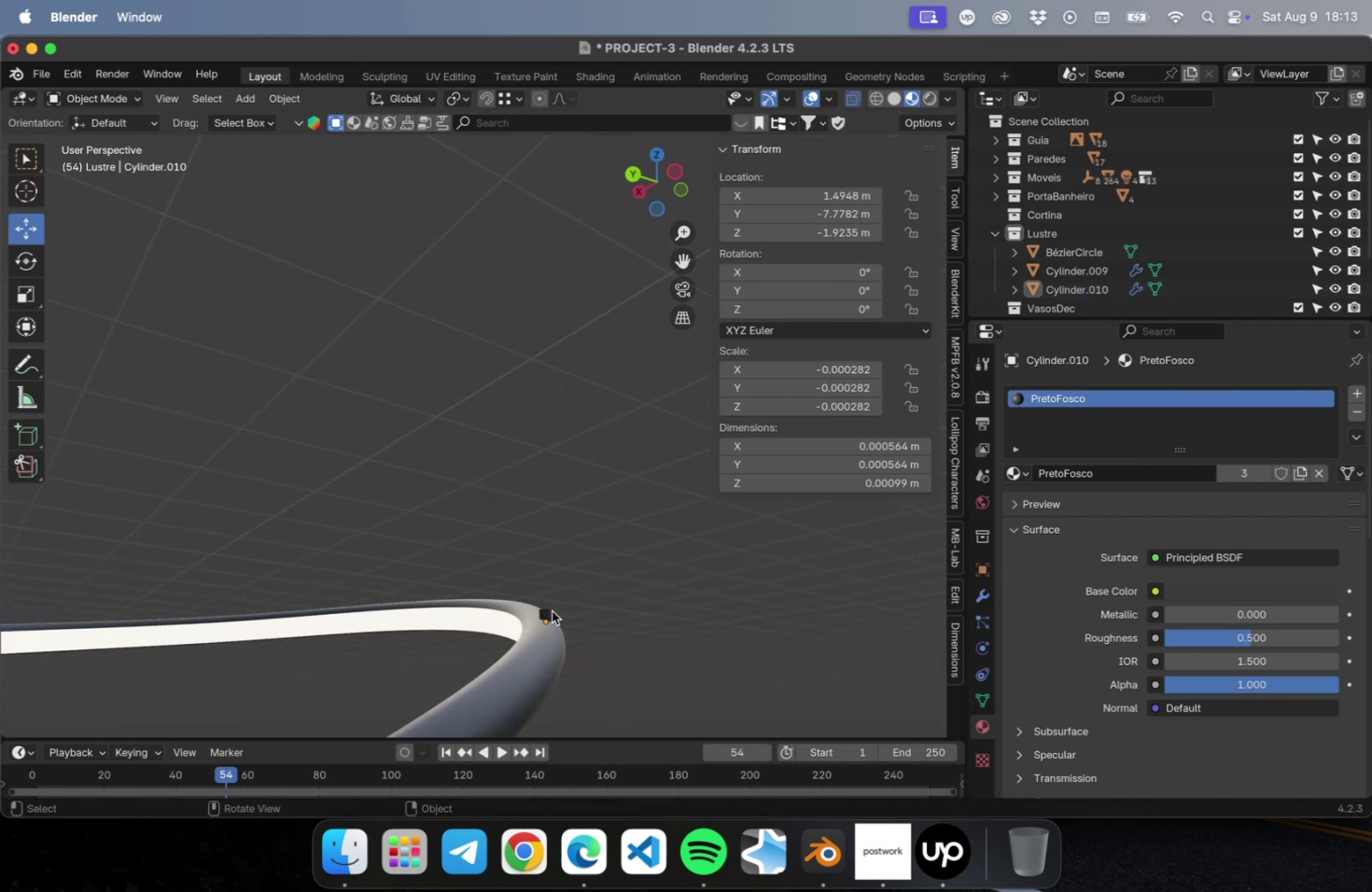 
left_click([552, 609])
 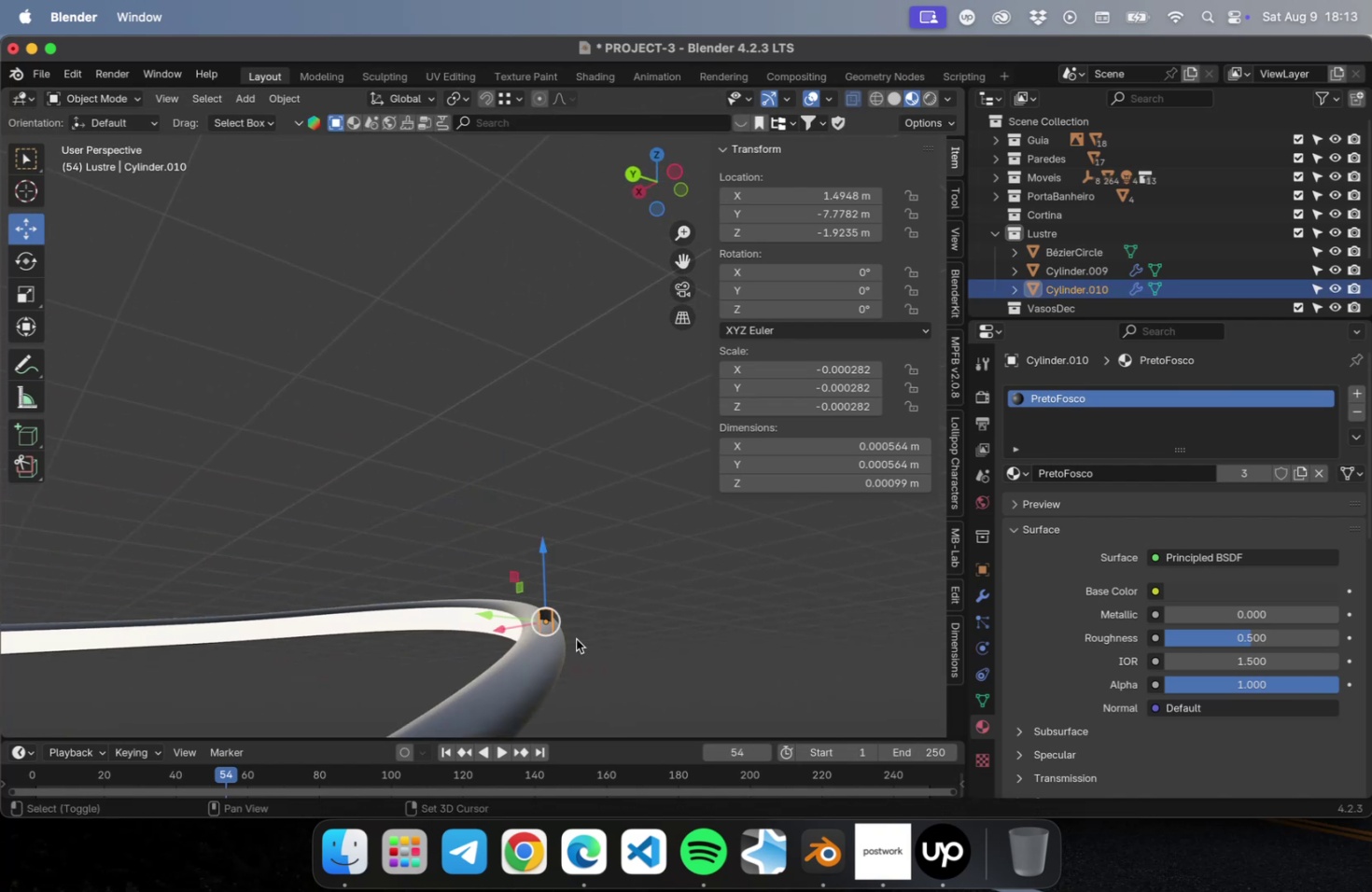 
hold_key(key=ShiftLeft, duration=0.45)
 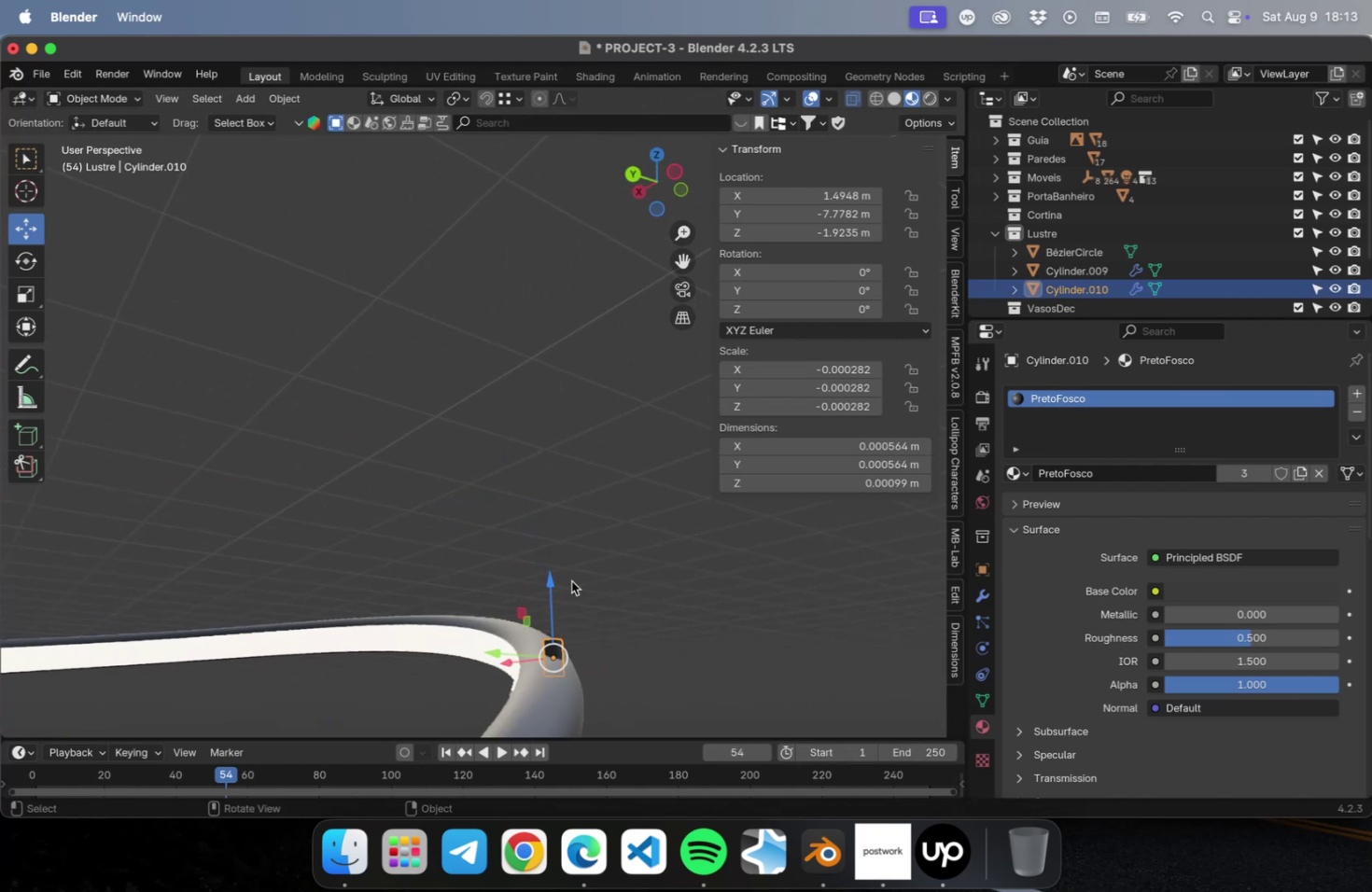 
scroll: coordinate [571, 580], scroll_direction: up, amount: 10.0
 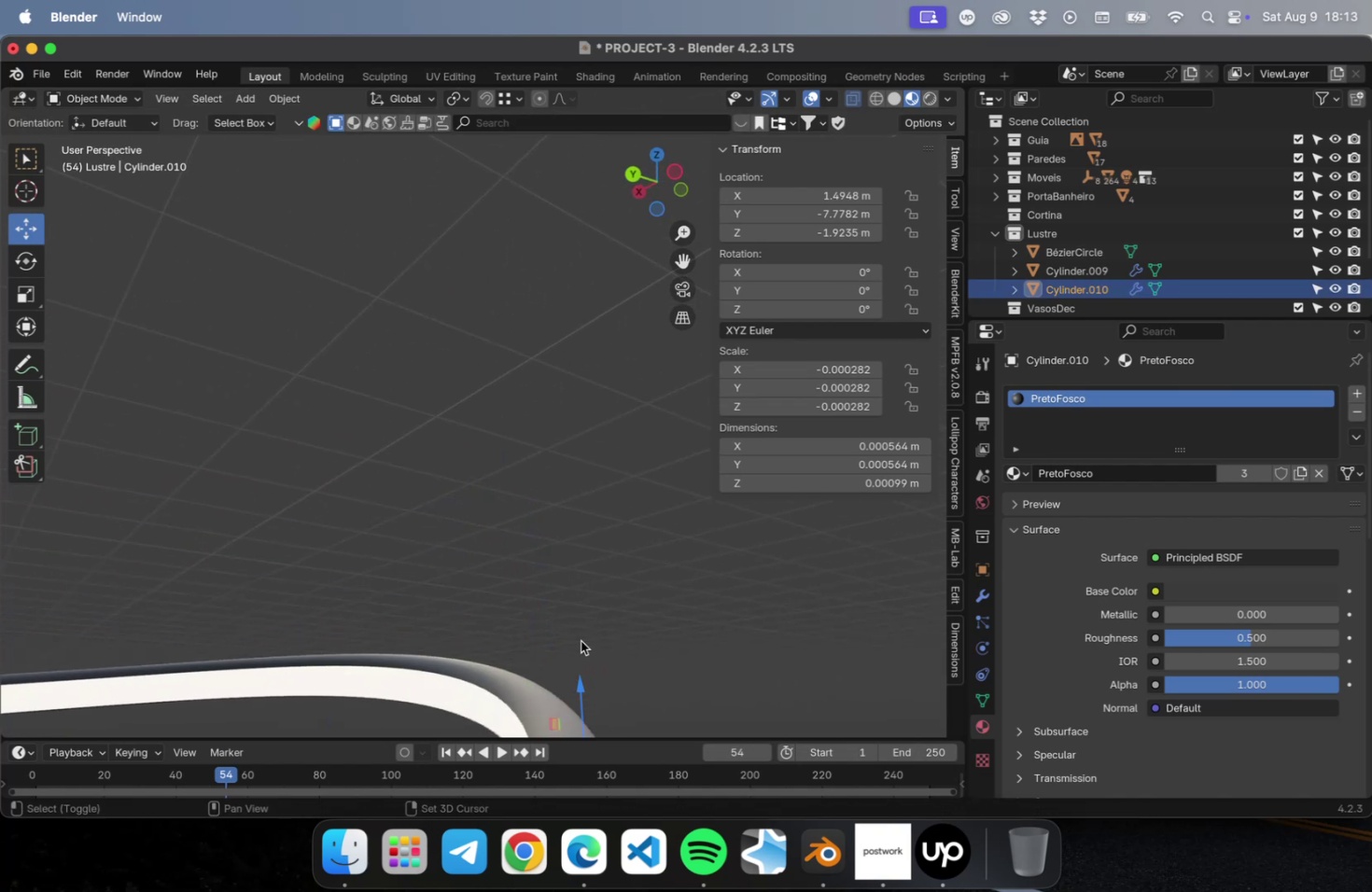 
hold_key(key=ShiftLeft, duration=0.8)
 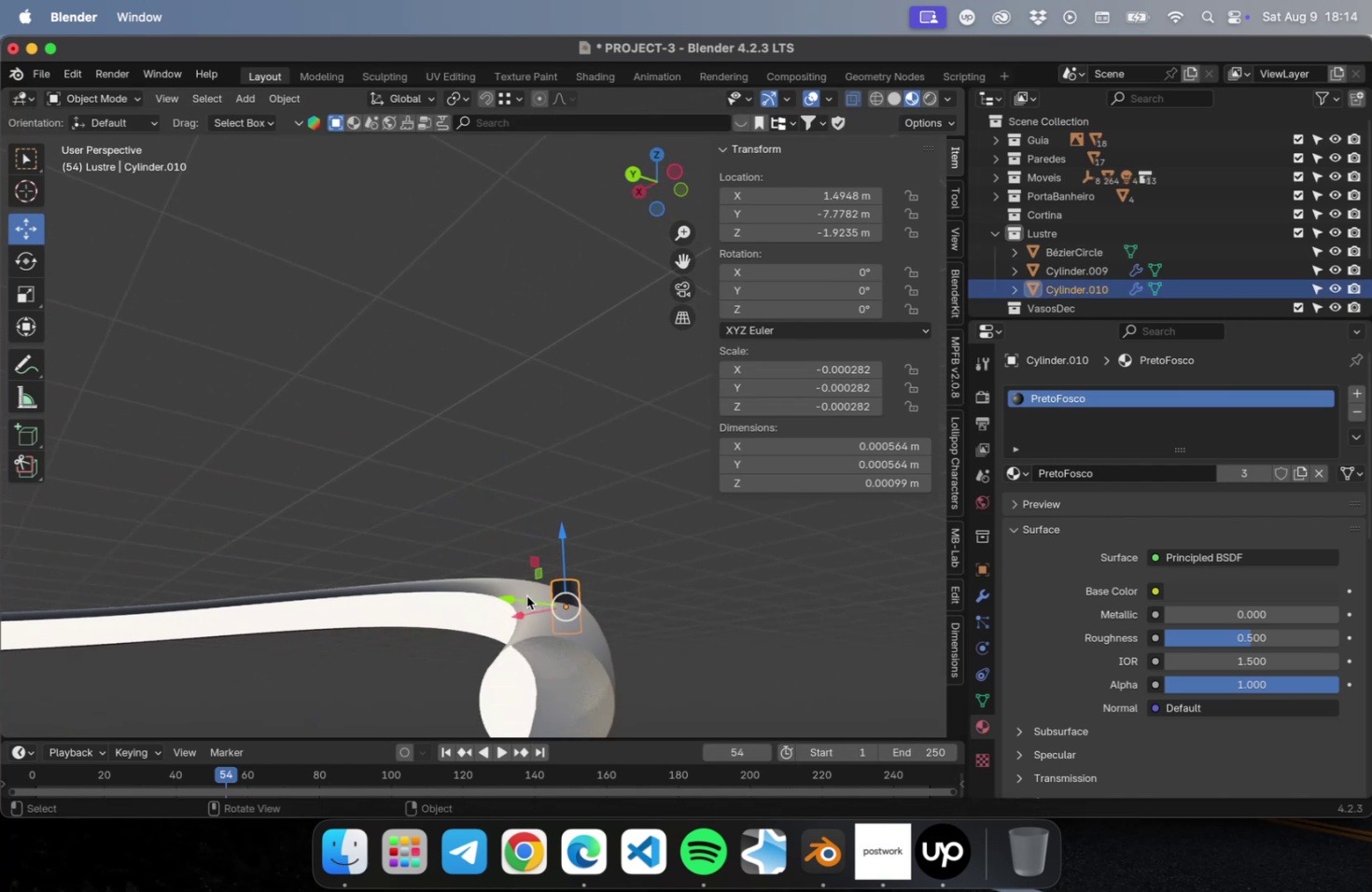 
left_click_drag(start_coordinate=[525, 595], to_coordinate=[506, 582])
 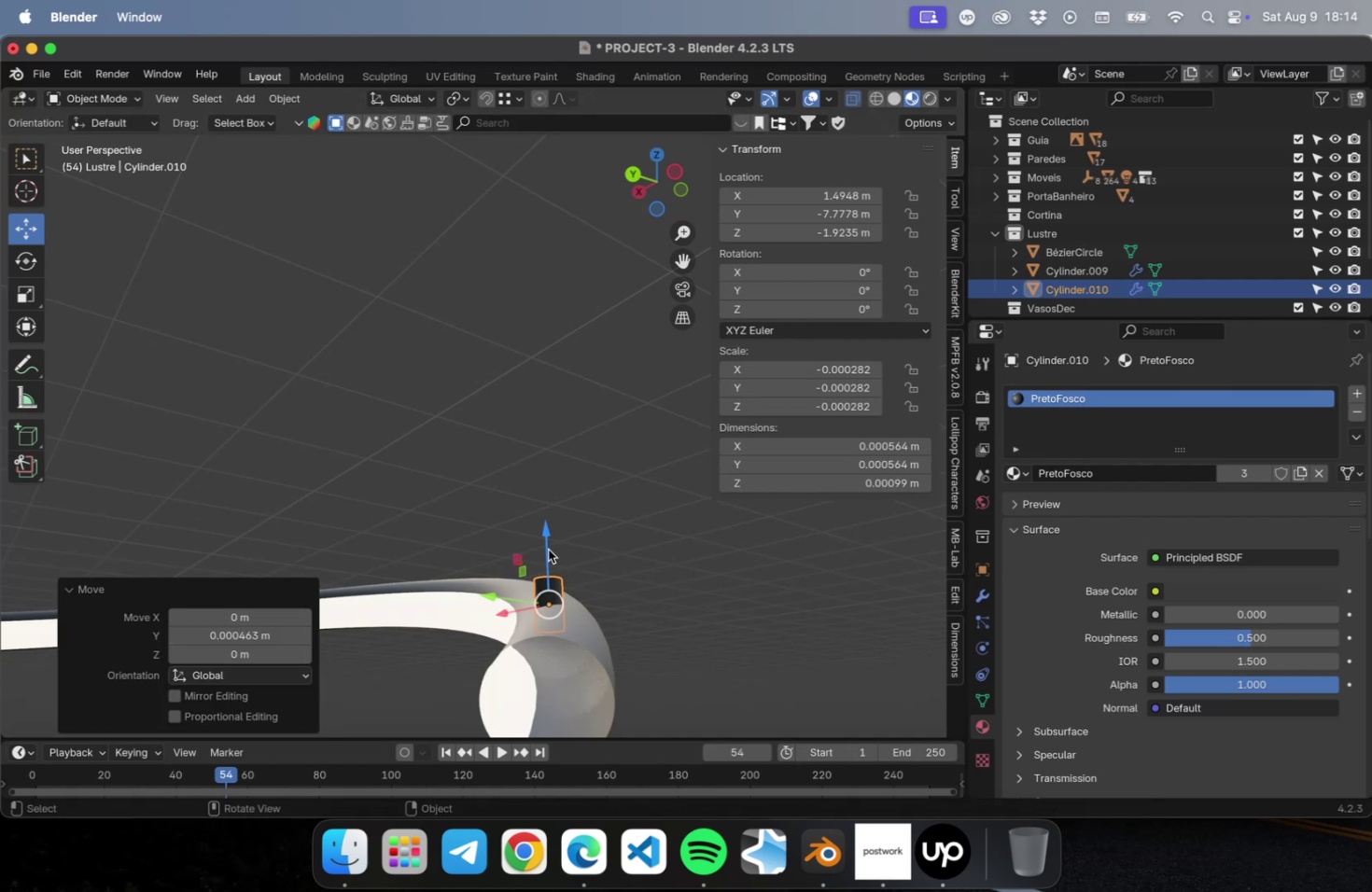 
left_click_drag(start_coordinate=[548, 548], to_coordinate=[547, 528])
 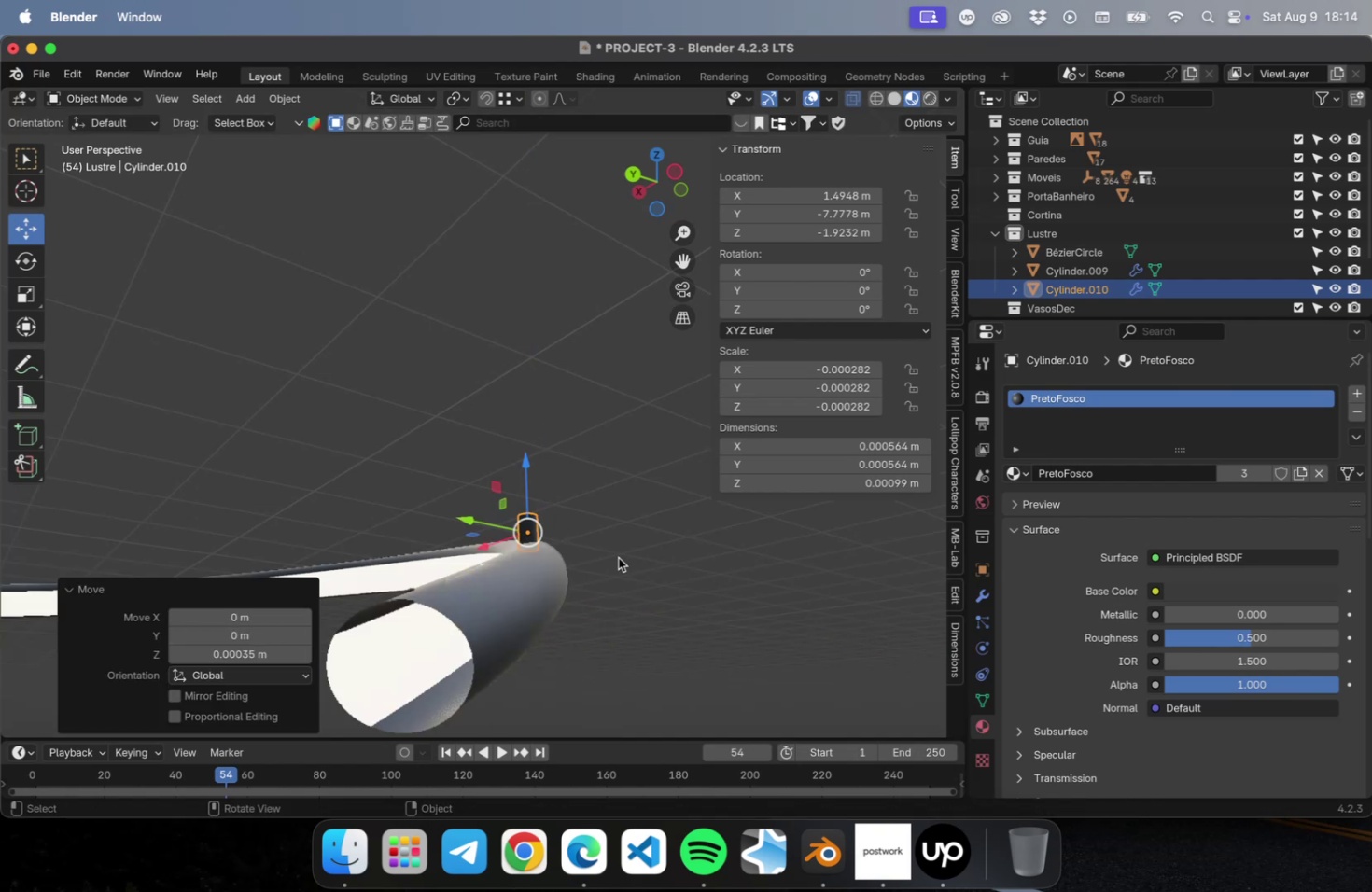 
scroll: coordinate [631, 355], scroll_direction: down, amount: 10.0
 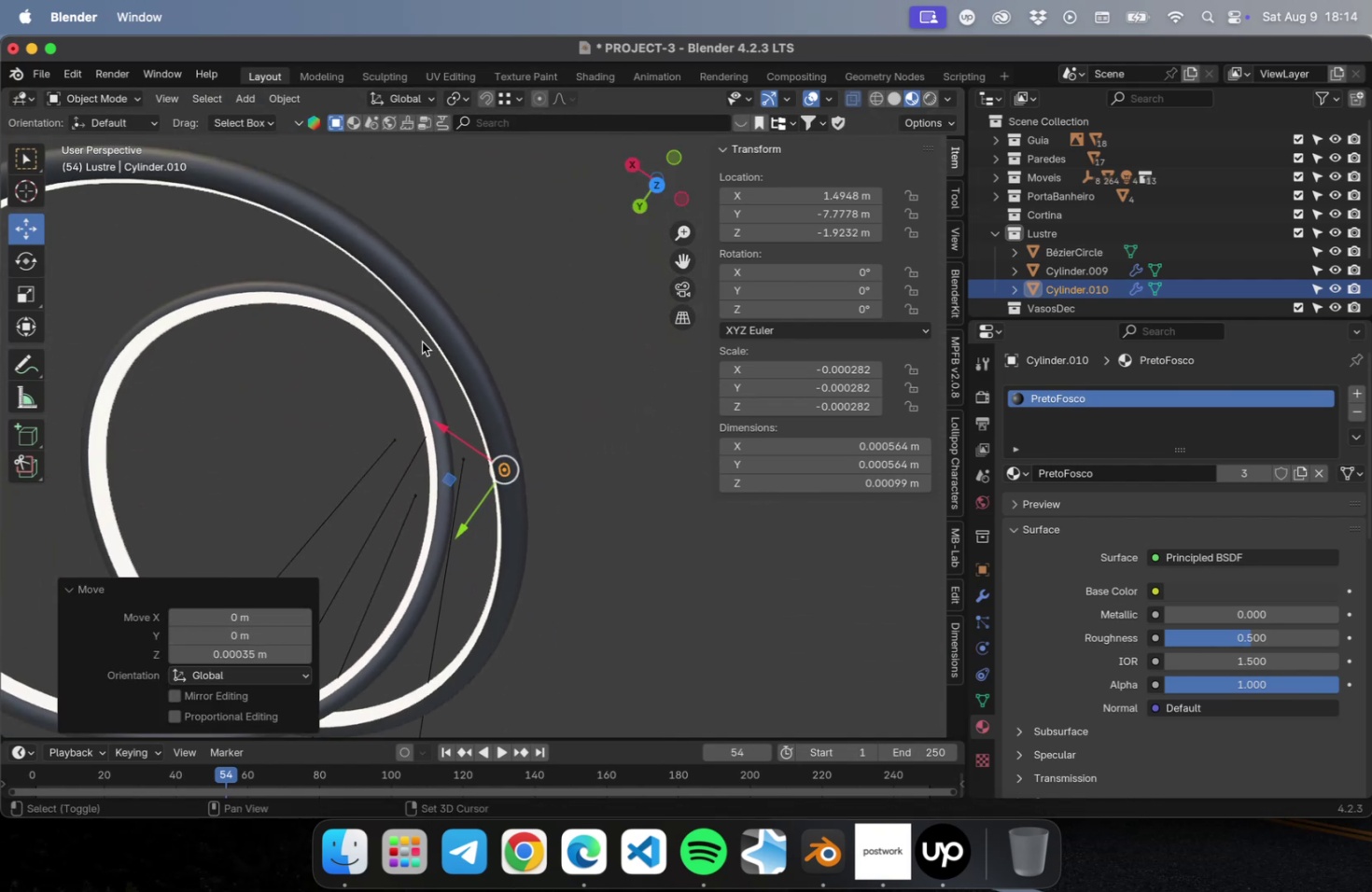 
hold_key(key=ShiftLeft, duration=0.54)
 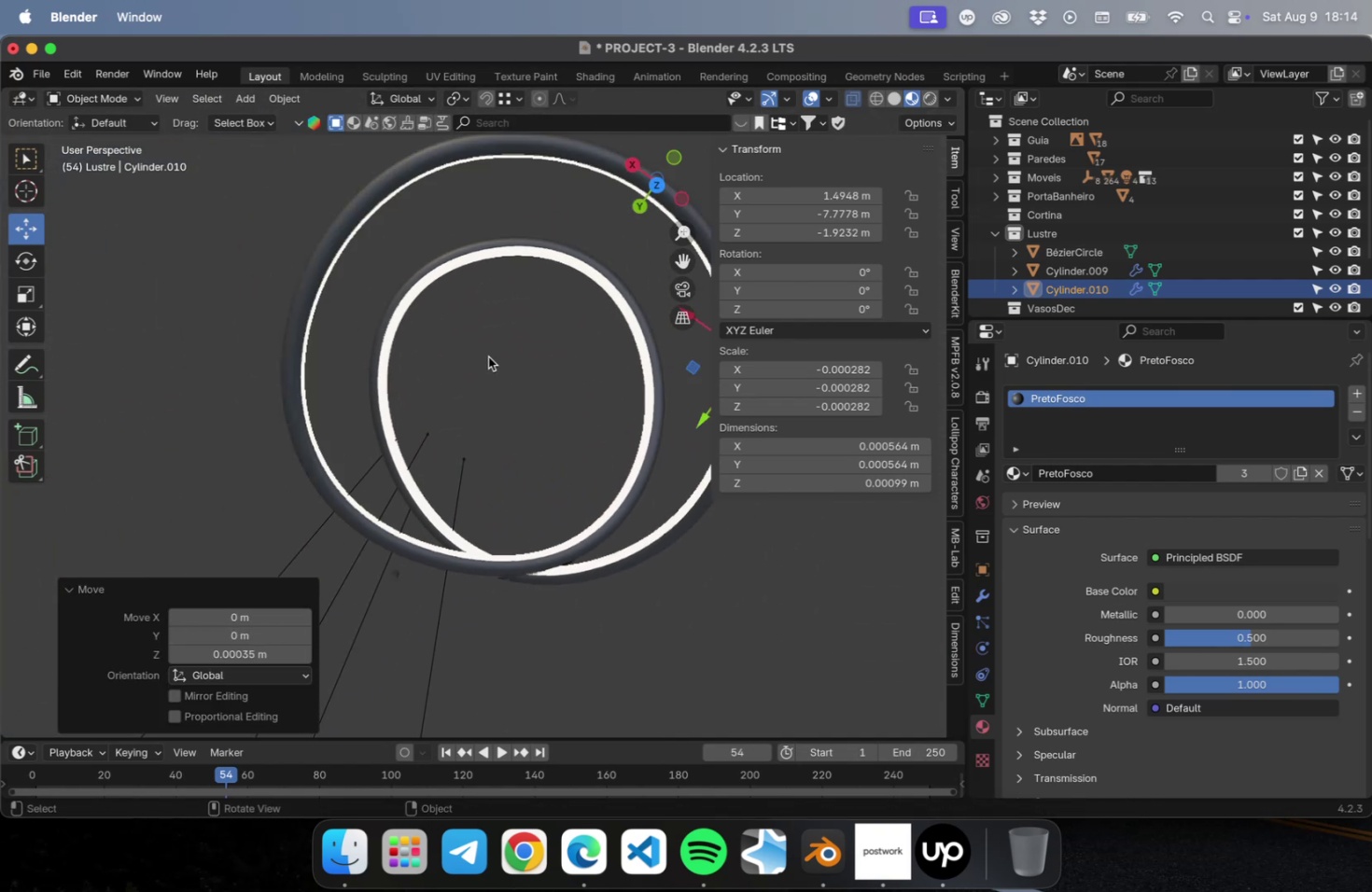 
scroll: coordinate [488, 356], scroll_direction: down, amount: 2.0
 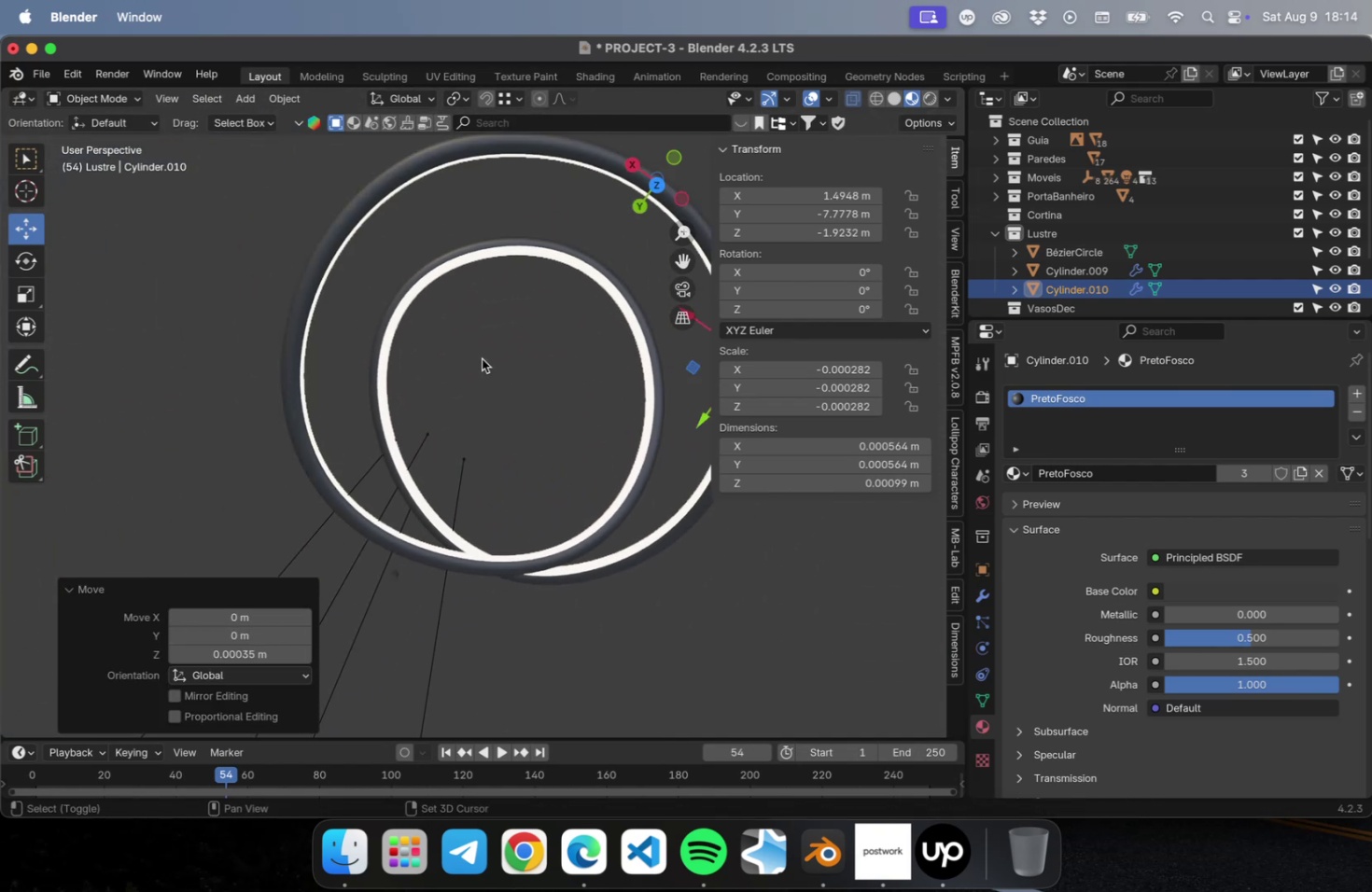 
key(Shift+ShiftLeft)
 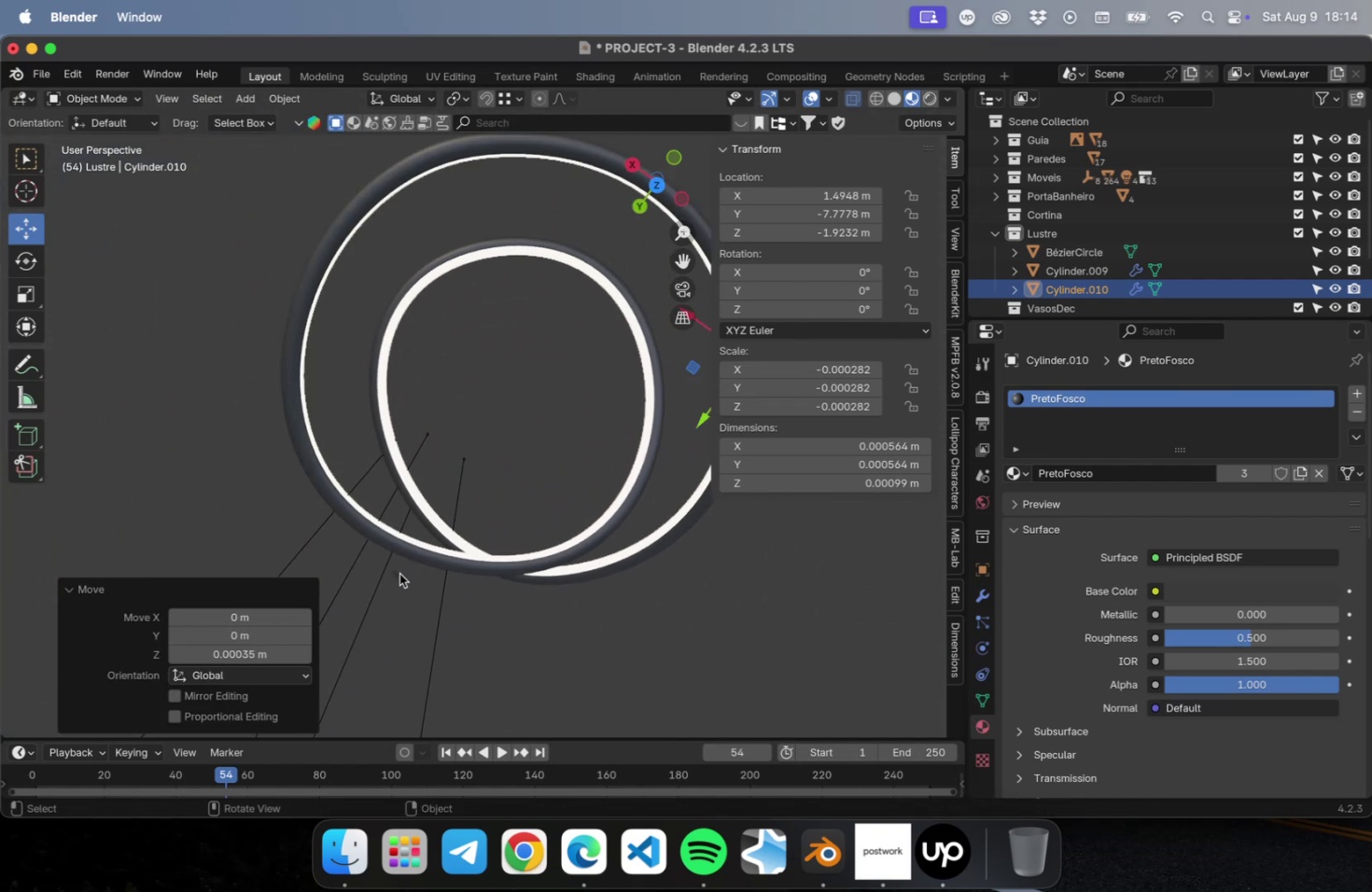 
left_click([399, 573])
 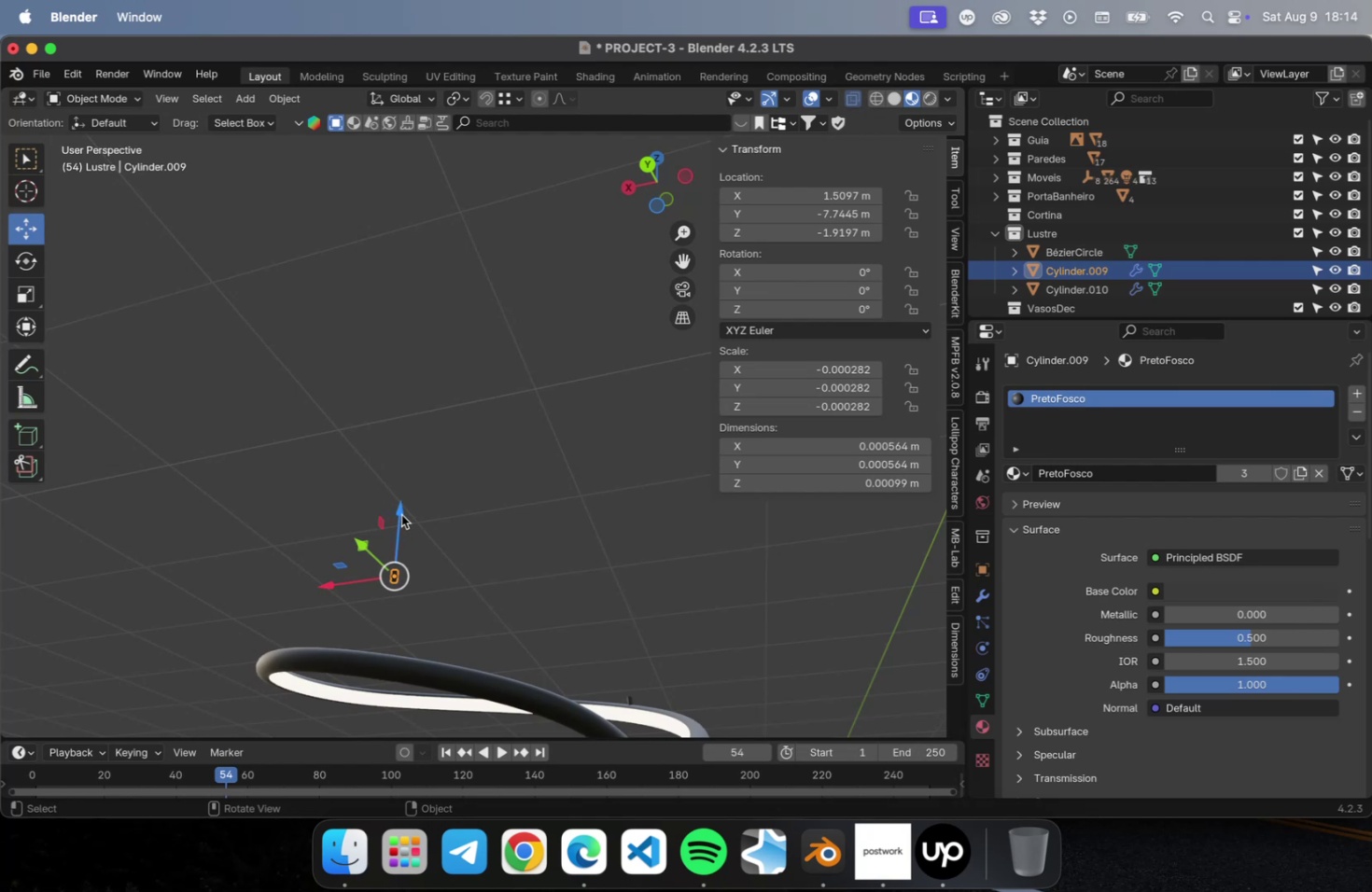 
left_click_drag(start_coordinate=[400, 509], to_coordinate=[396, 574])
 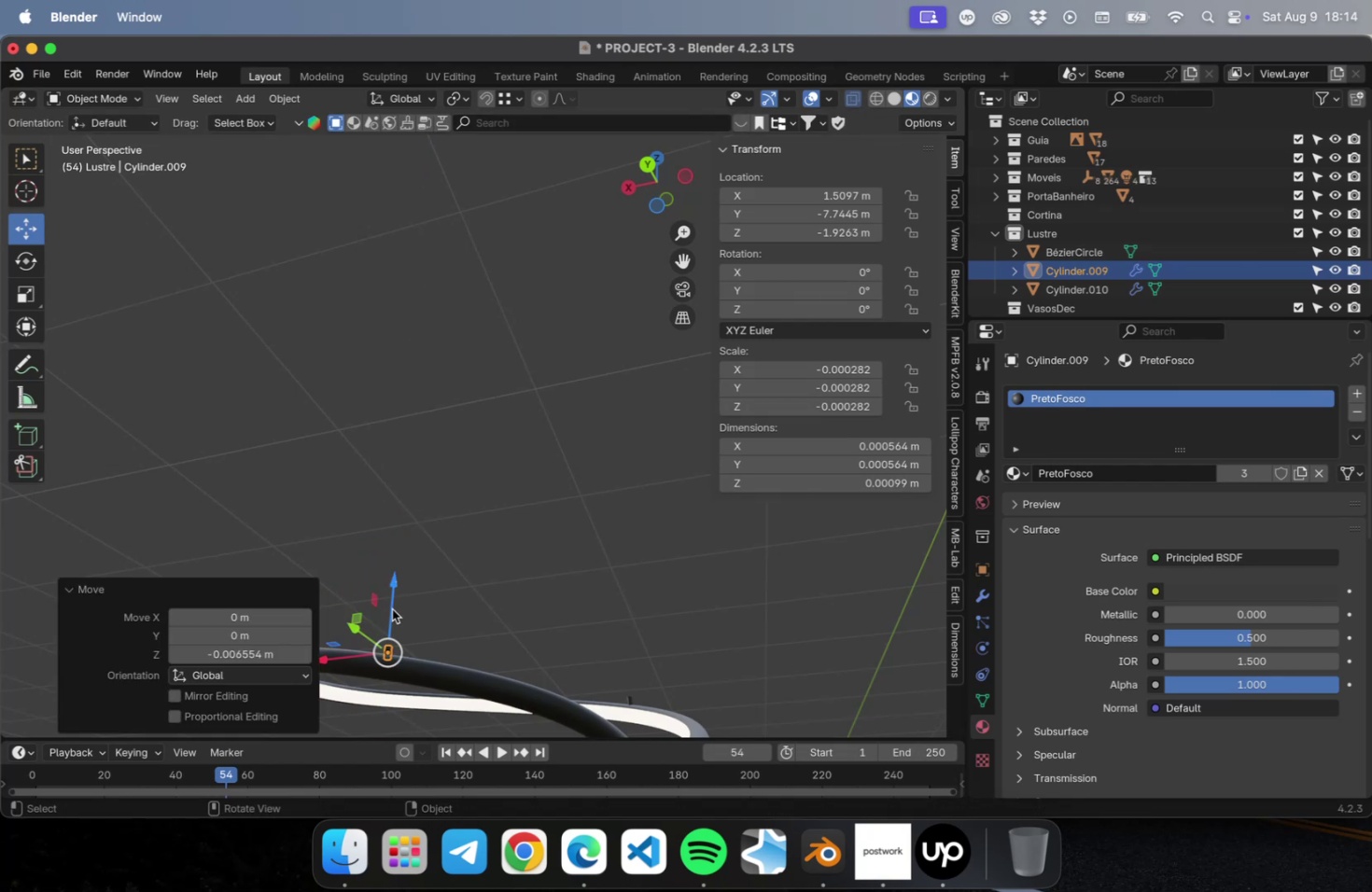 
hold_key(key=ShiftLeft, duration=0.43)
 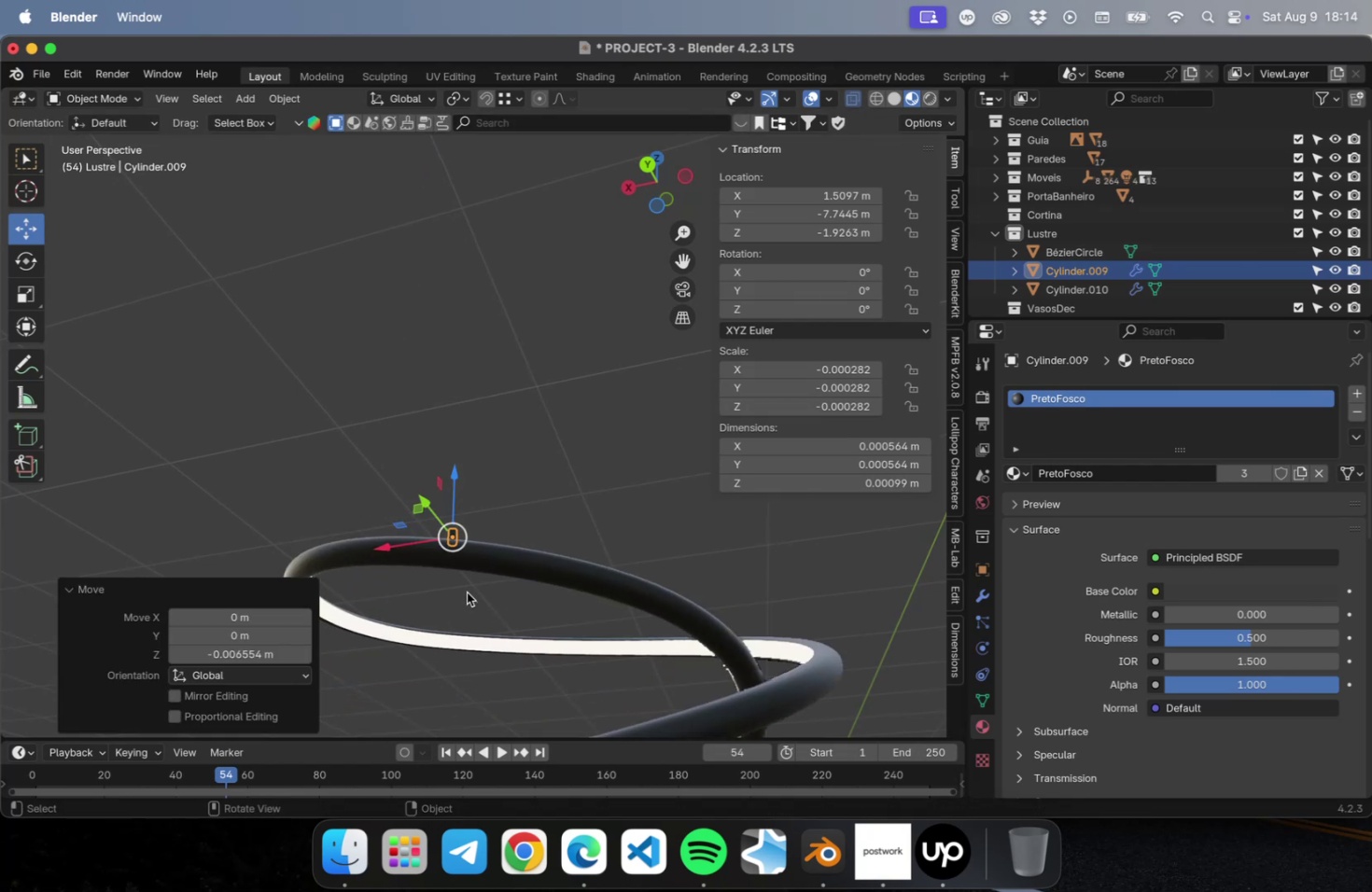 
scroll: coordinate [467, 592], scroll_direction: up, amount: 5.0
 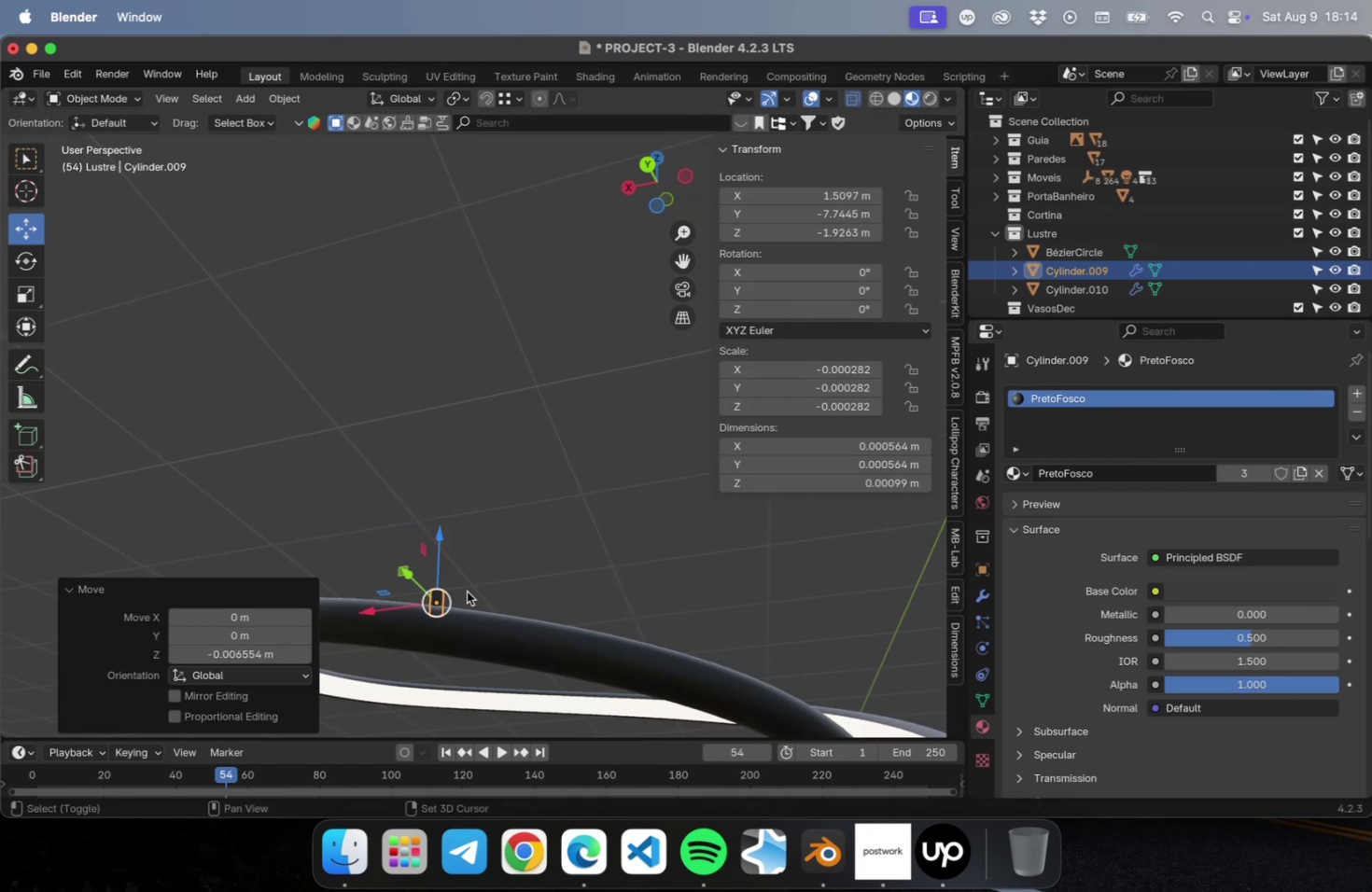 
hold_key(key=ShiftLeft, duration=0.51)
 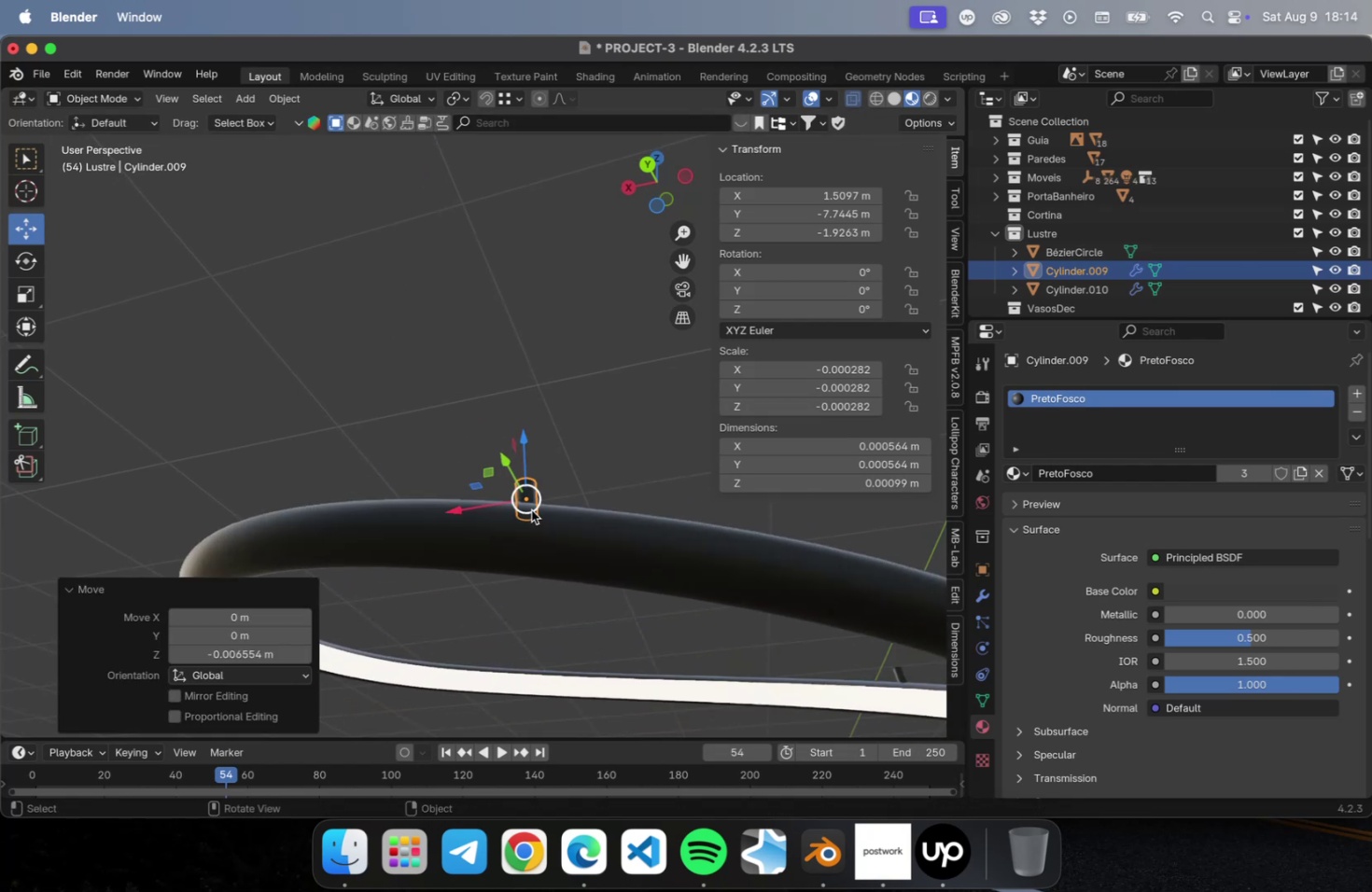 
scroll: coordinate [531, 509], scroll_direction: up, amount: 5.0
 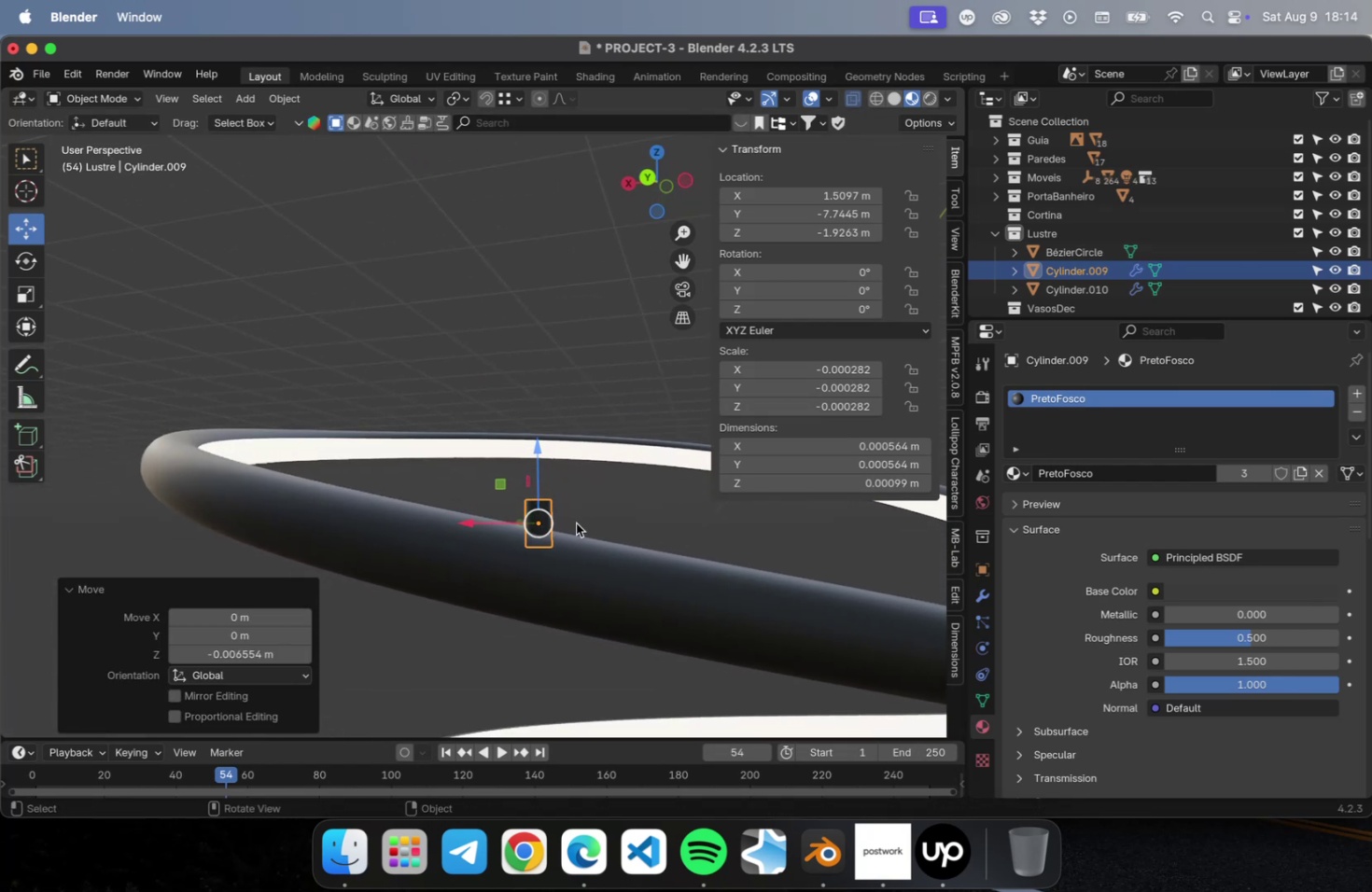 
scroll: coordinate [539, 469], scroll_direction: down, amount: 13.0
 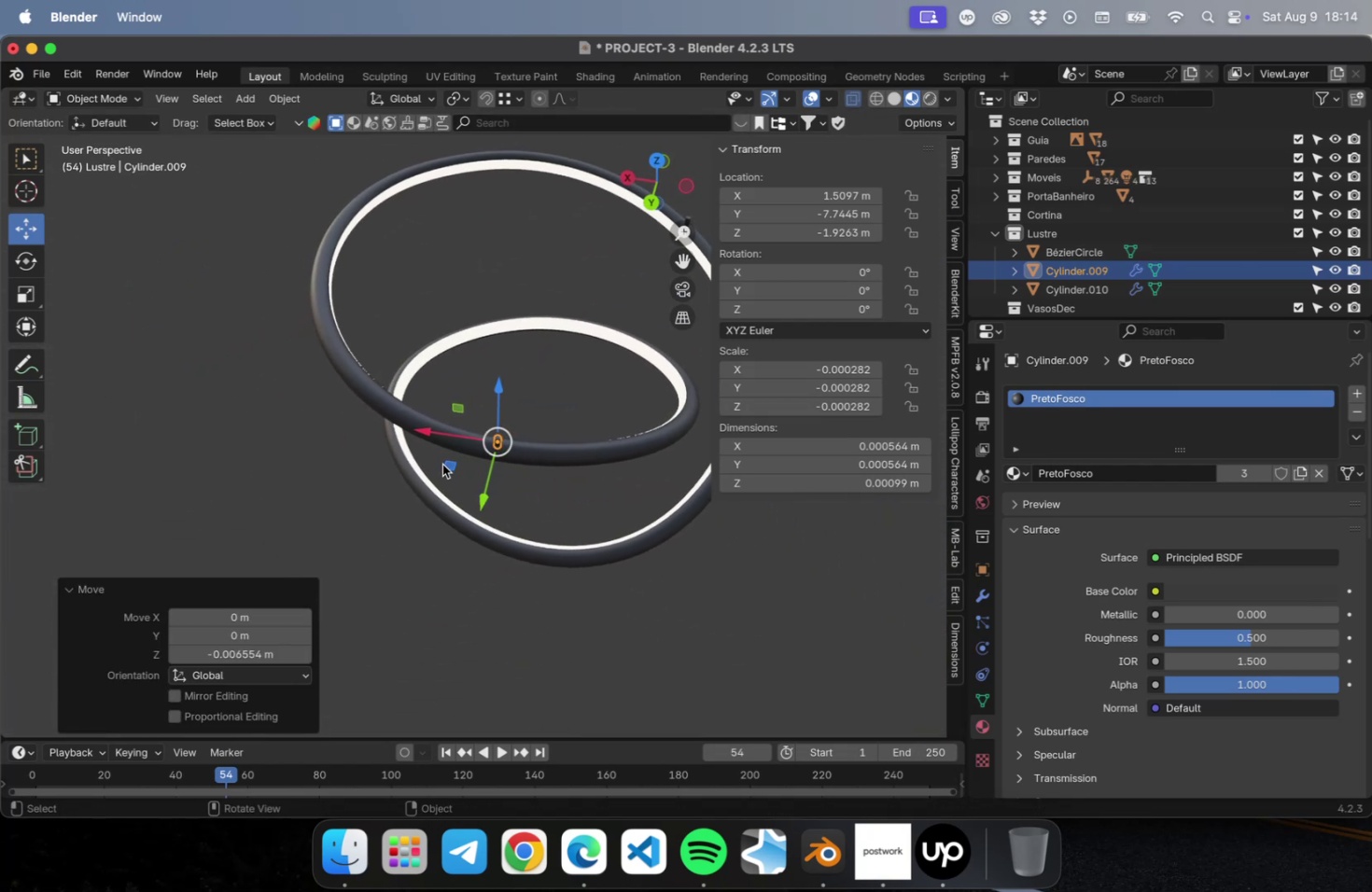 
left_click_drag(start_coordinate=[446, 465], to_coordinate=[530, 469])
 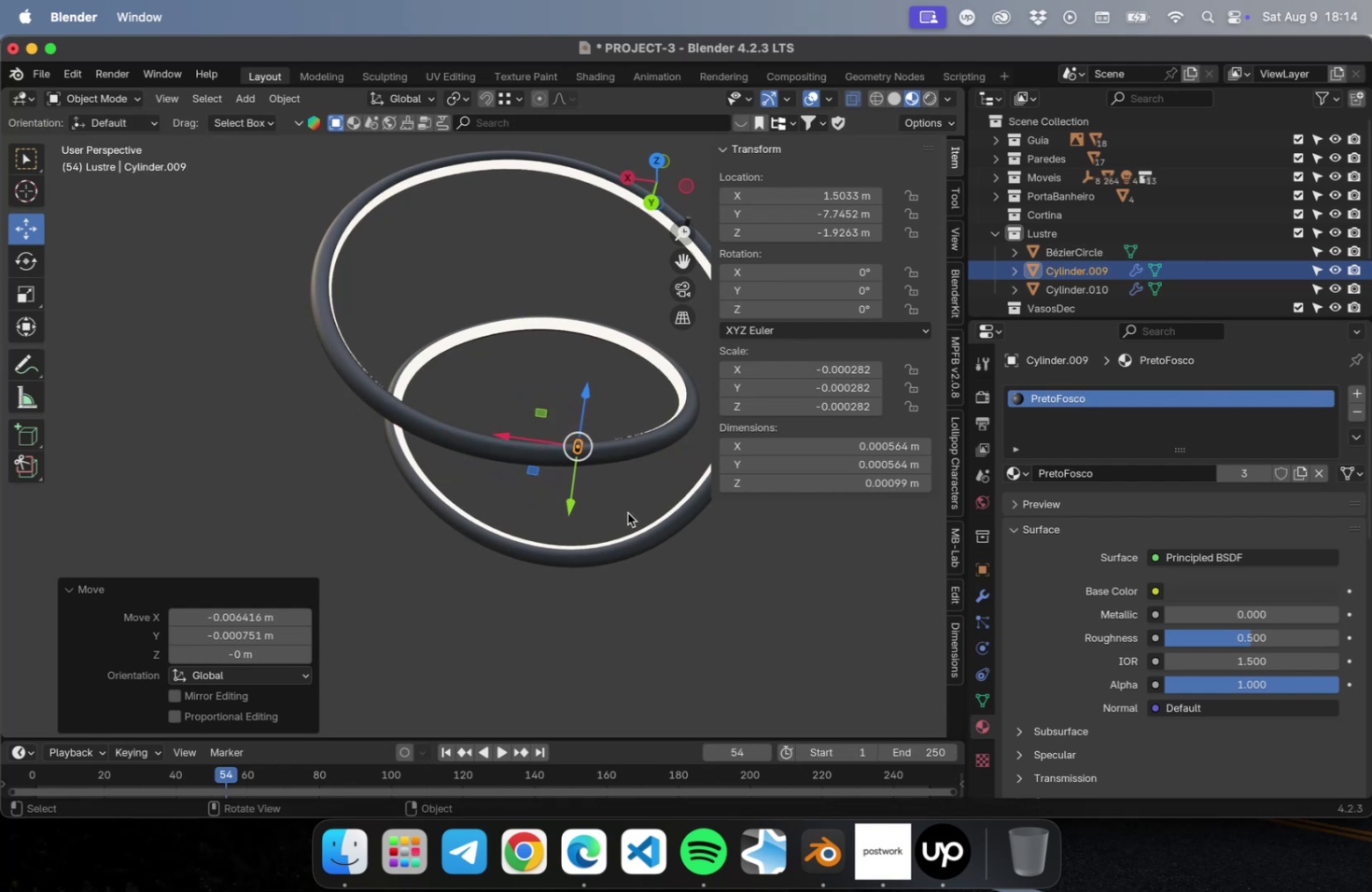 
key(NumLock)
 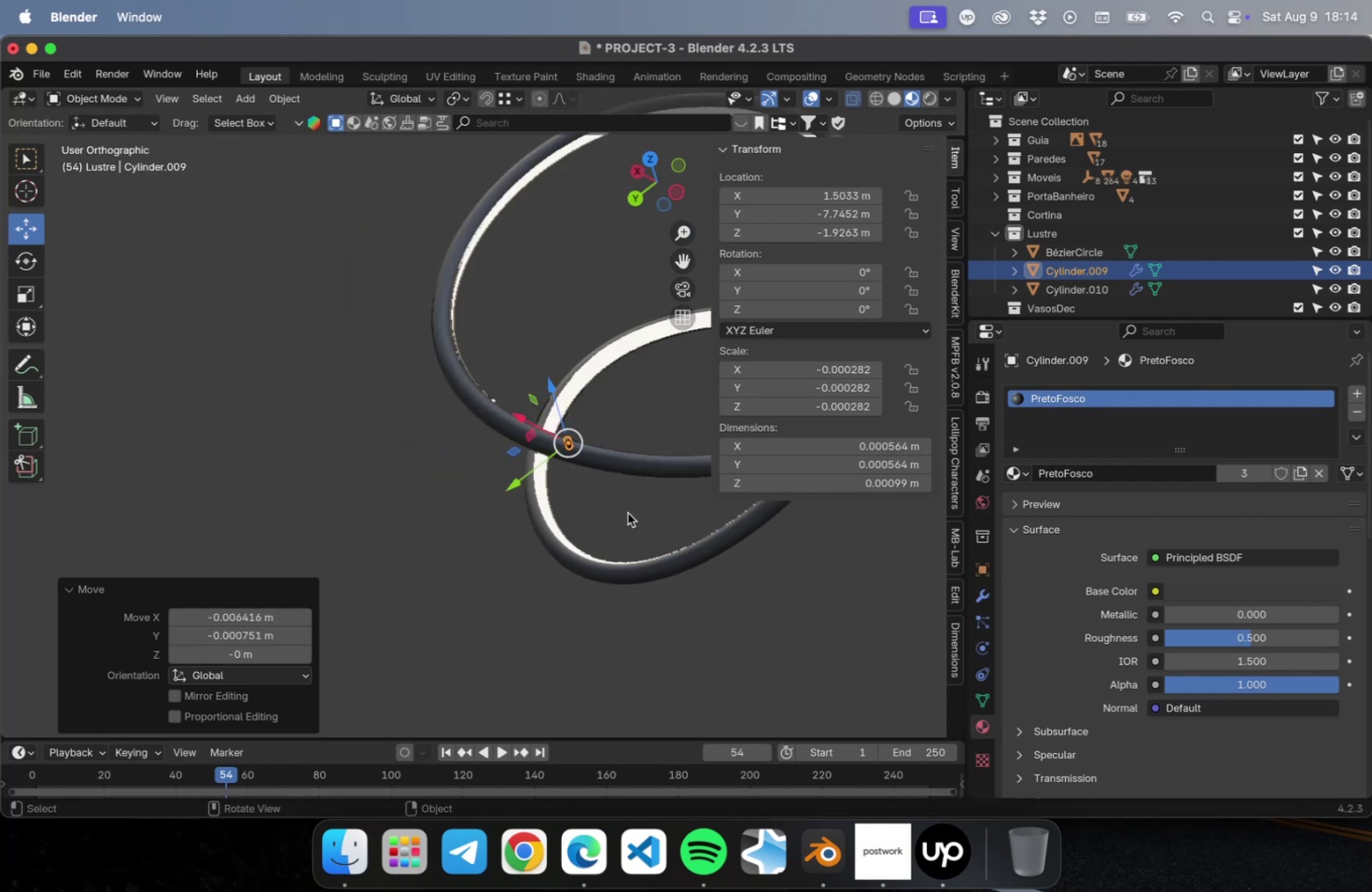 
key(Numpad1)
 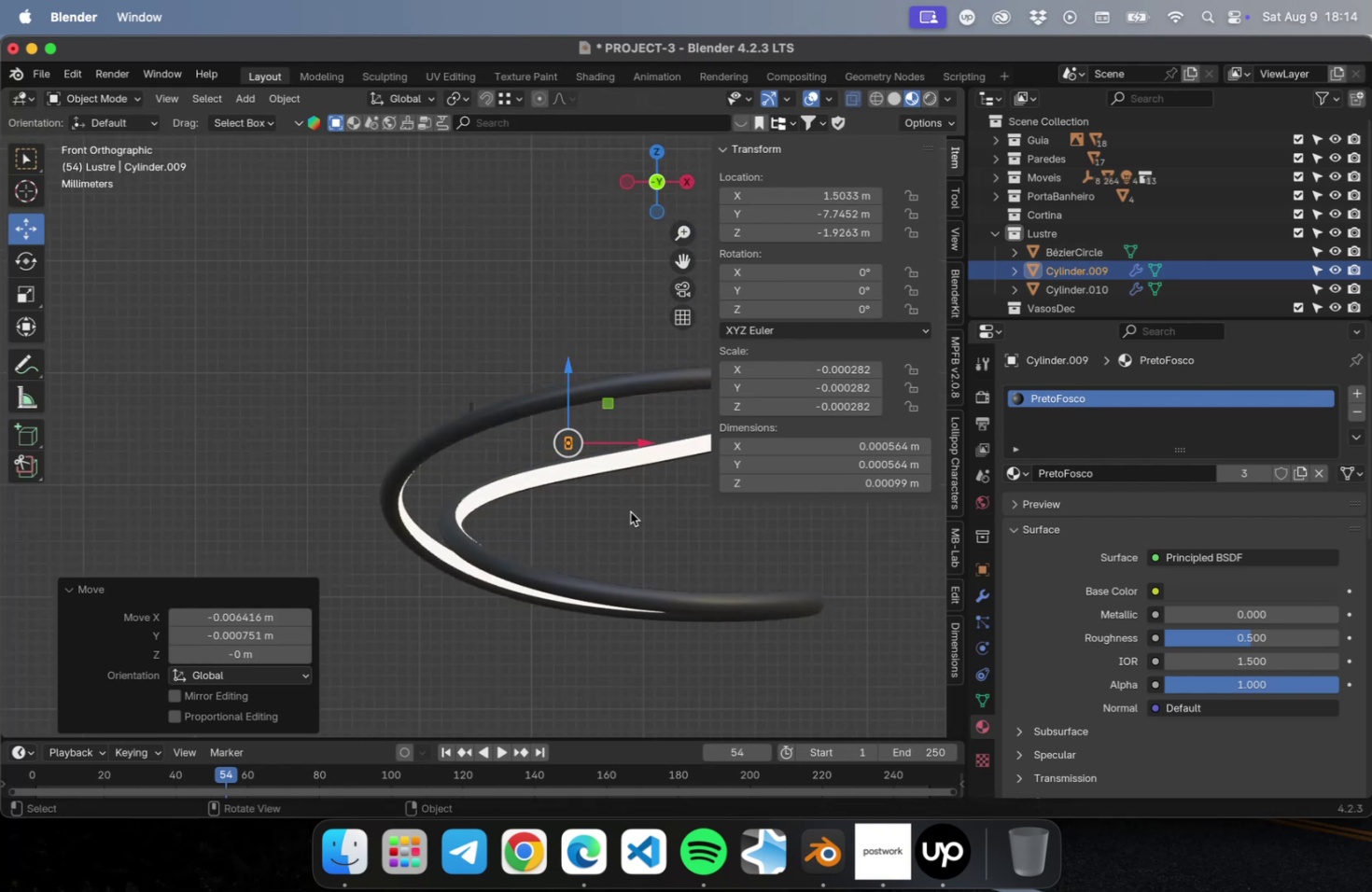 
scroll: coordinate [604, 522], scroll_direction: up, amount: 15.0
 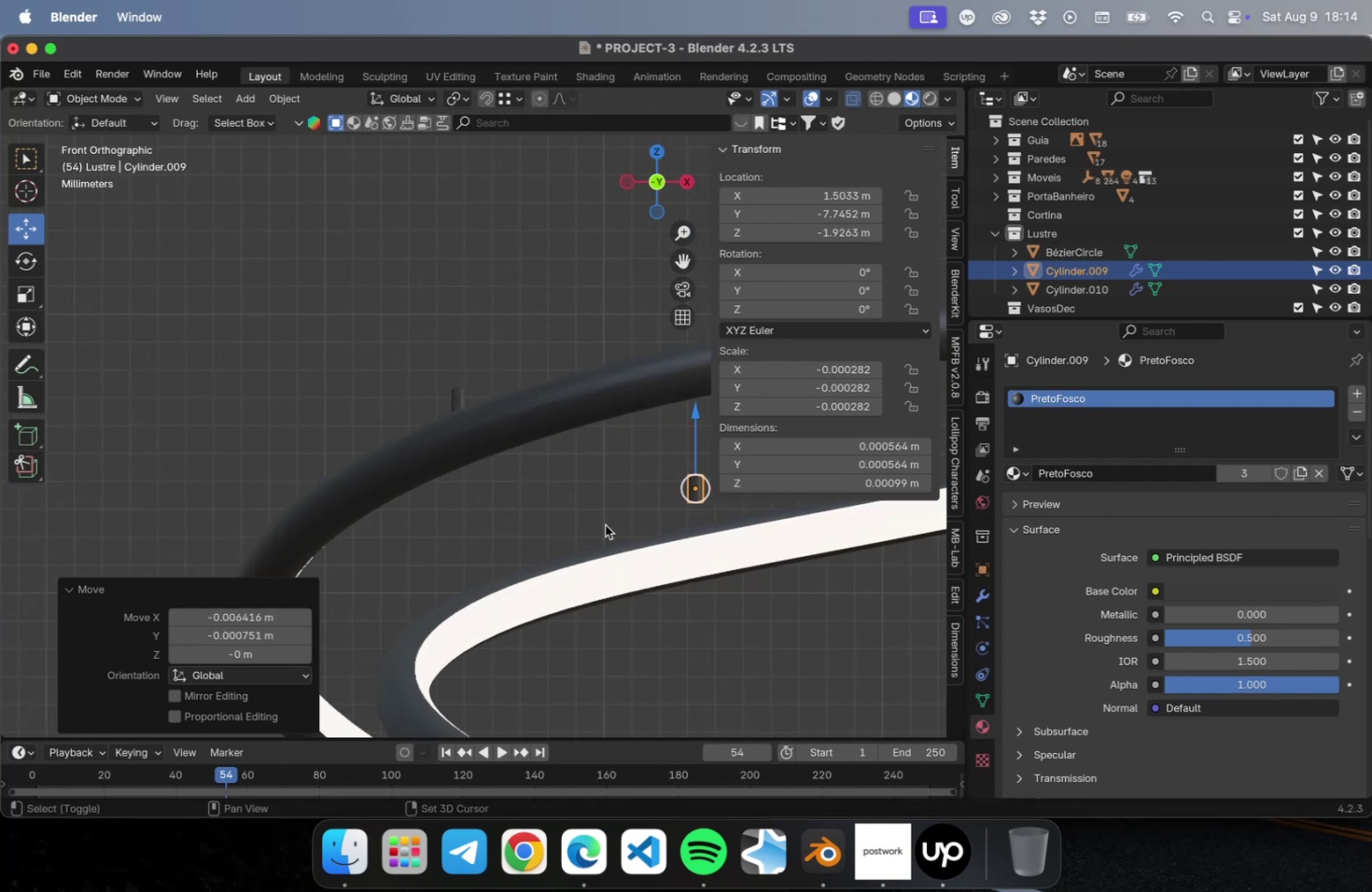 
hold_key(key=ShiftLeft, duration=0.48)
 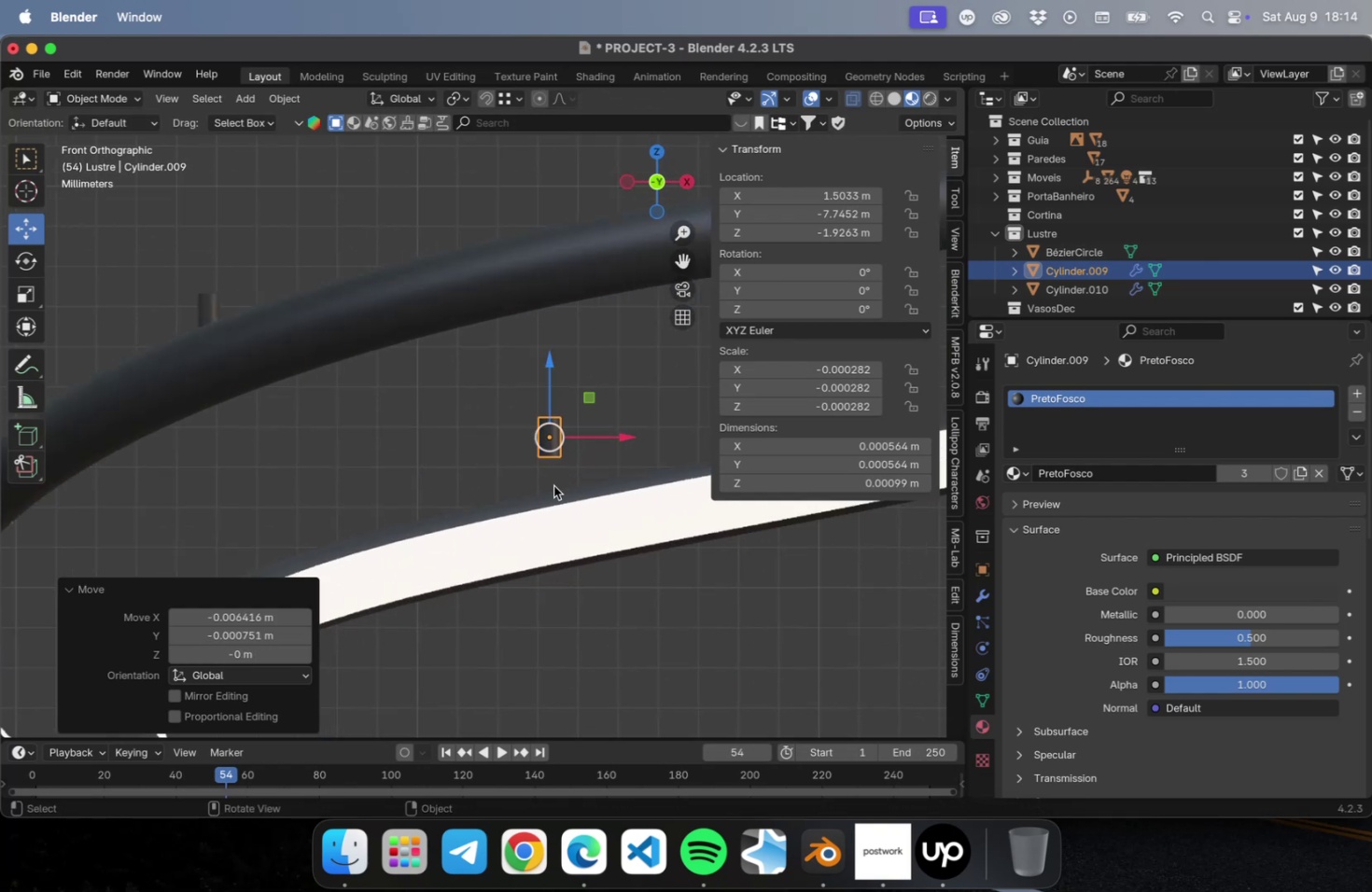 
scroll: coordinate [553, 485], scroll_direction: up, amount: 4.0
 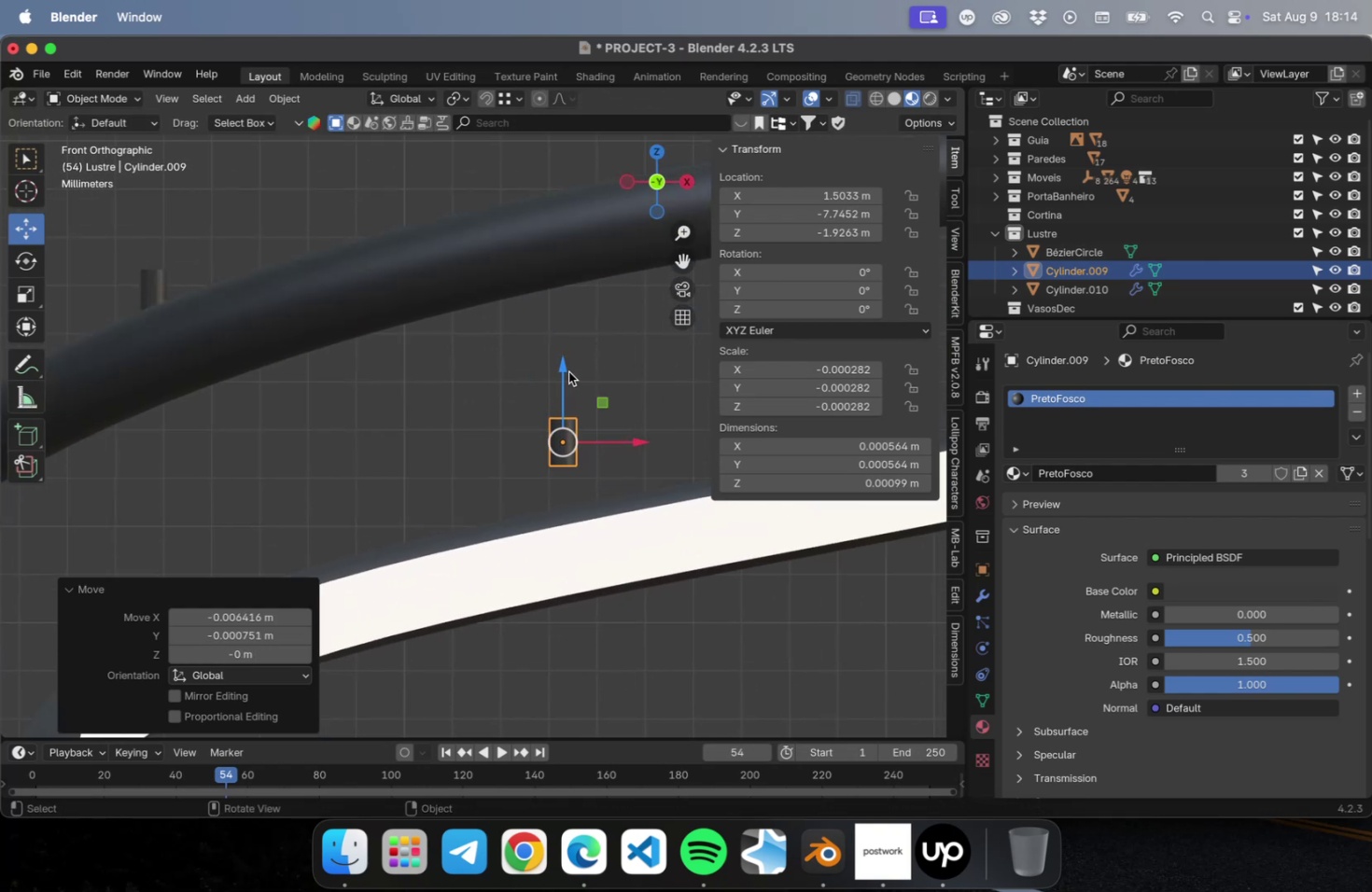 
left_click_drag(start_coordinate=[565, 371], to_coordinate=[565, 435])
 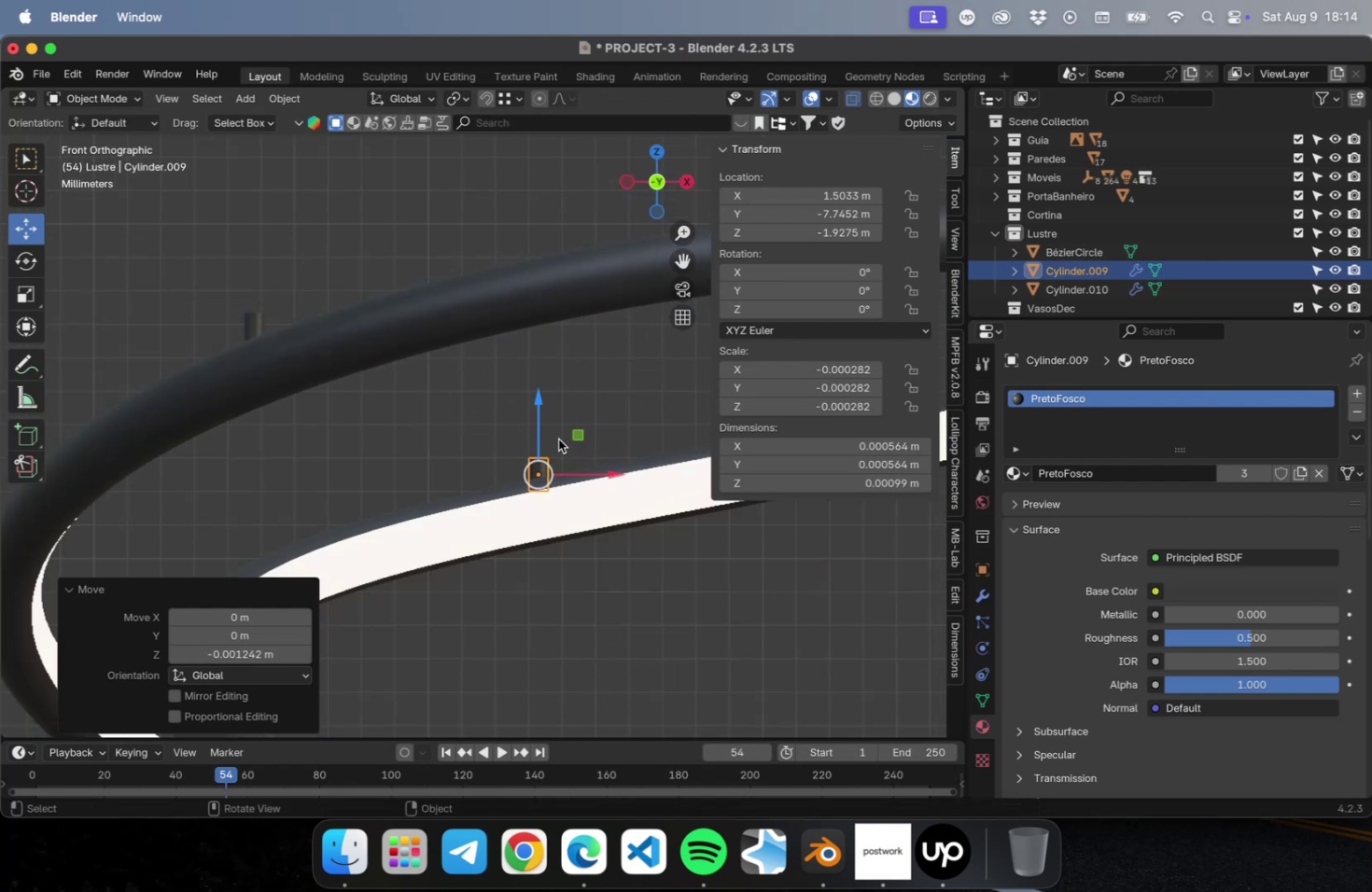 
scroll: coordinate [582, 463], scroll_direction: down, amount: 22.0
 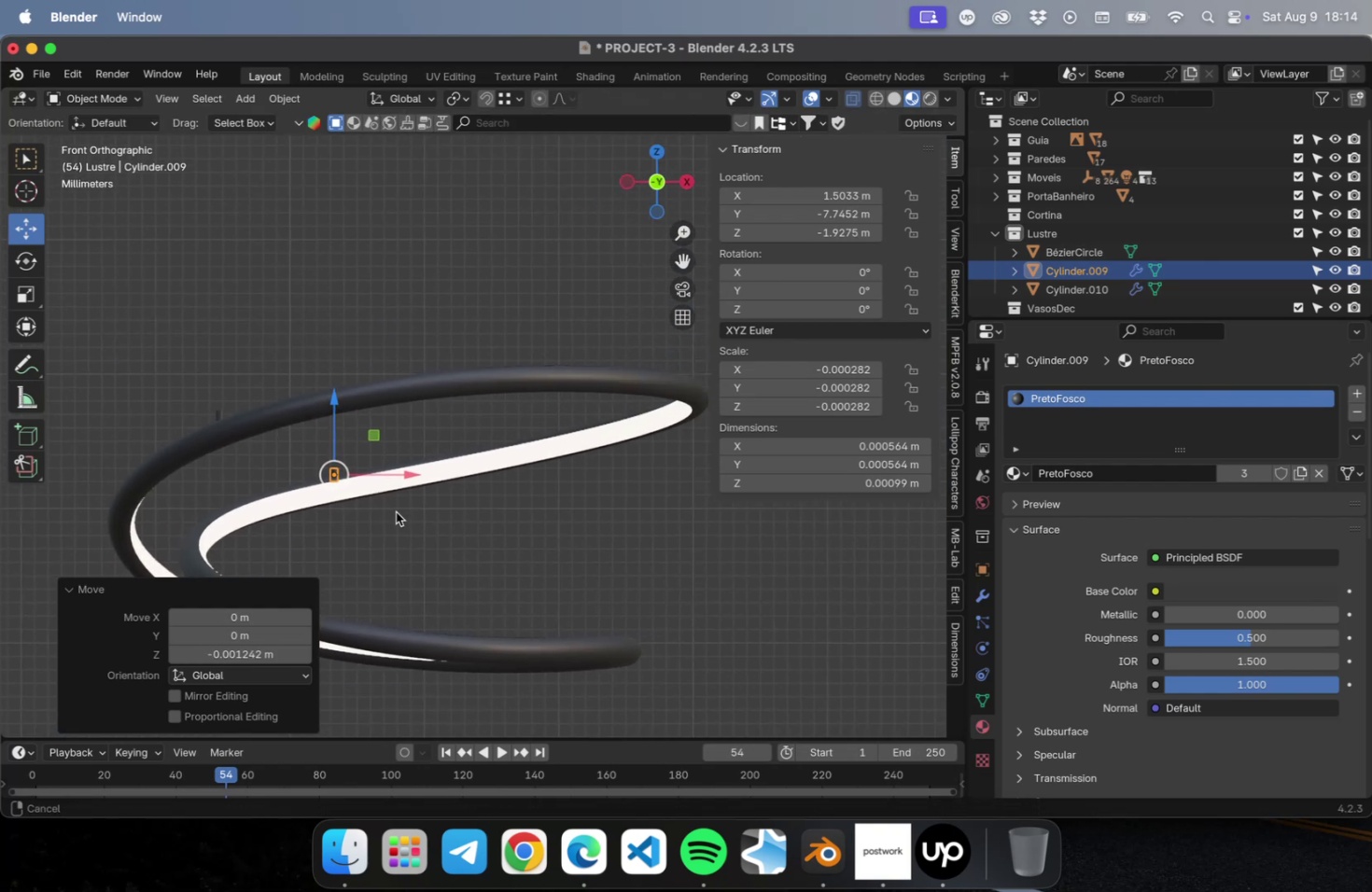 
key(Shift+ShiftLeft)
 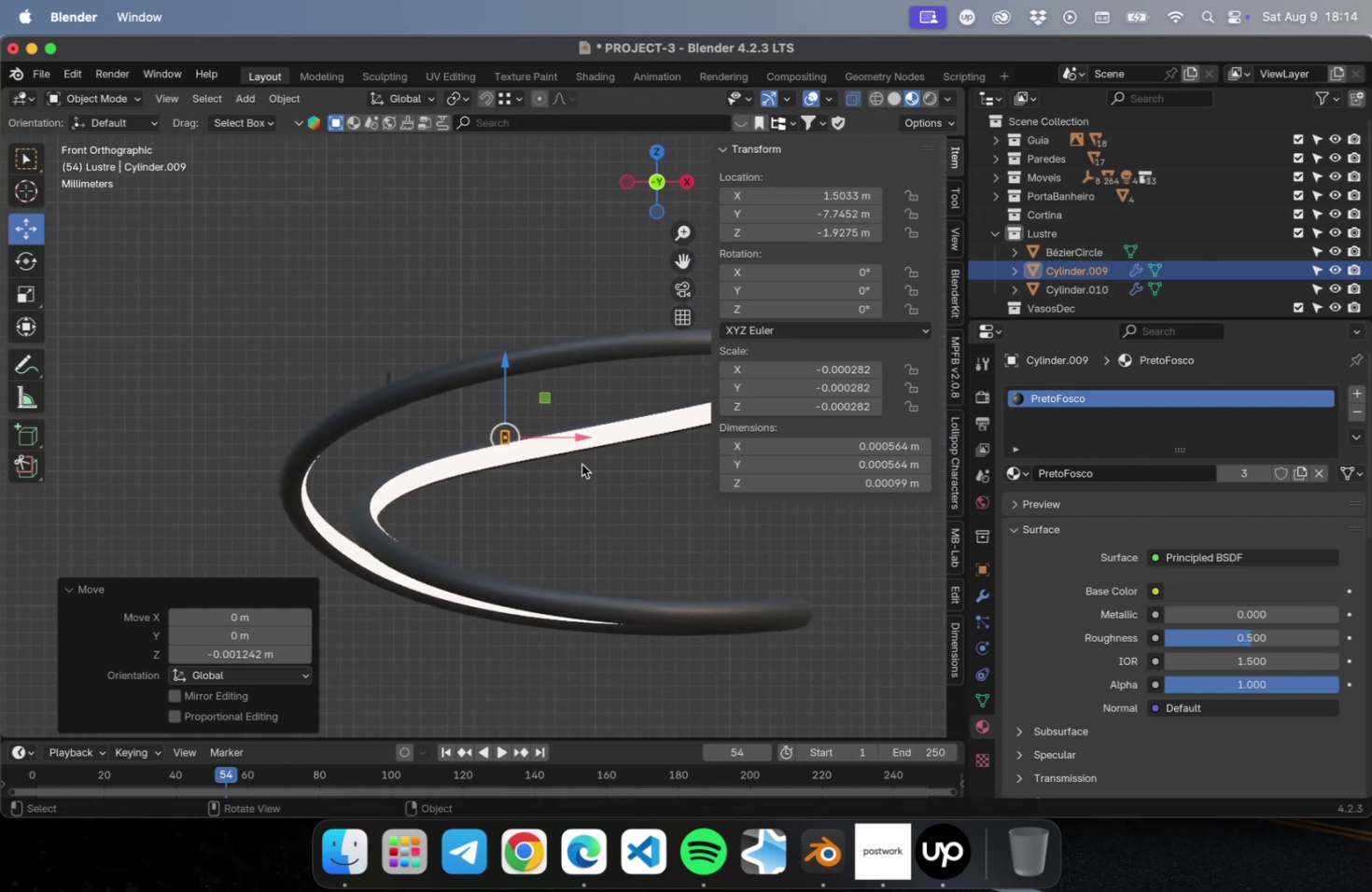 
hold_key(key=ShiftLeft, duration=0.51)
 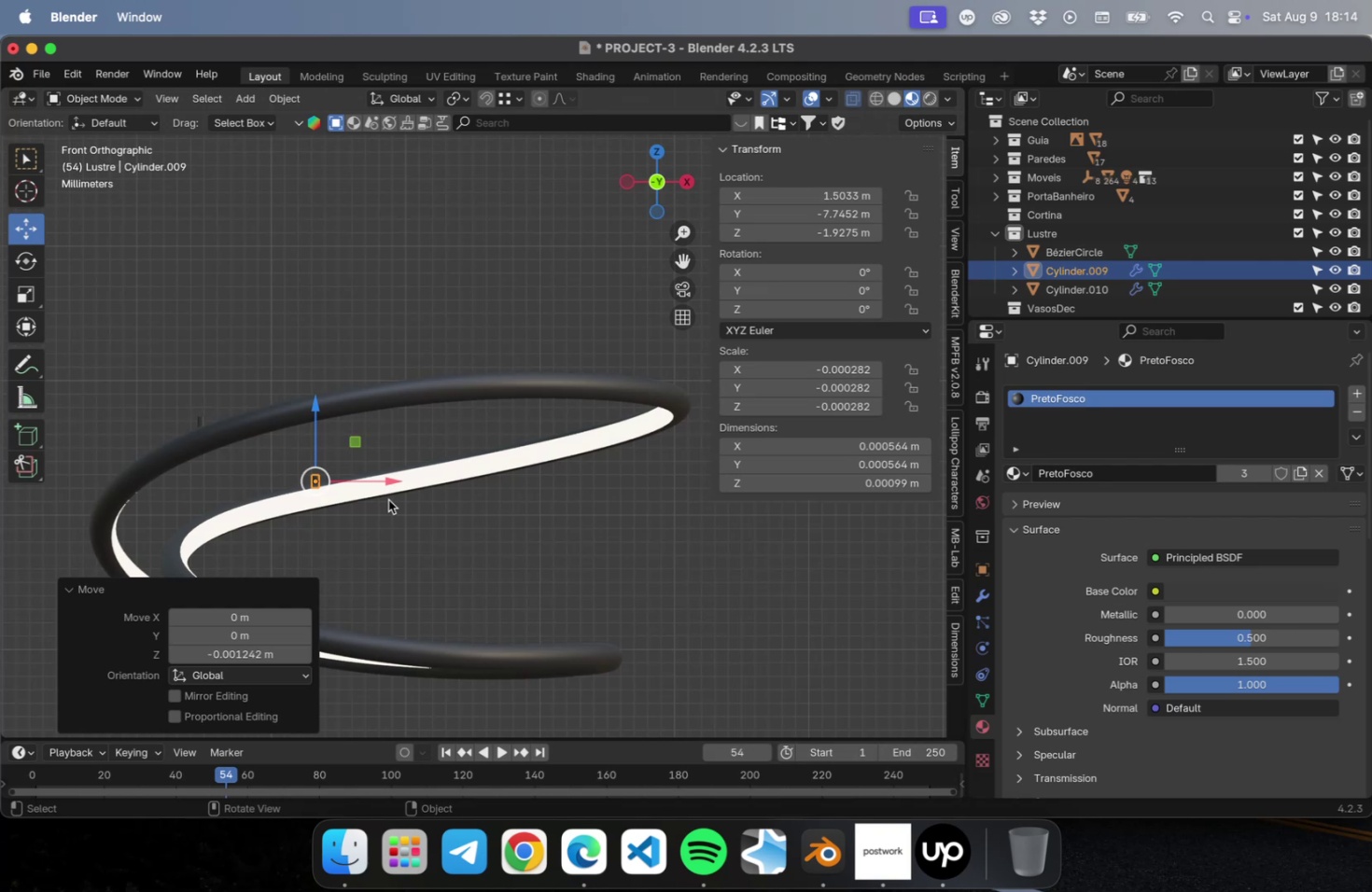 
key(Shift+D)
 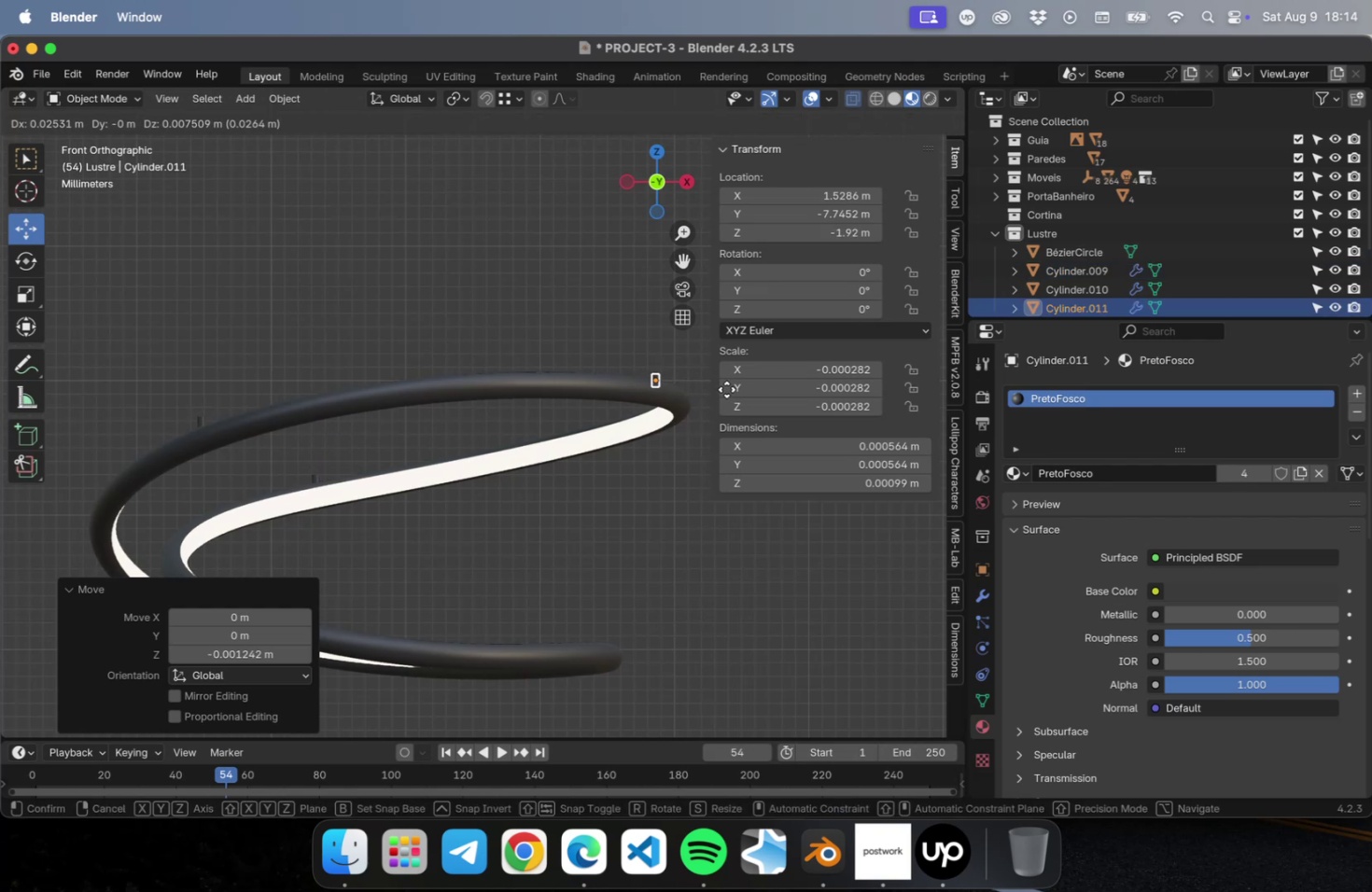 
left_click([729, 390])
 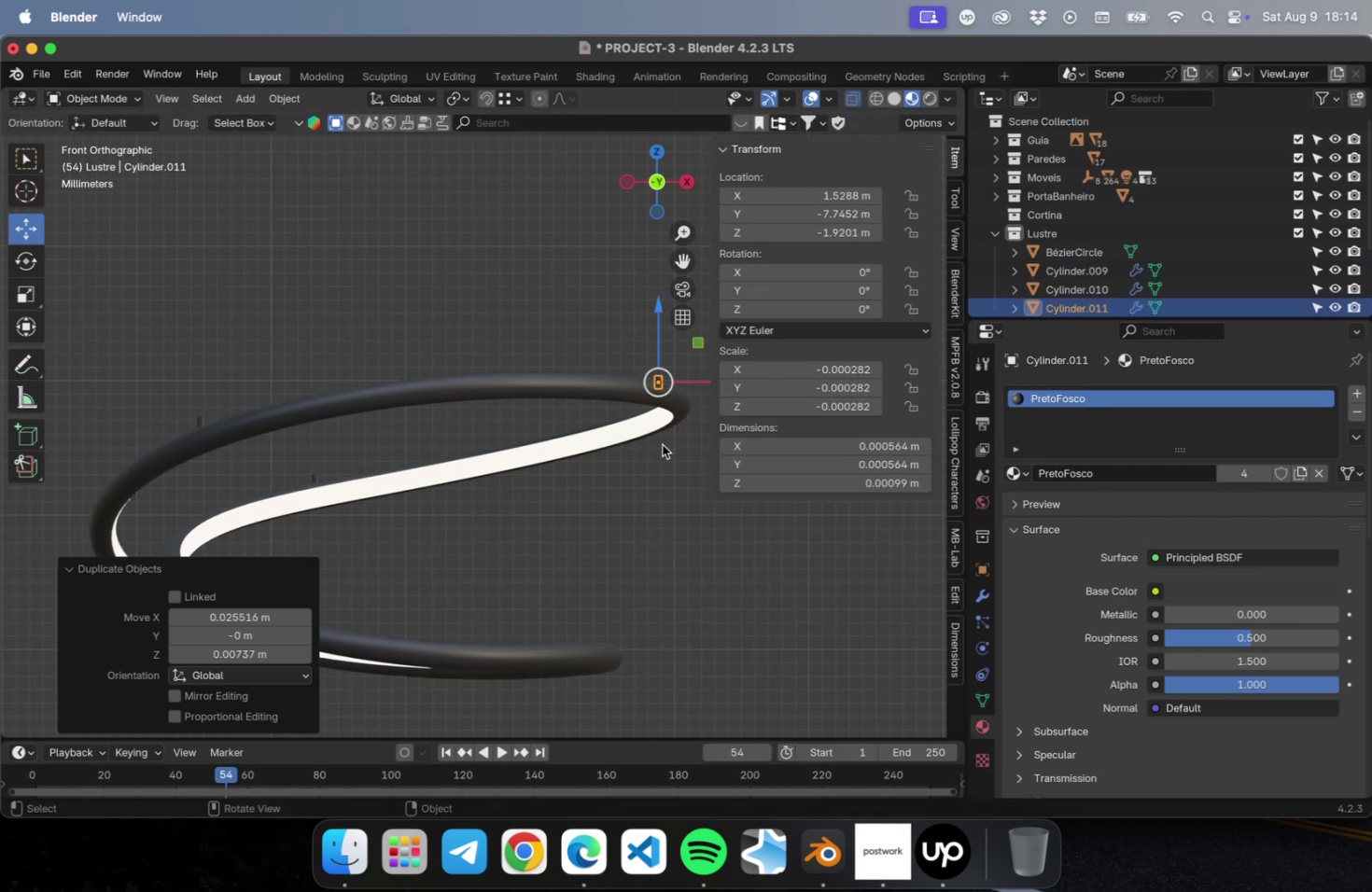 
key(NumLock)
 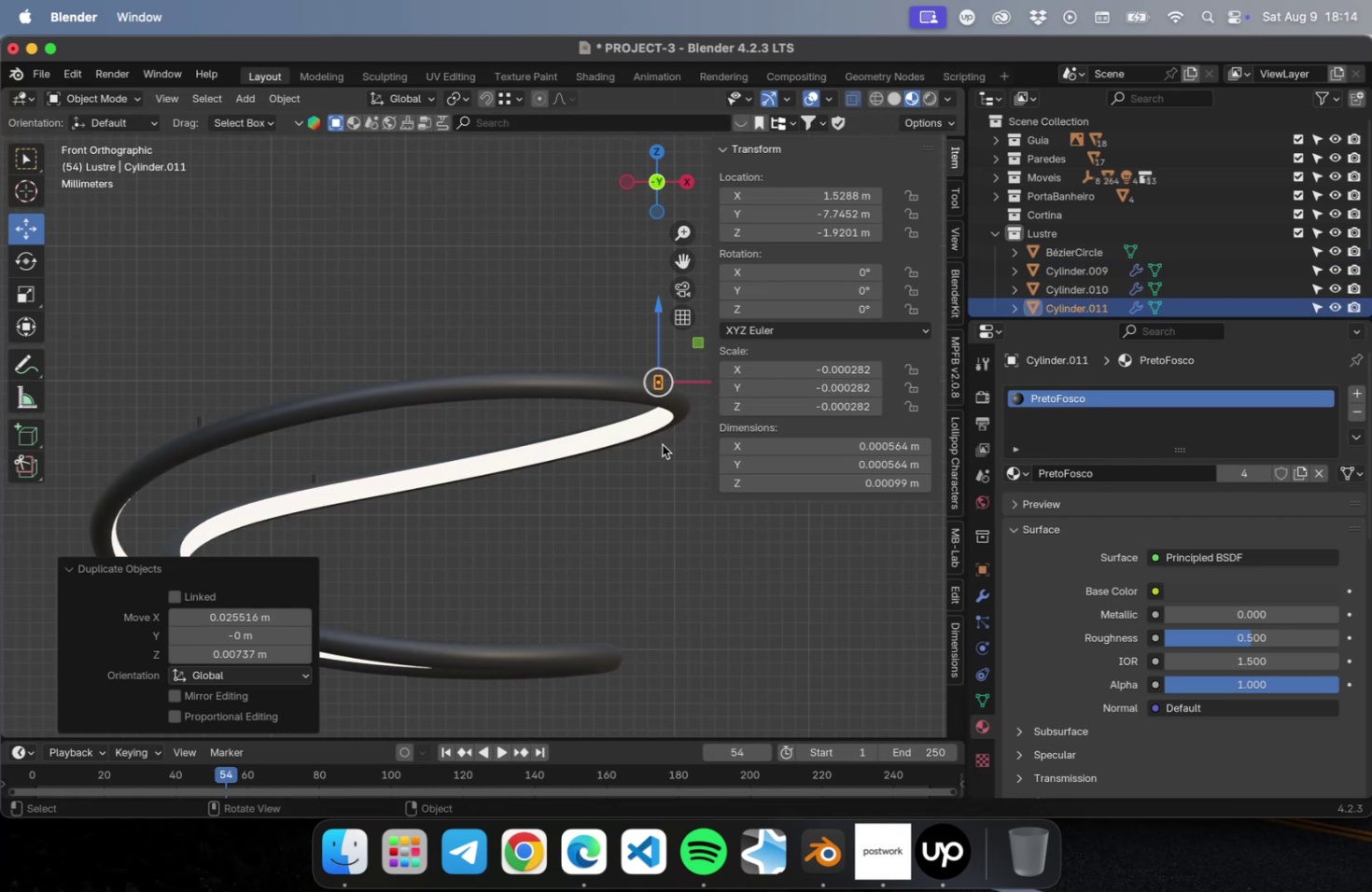 
key(Numpad1)
 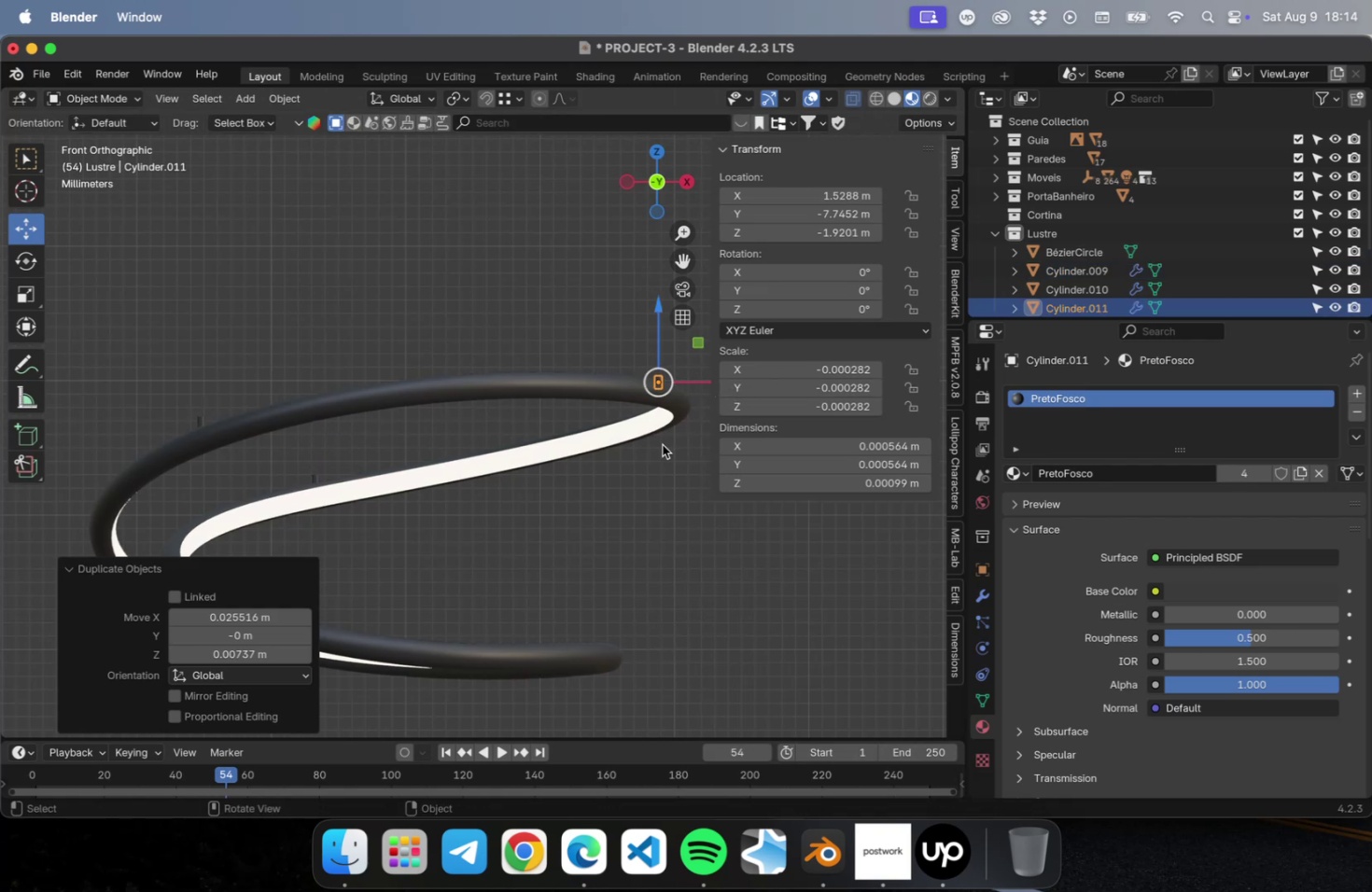 
key(NumLock)
 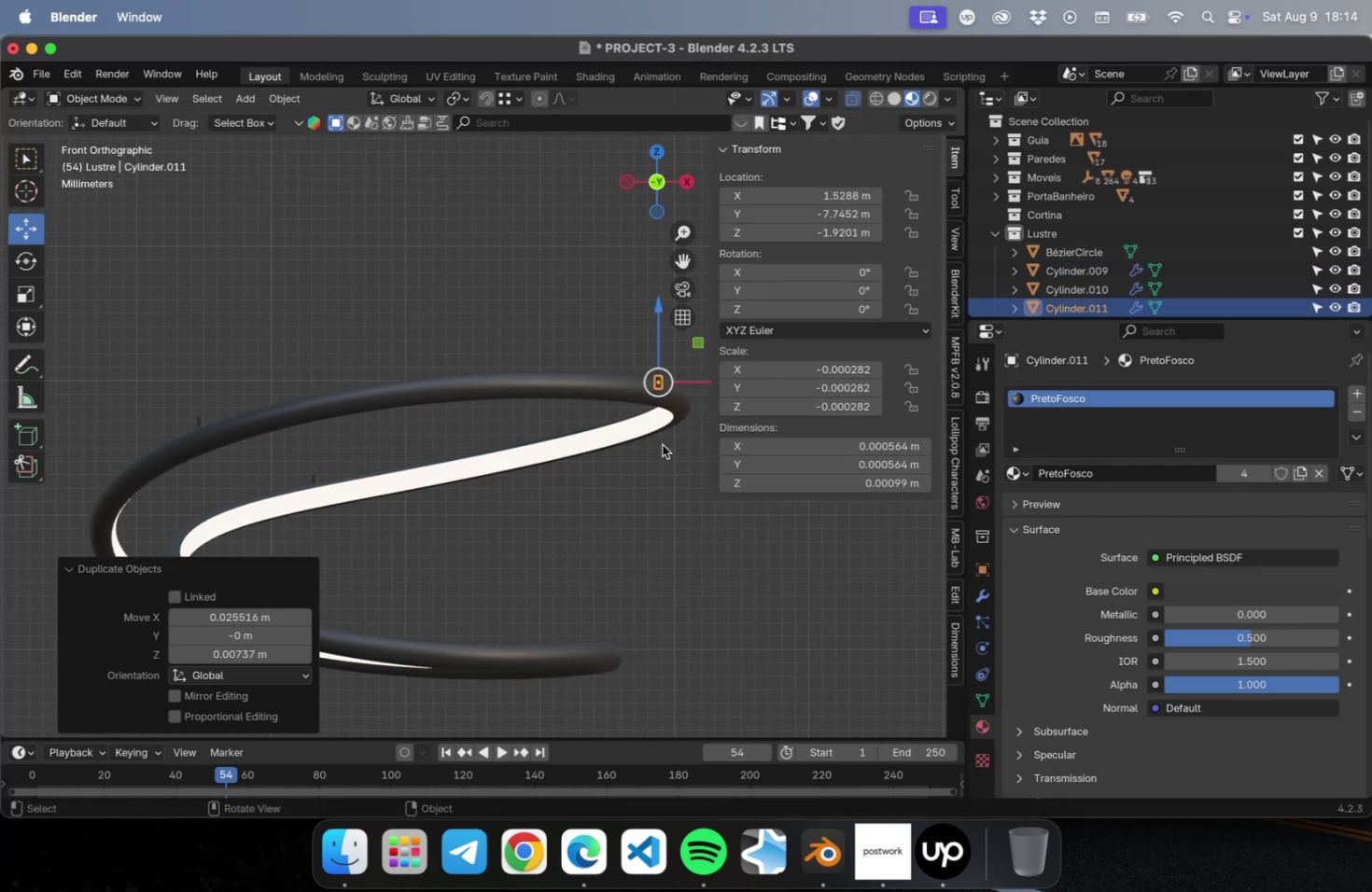 
key(Numpad1)
 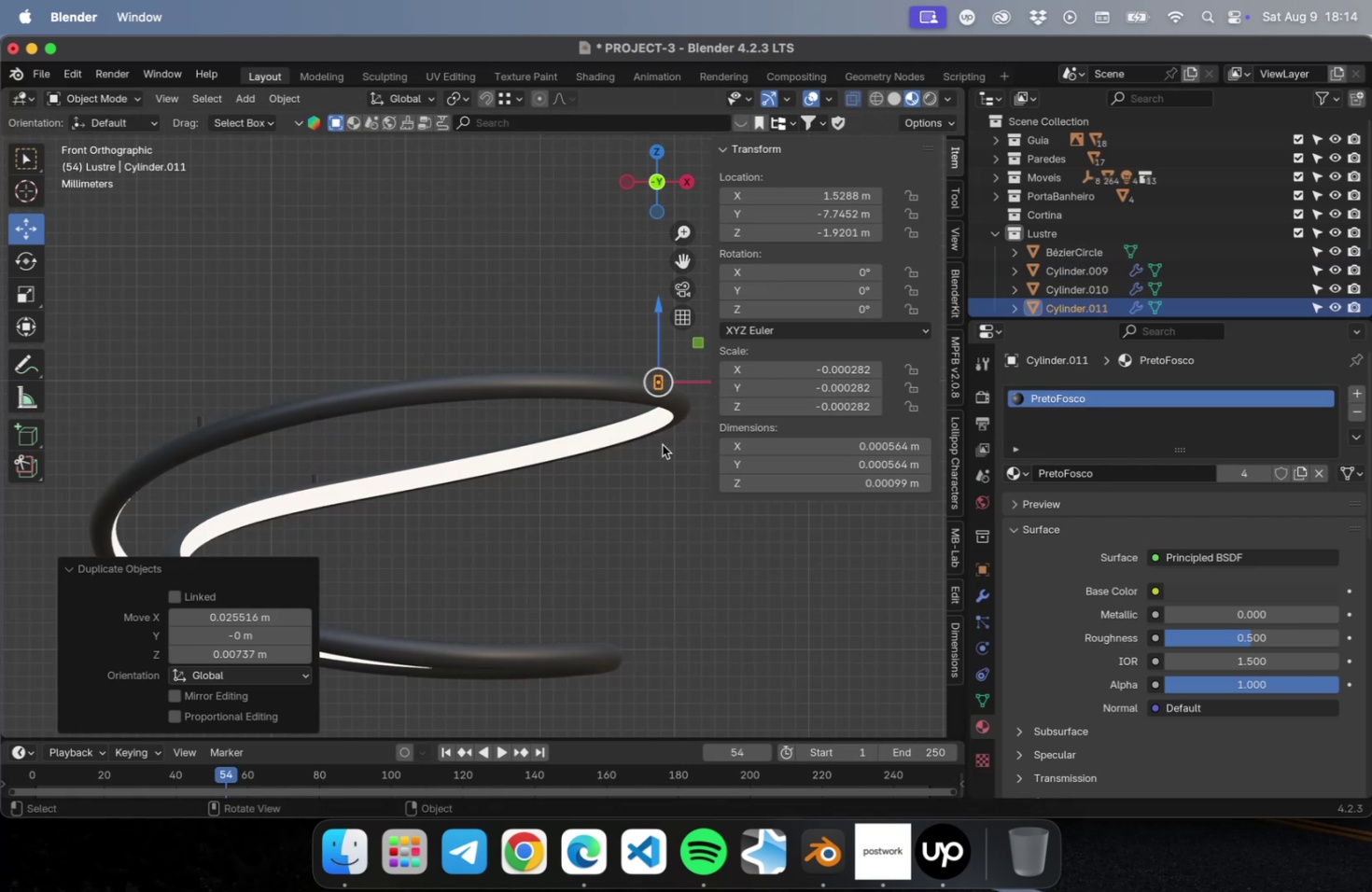 
key(NumLock)
 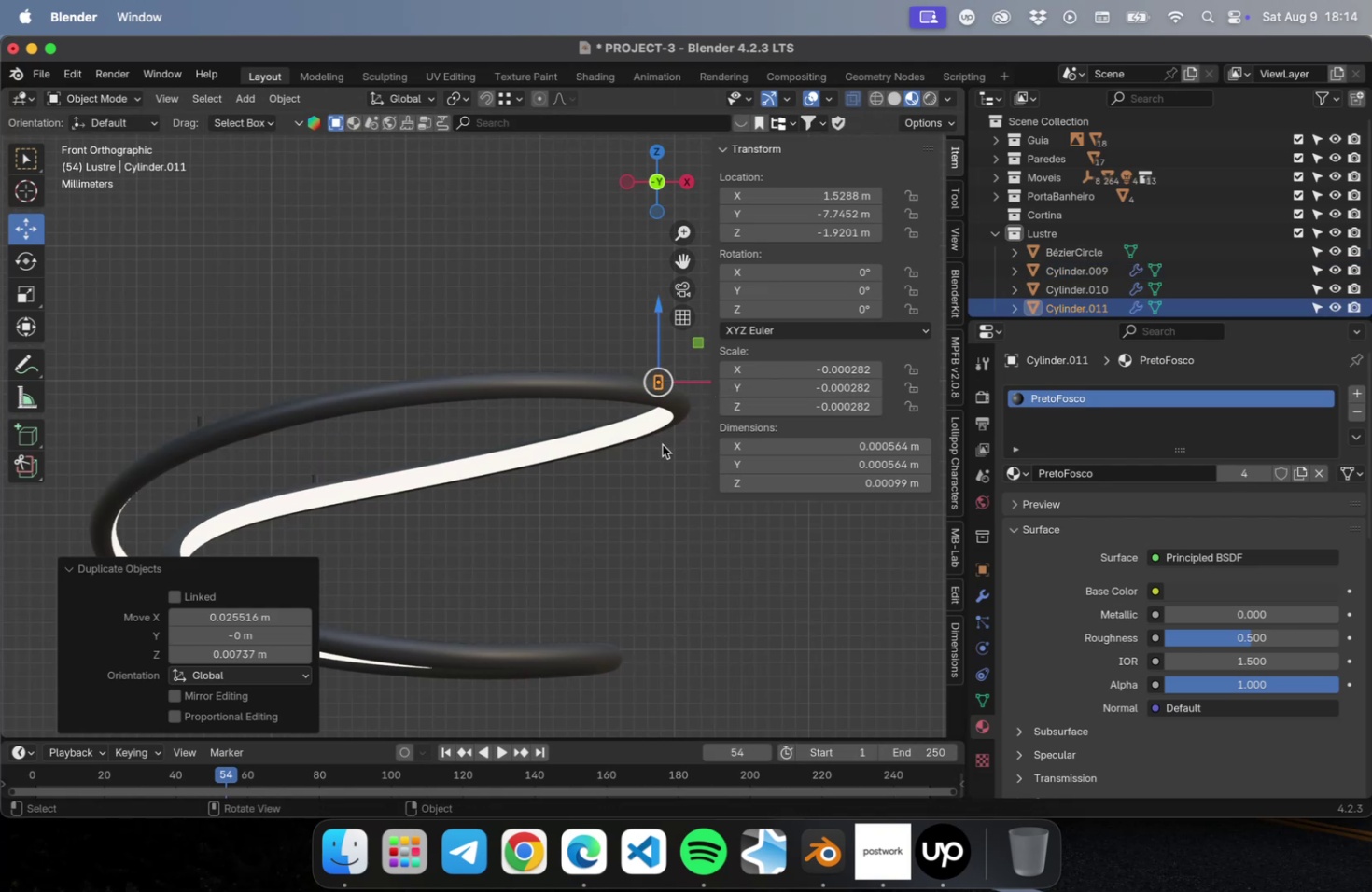 
key(Numpad1)
 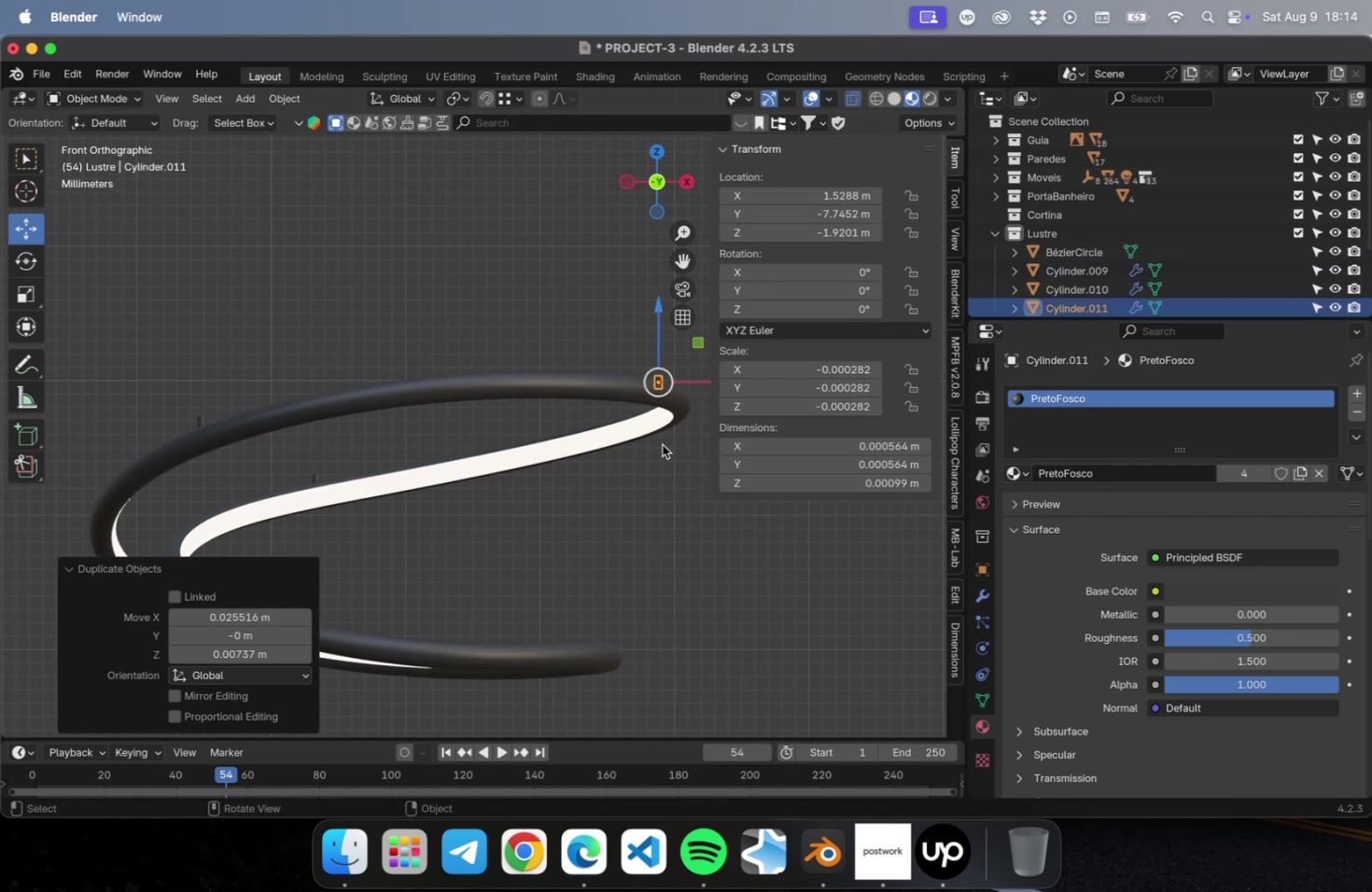 
key(NumLock)
 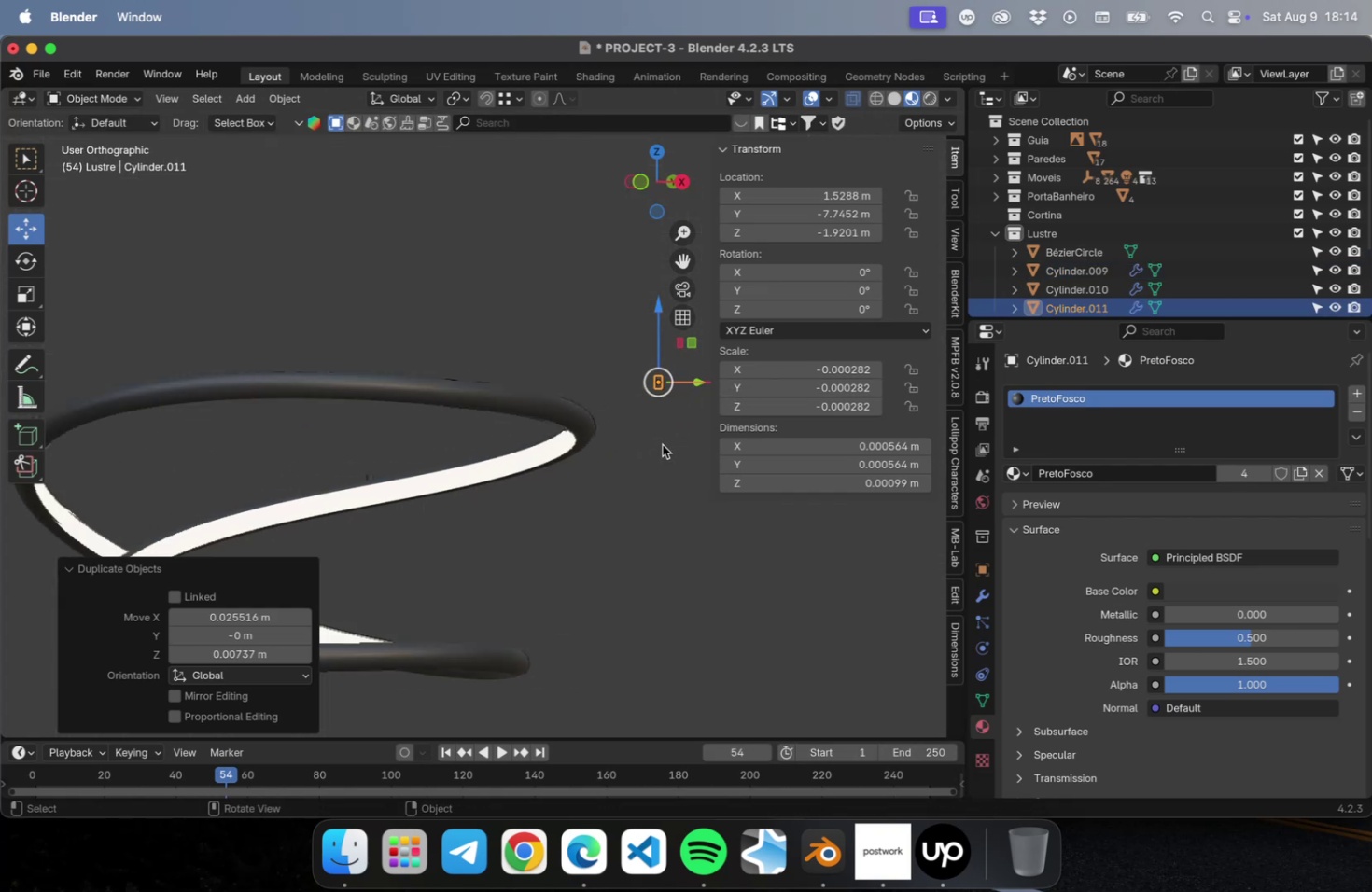 
key(Numpad3)
 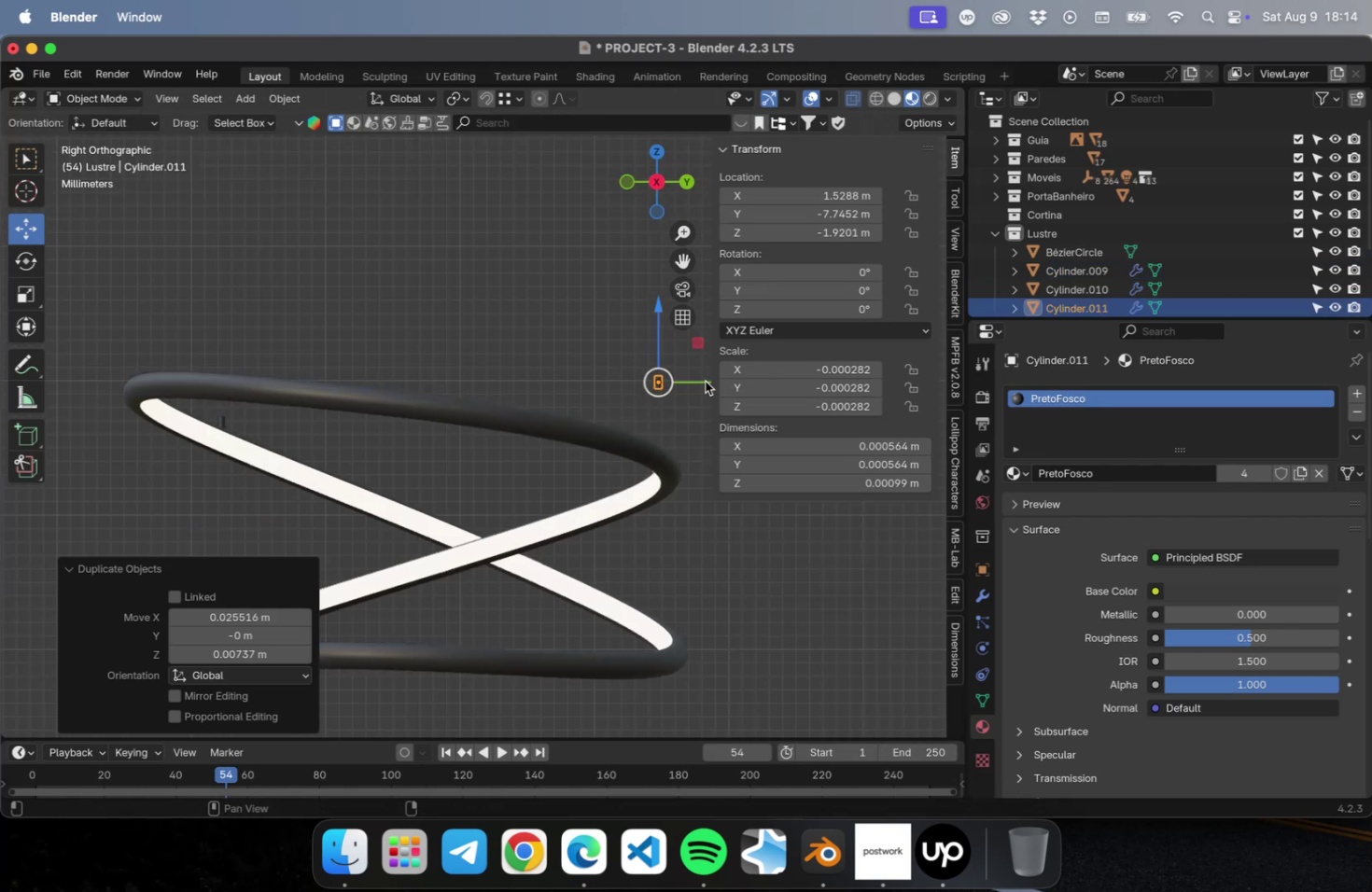 
left_click_drag(start_coordinate=[697, 356], to_coordinate=[411, 363])
 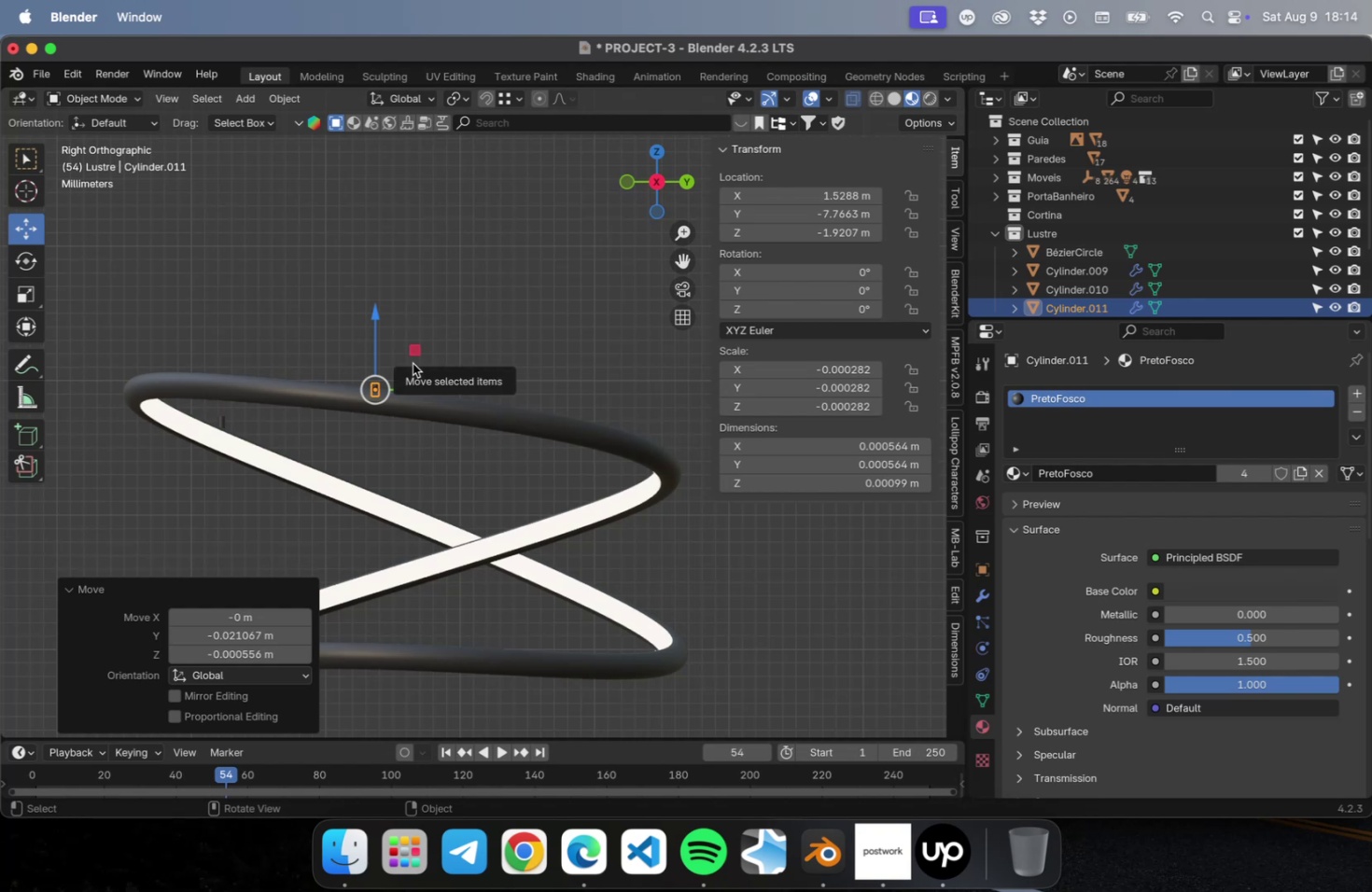 
key(NumLock)
 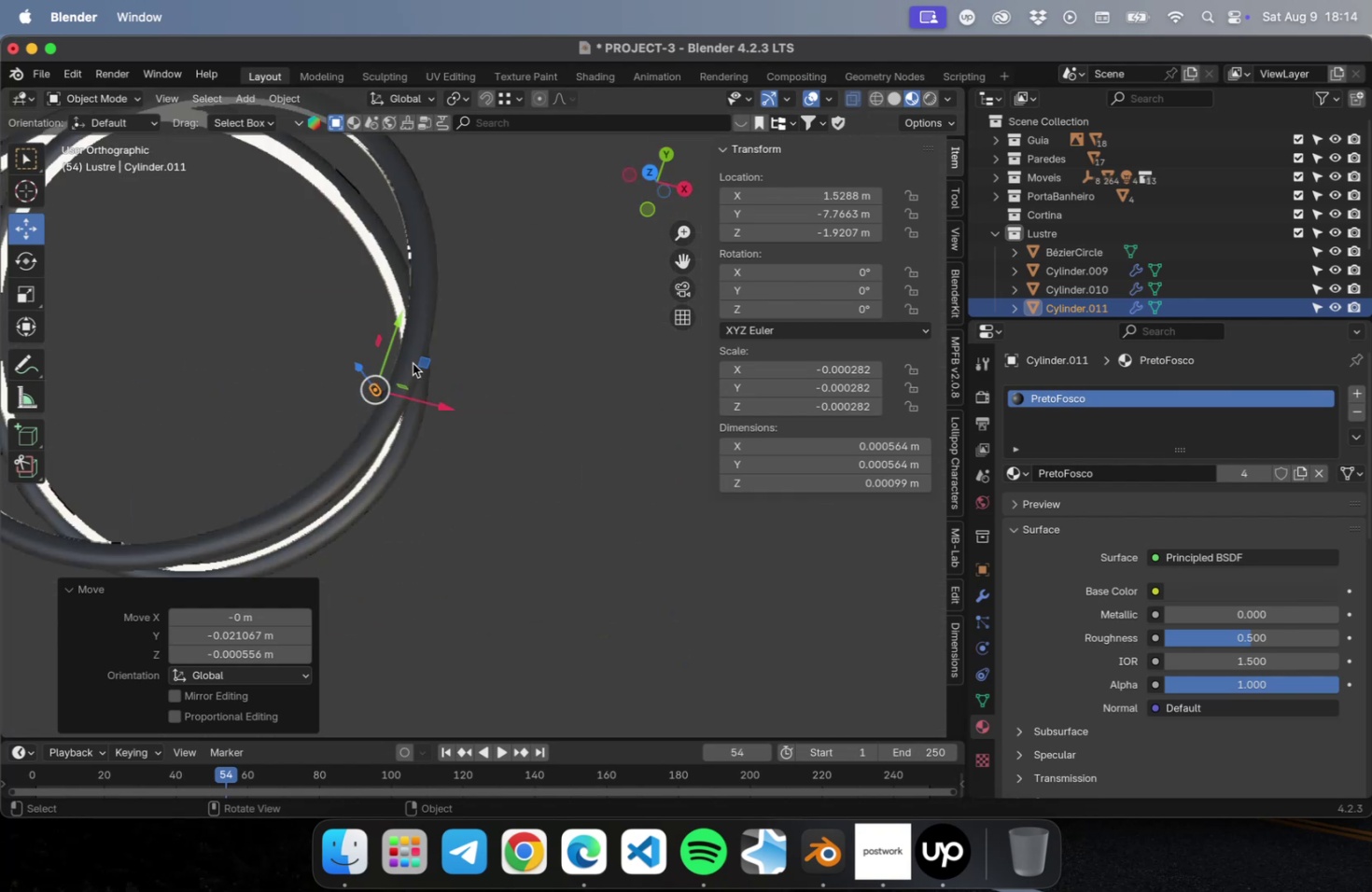 
key(Numpad7)
 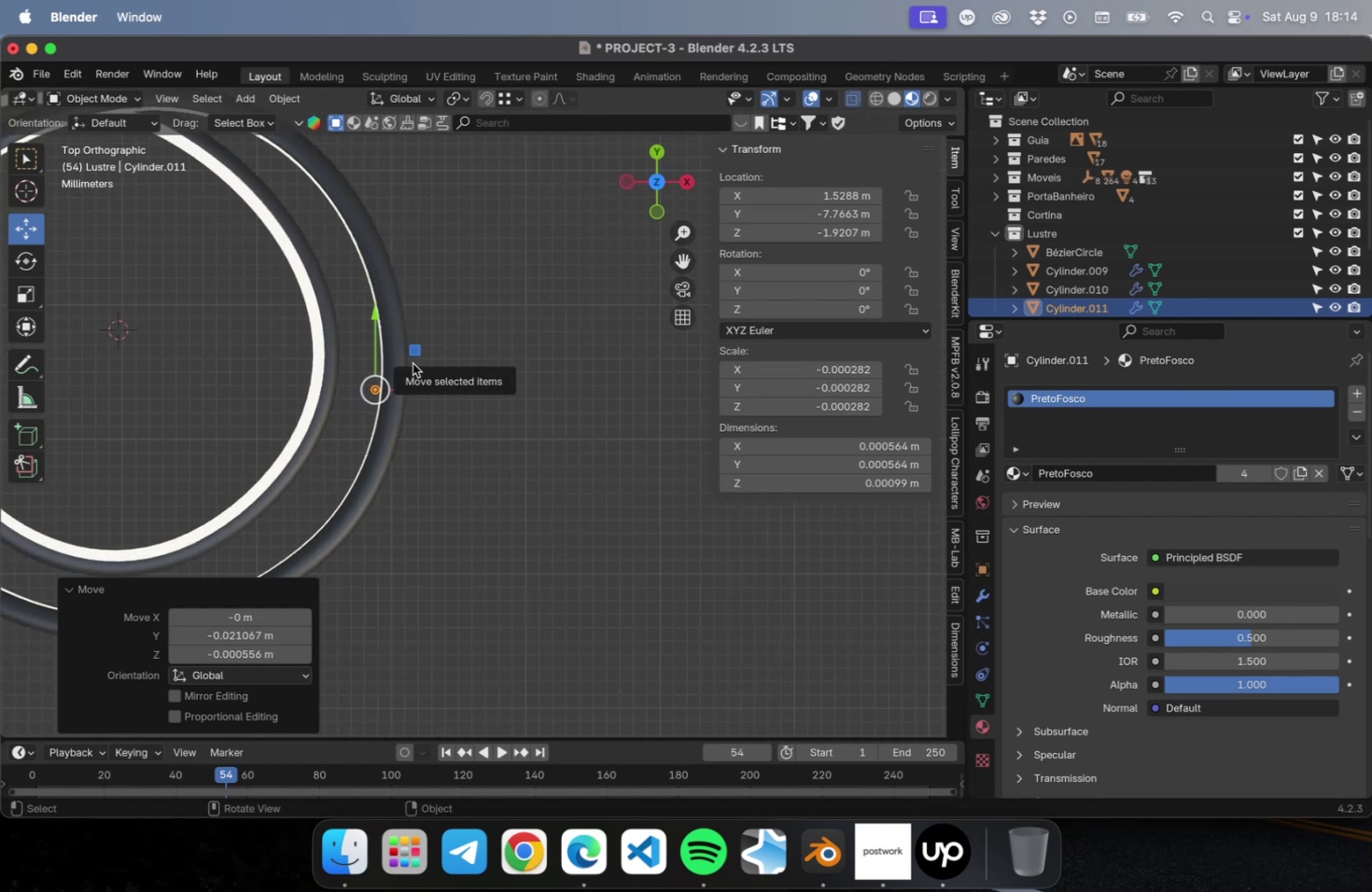 
scroll: coordinate [438, 411], scroll_direction: down, amount: 5.0
 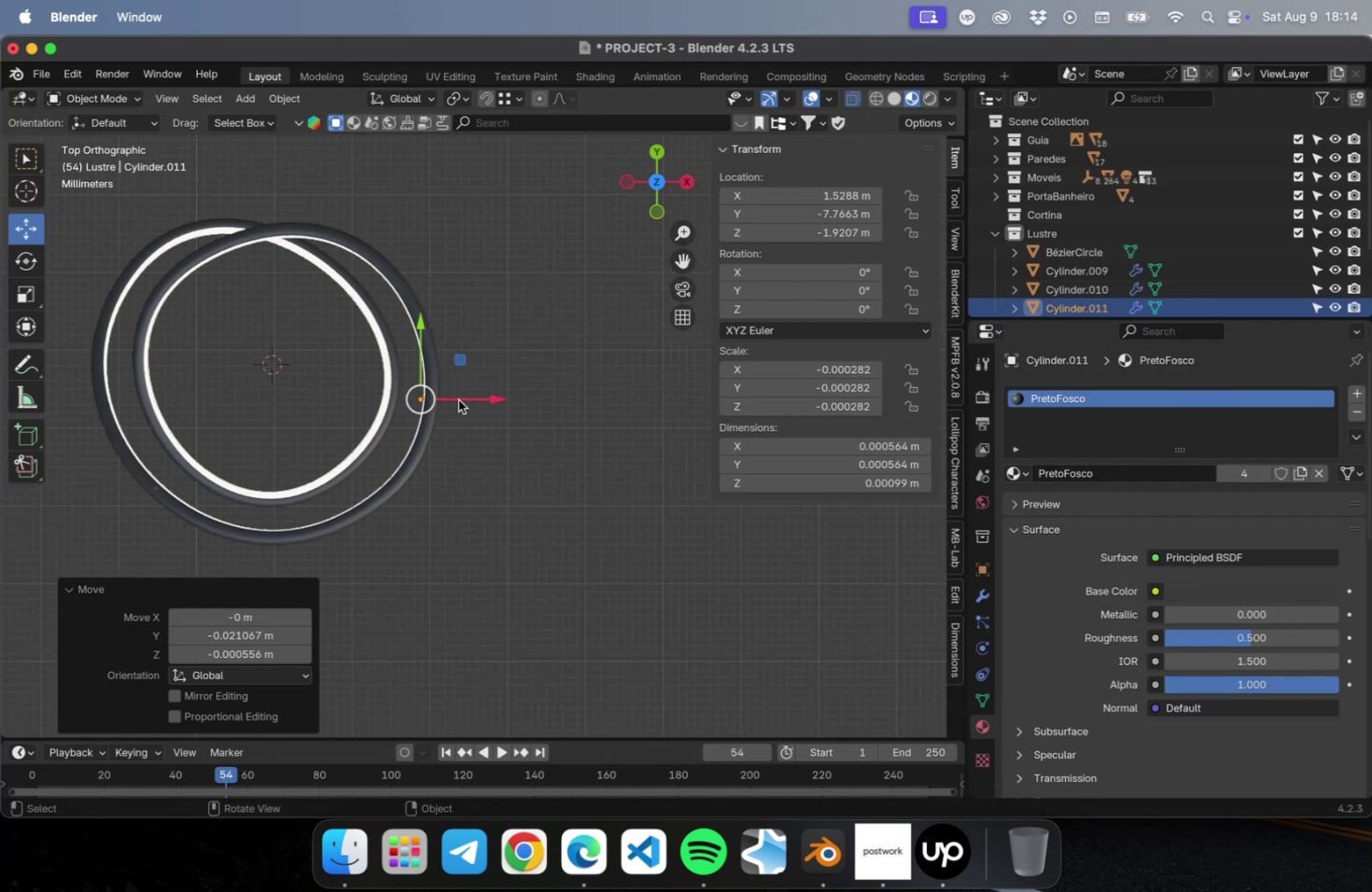 
left_click_drag(start_coordinate=[461, 399], to_coordinate=[474, 398])
 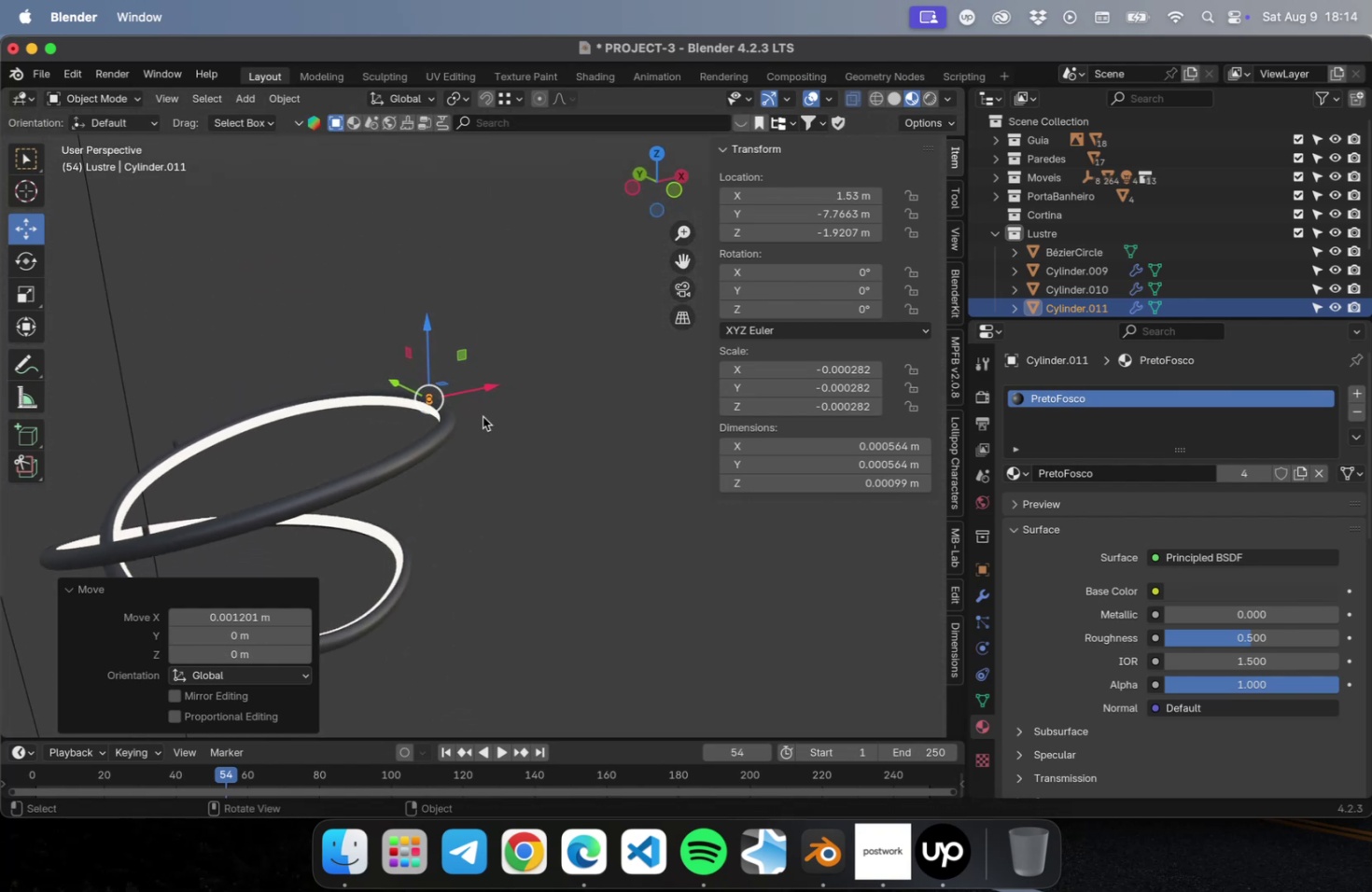 
key(NumLock)
 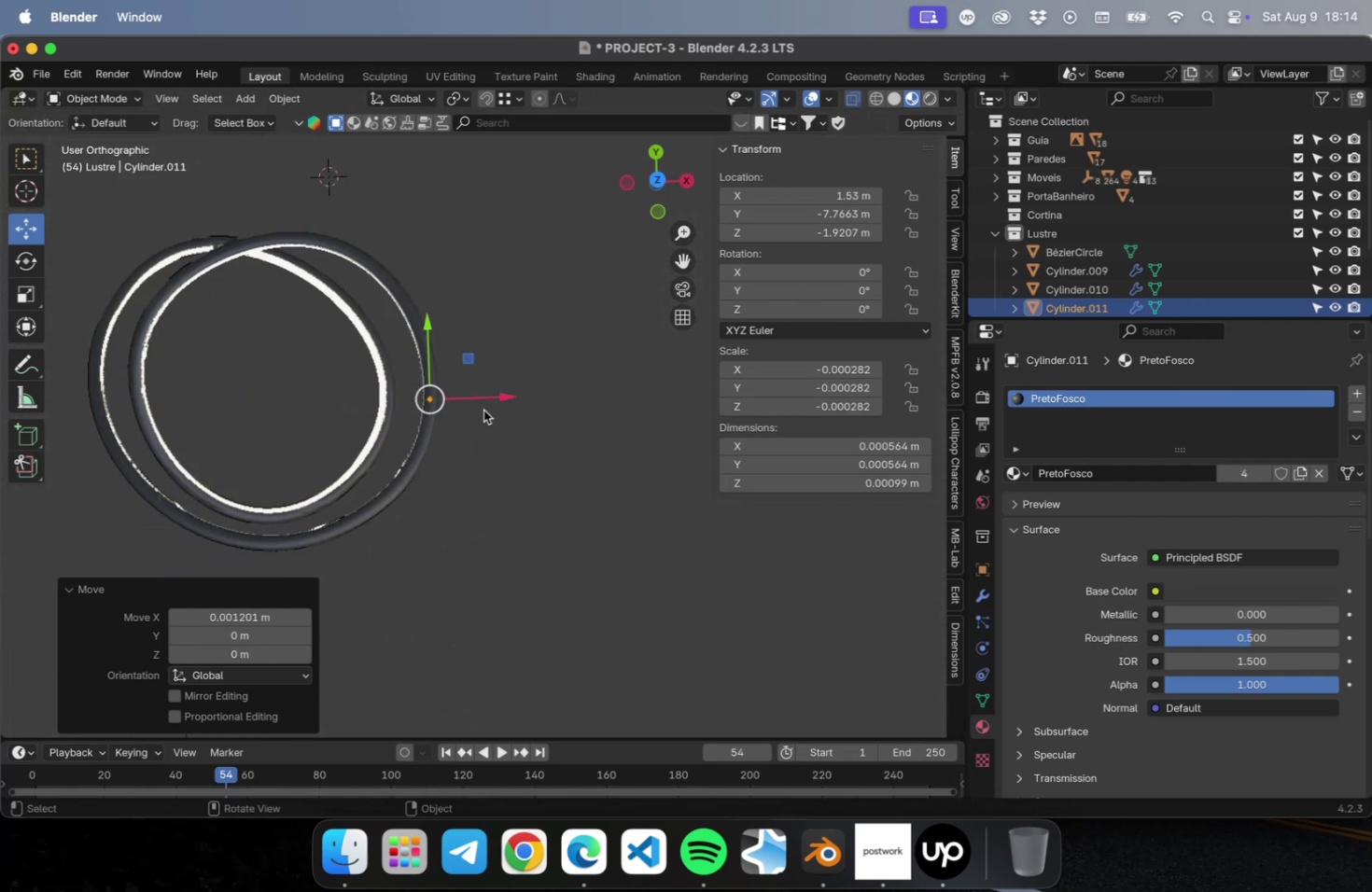 
key(Numpad7)
 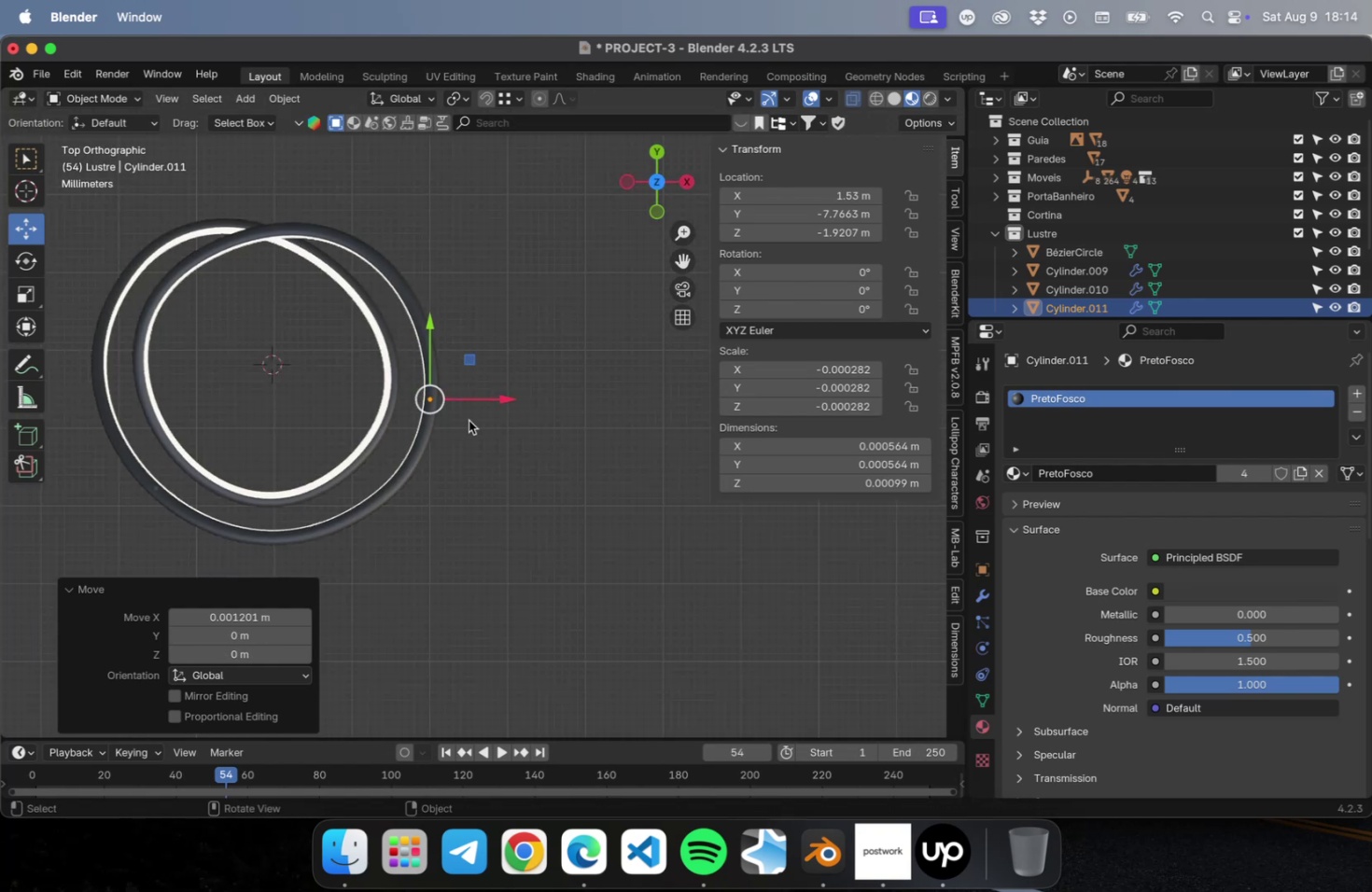 
scroll: coordinate [469, 420], scroll_direction: up, amount: 36.0
 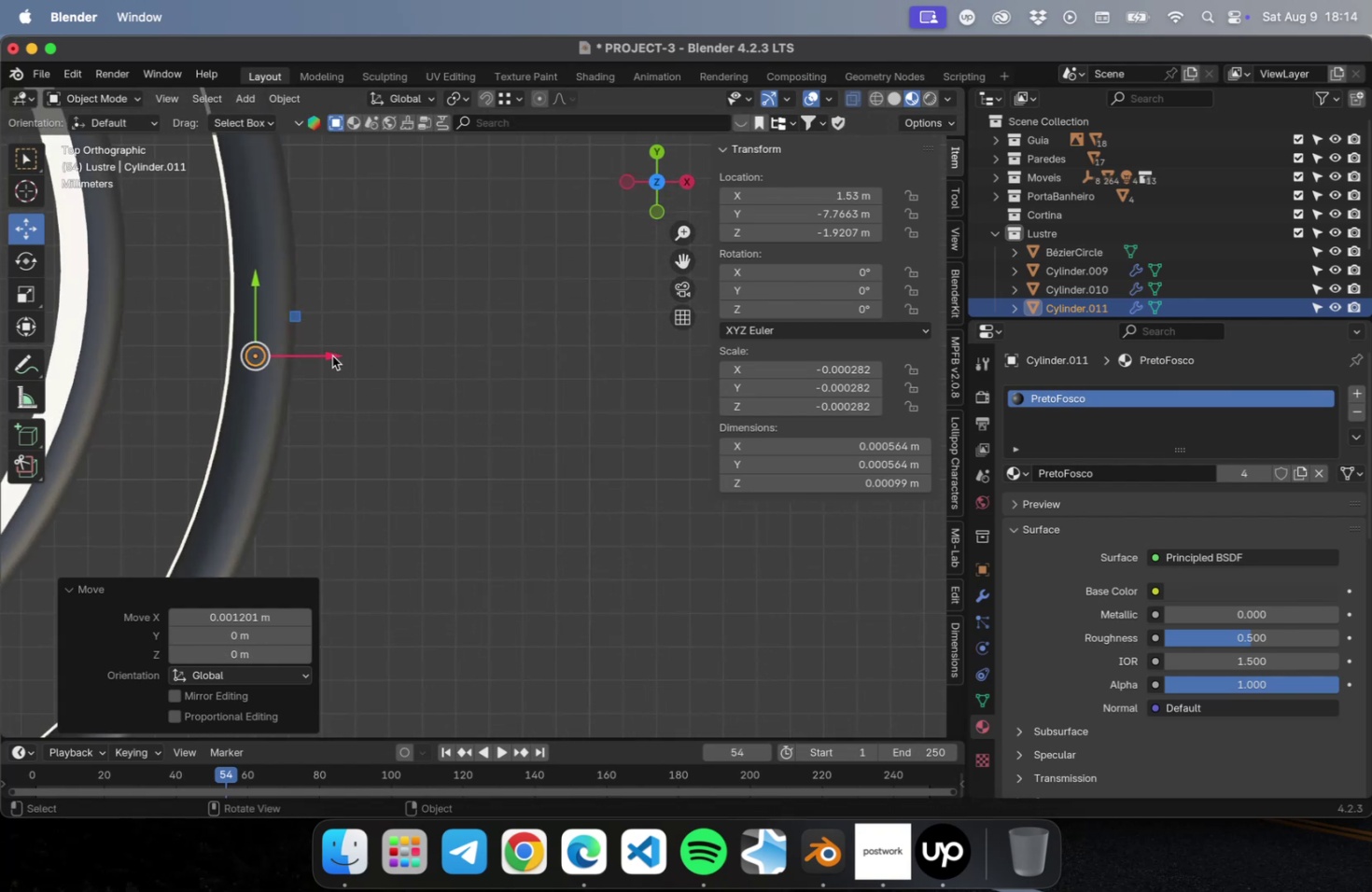 
left_click_drag(start_coordinate=[330, 355], to_coordinate=[343, 354])
 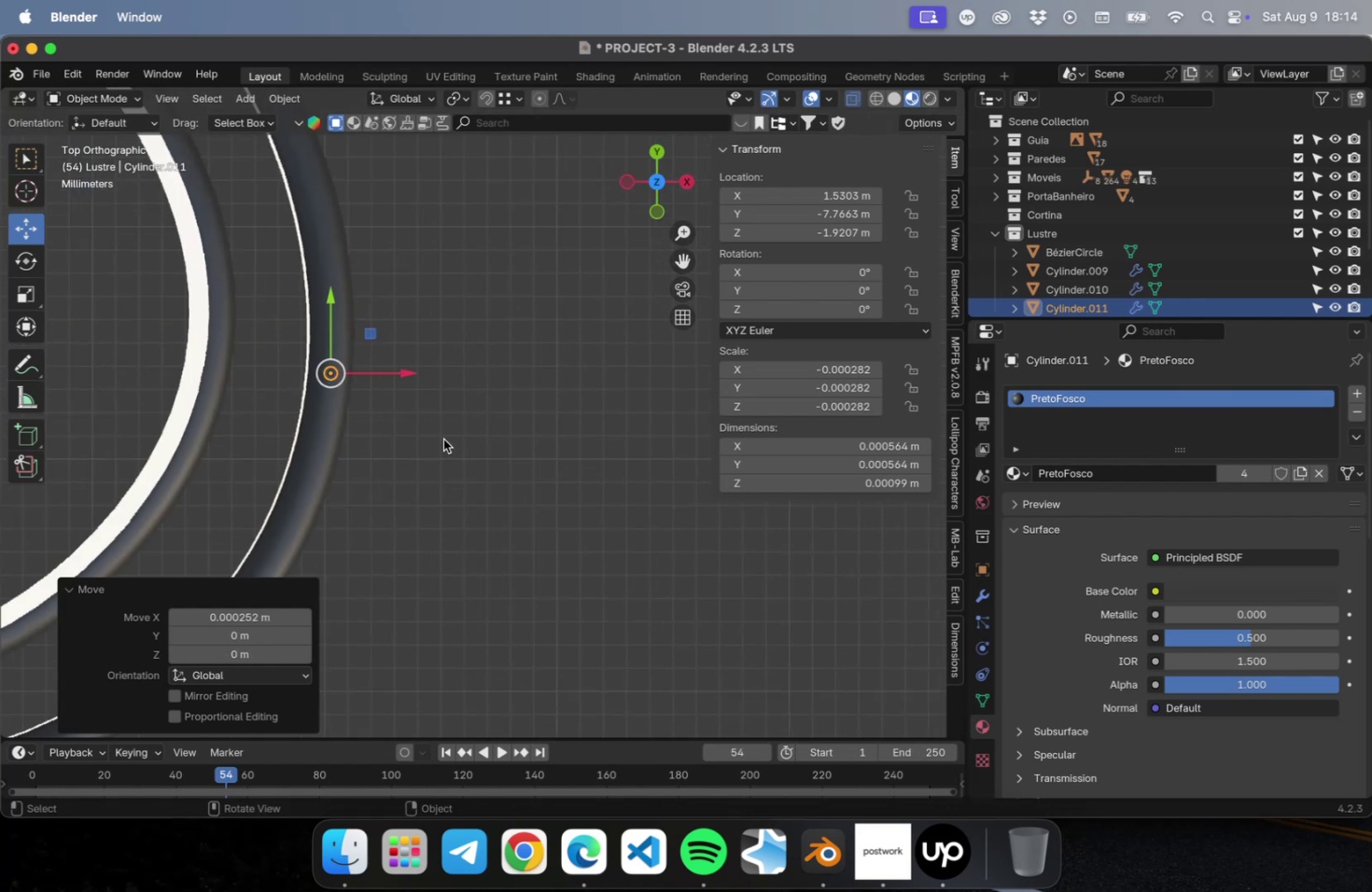 
scroll: coordinate [444, 440], scroll_direction: down, amount: 9.0
 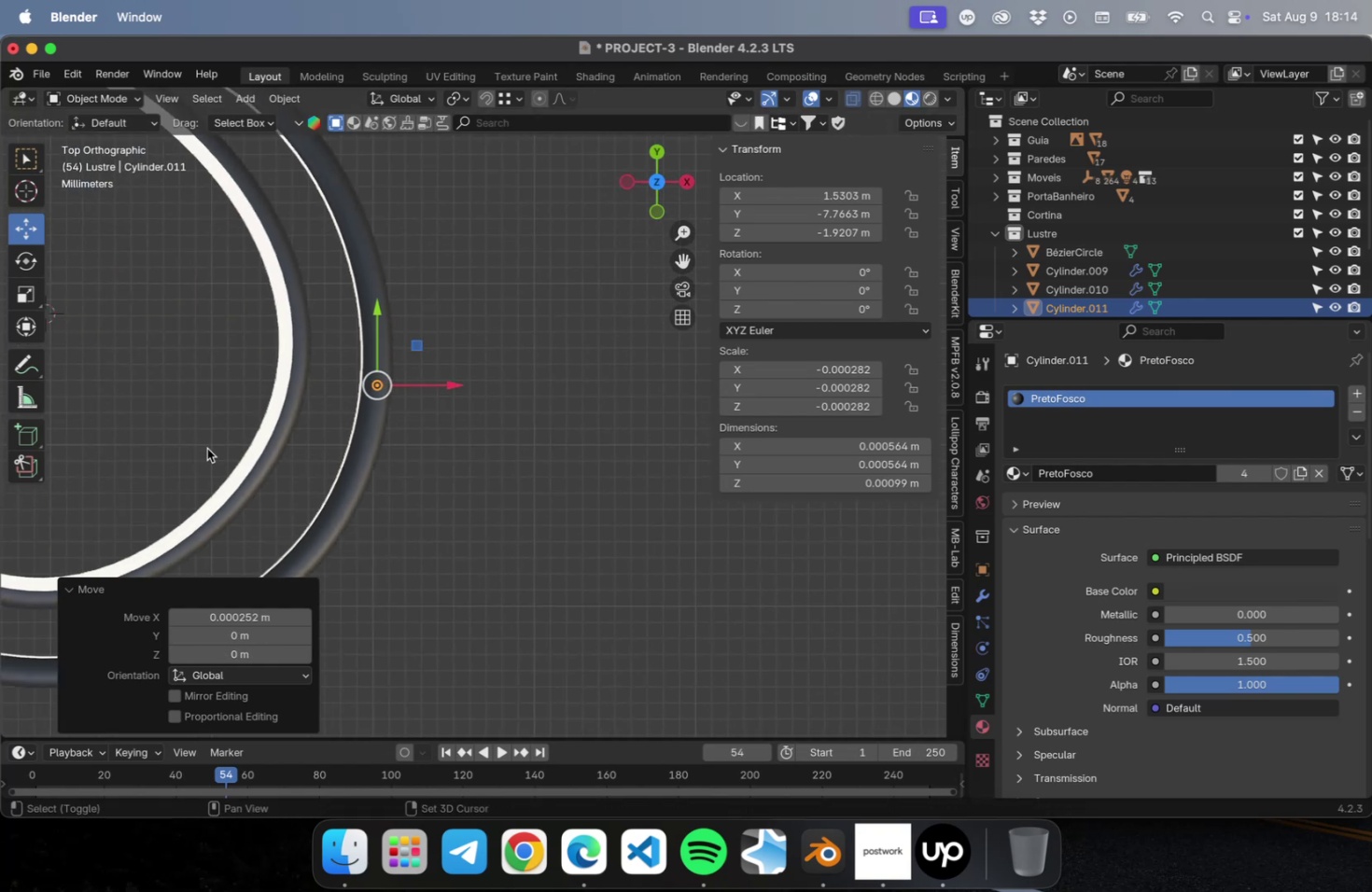 
hold_key(key=ShiftLeft, duration=0.49)
 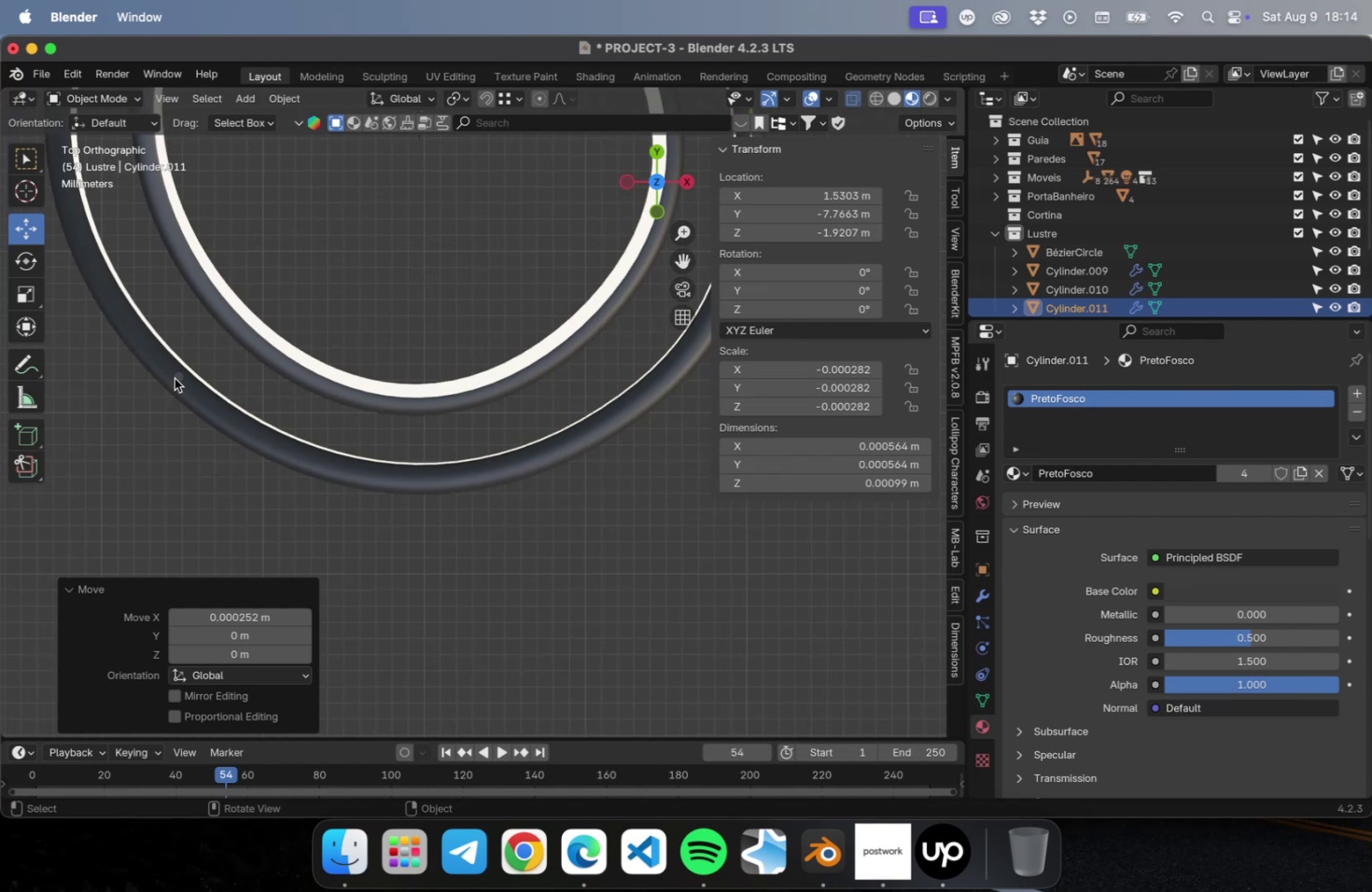 
left_click([175, 378])
 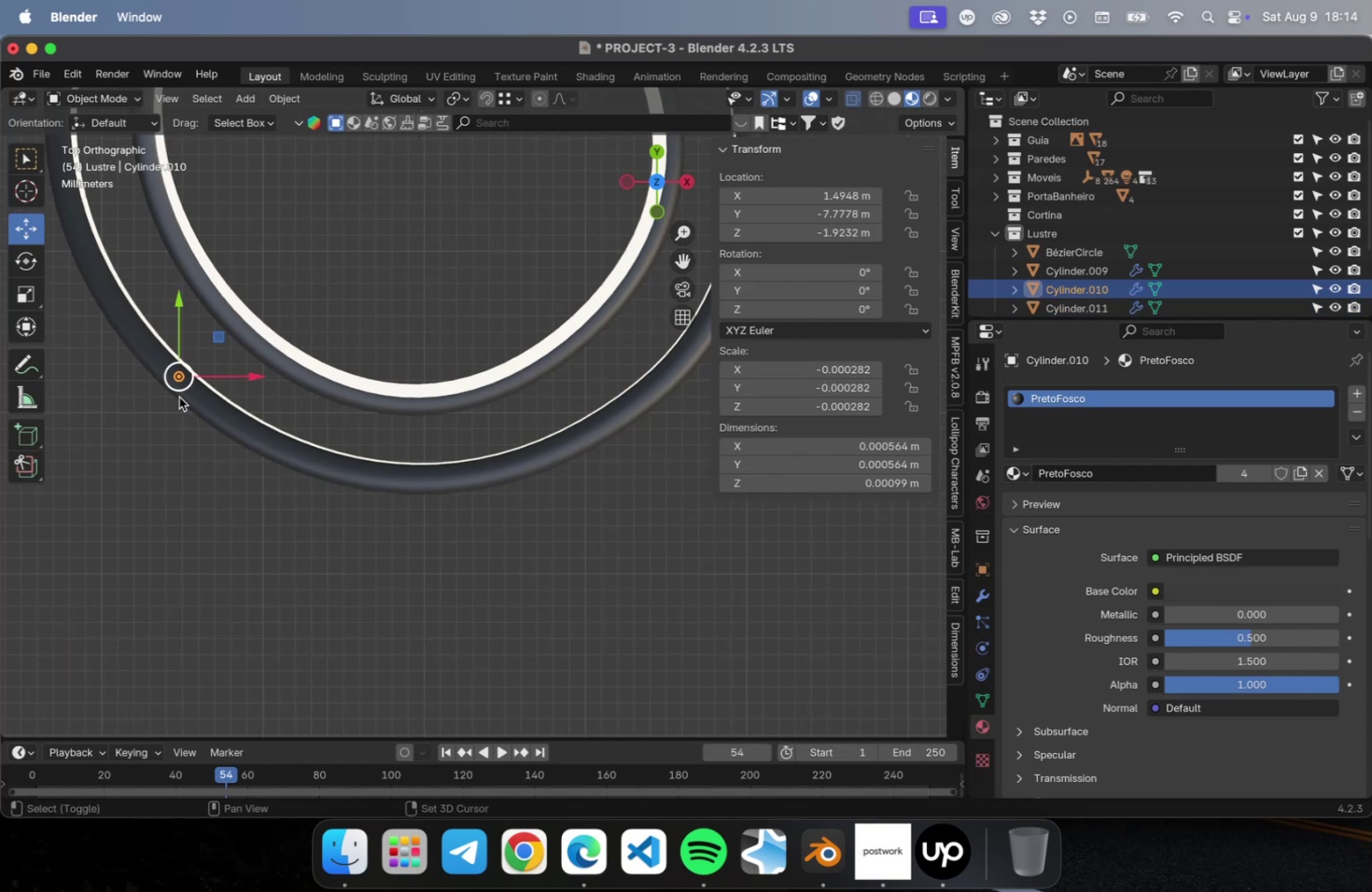 
hold_key(key=ShiftLeft, duration=0.52)
 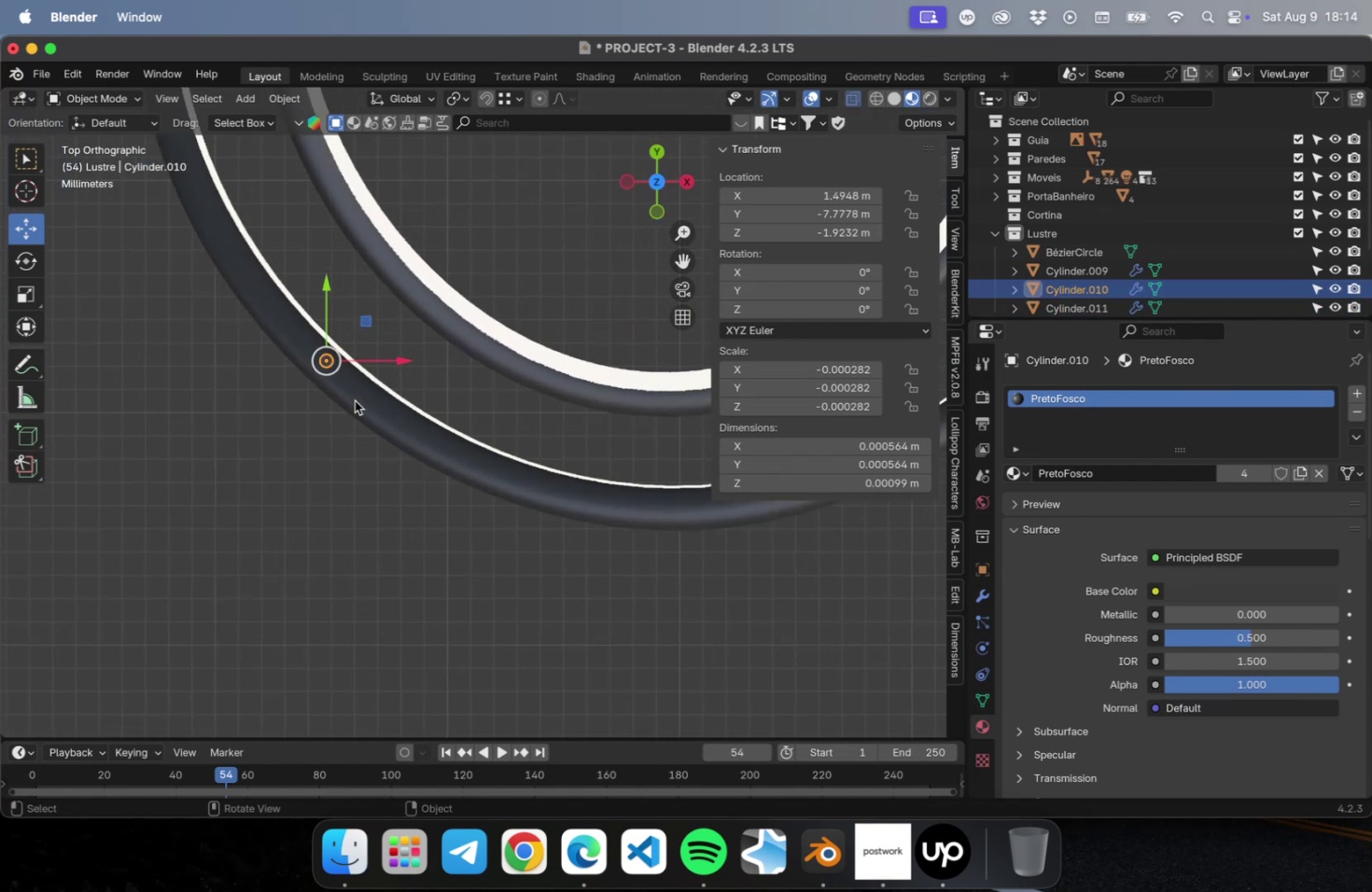 
scroll: coordinate [356, 399], scroll_direction: up, amount: 22.0
 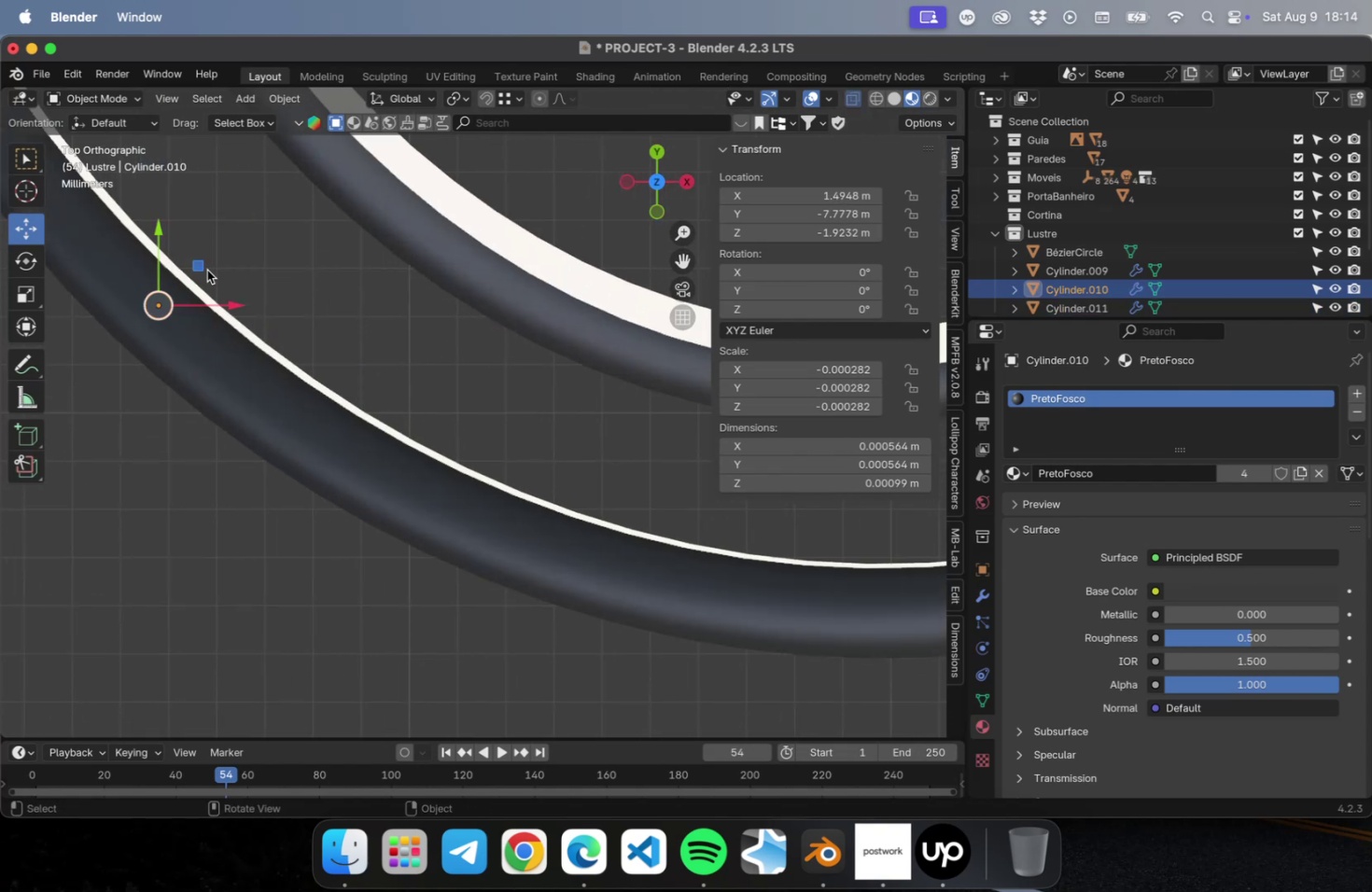 
left_click_drag(start_coordinate=[201, 270], to_coordinate=[188, 284])
 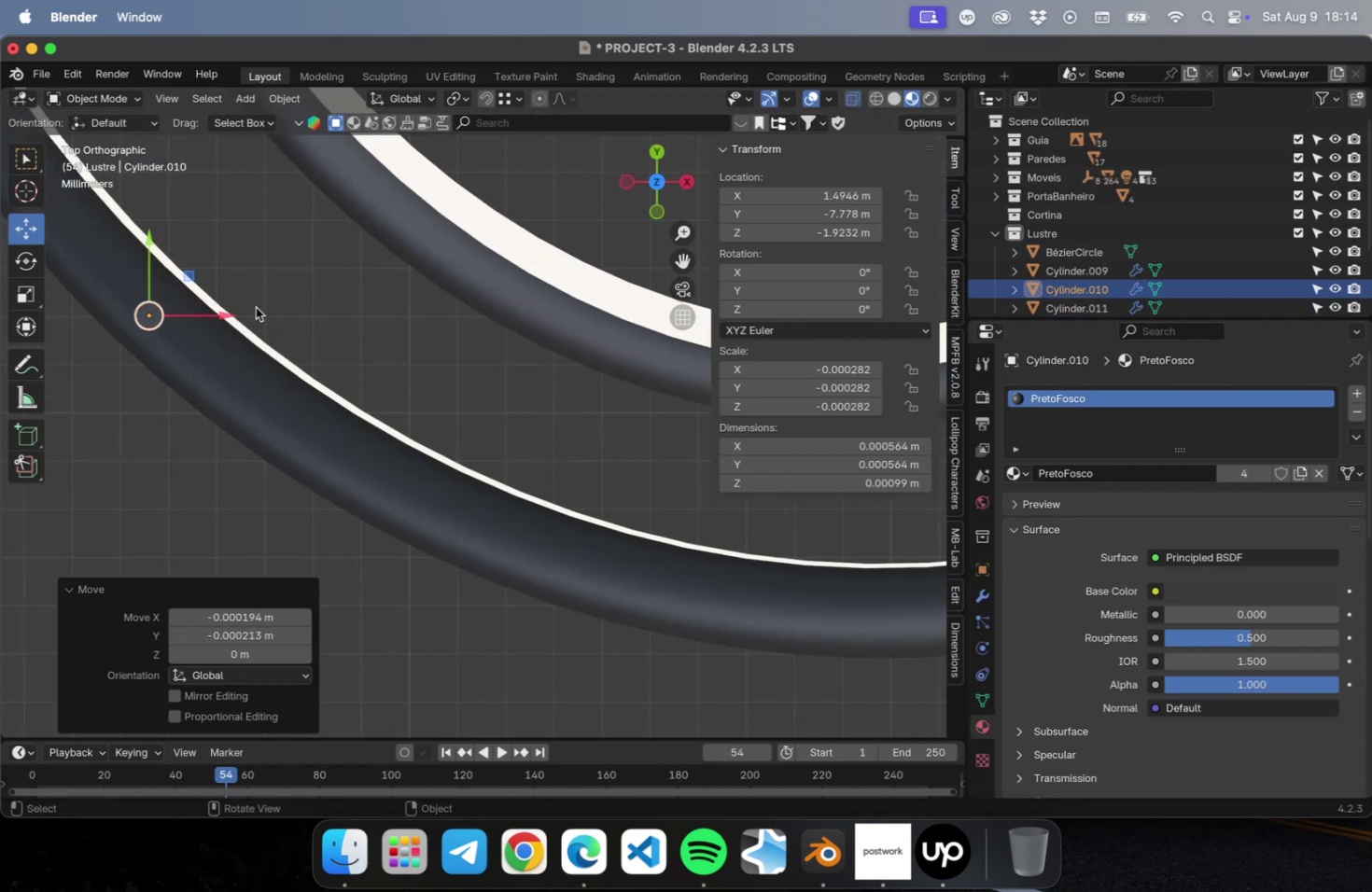 
scroll: coordinate [263, 316], scroll_direction: down, amount: 36.0
 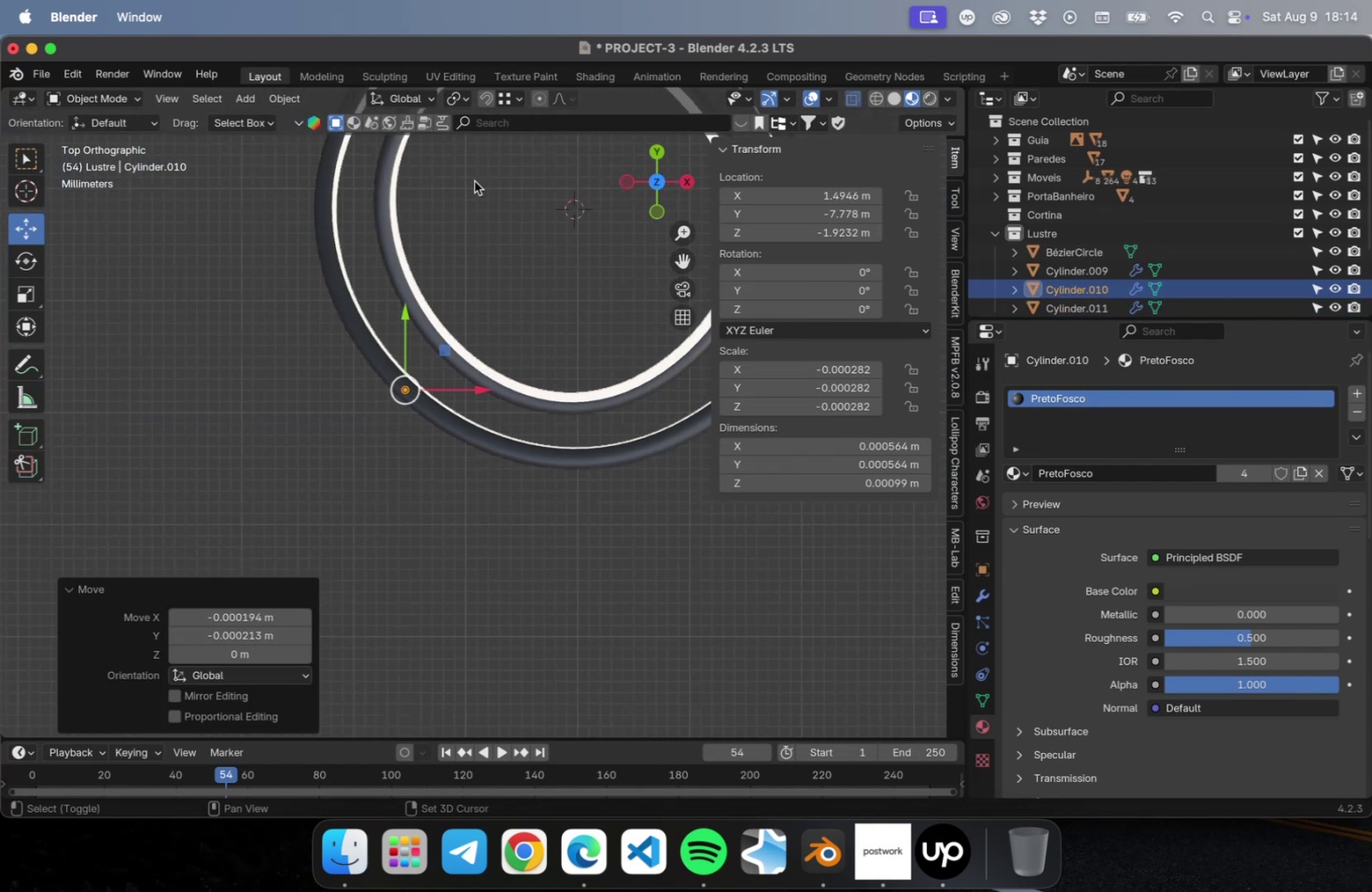 
hold_key(key=ShiftLeft, duration=0.63)
 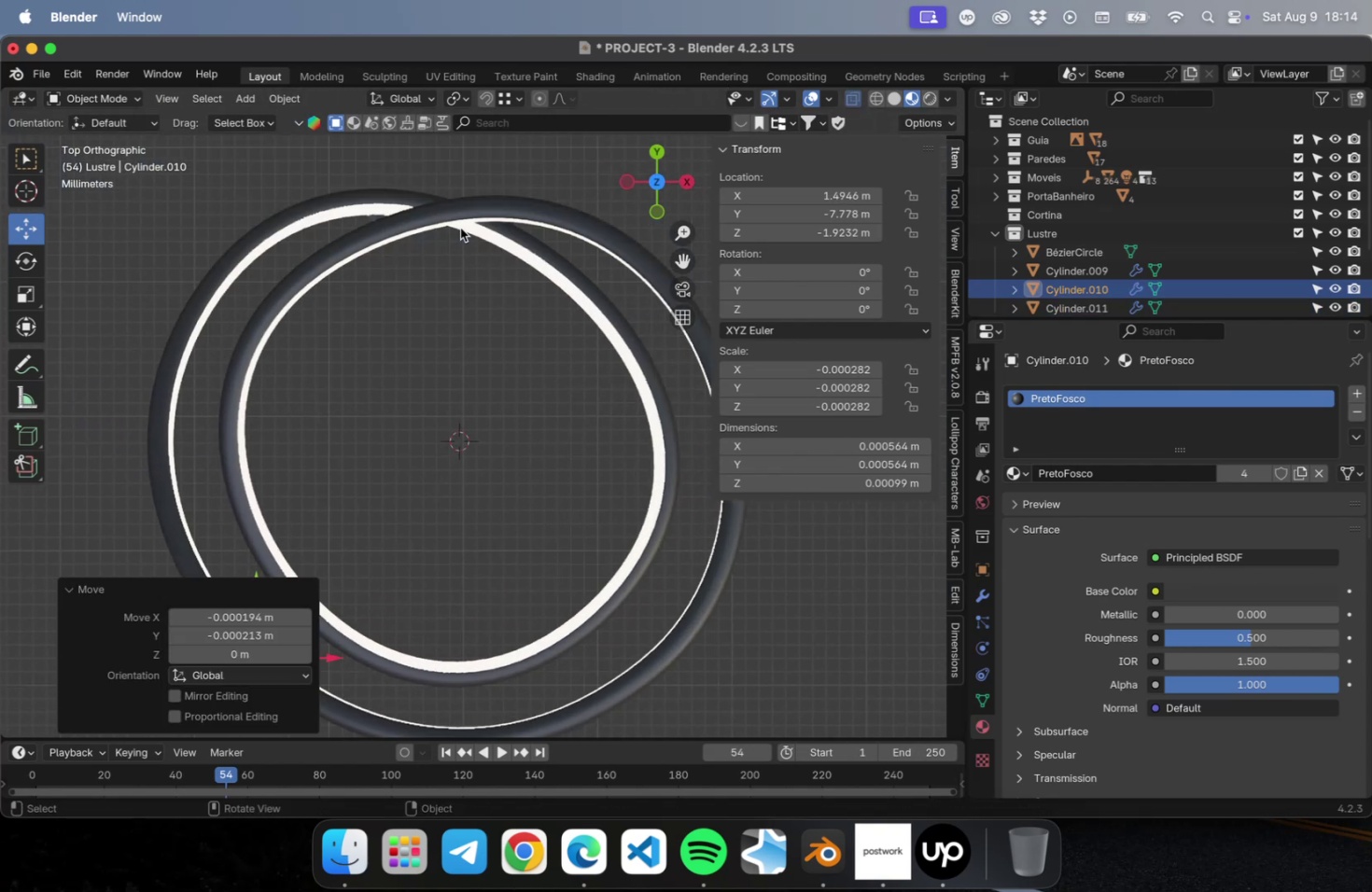 
scroll: coordinate [456, 235], scroll_direction: up, amount: 5.0
 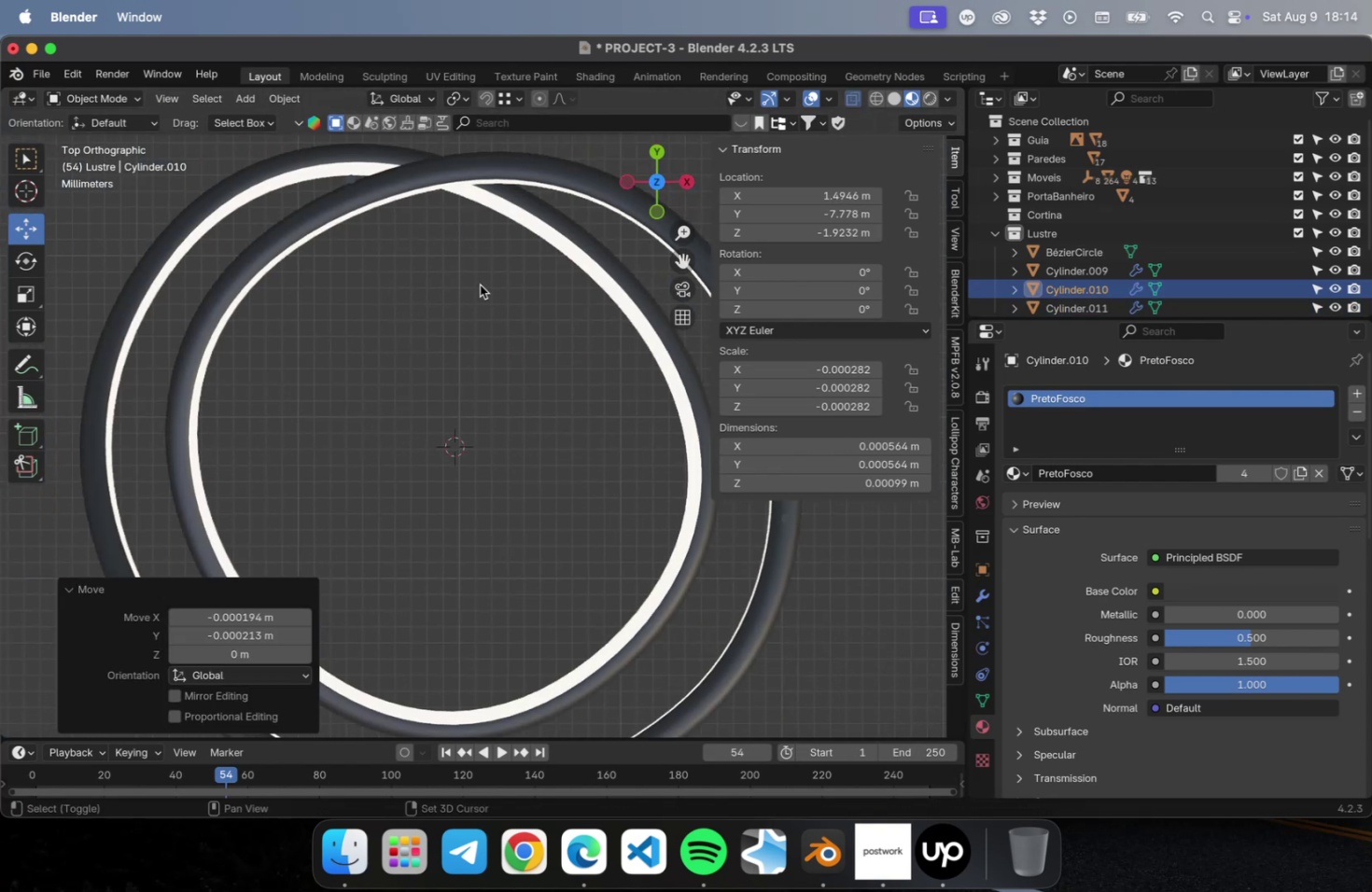 
hold_key(key=ShiftLeft, duration=0.66)
 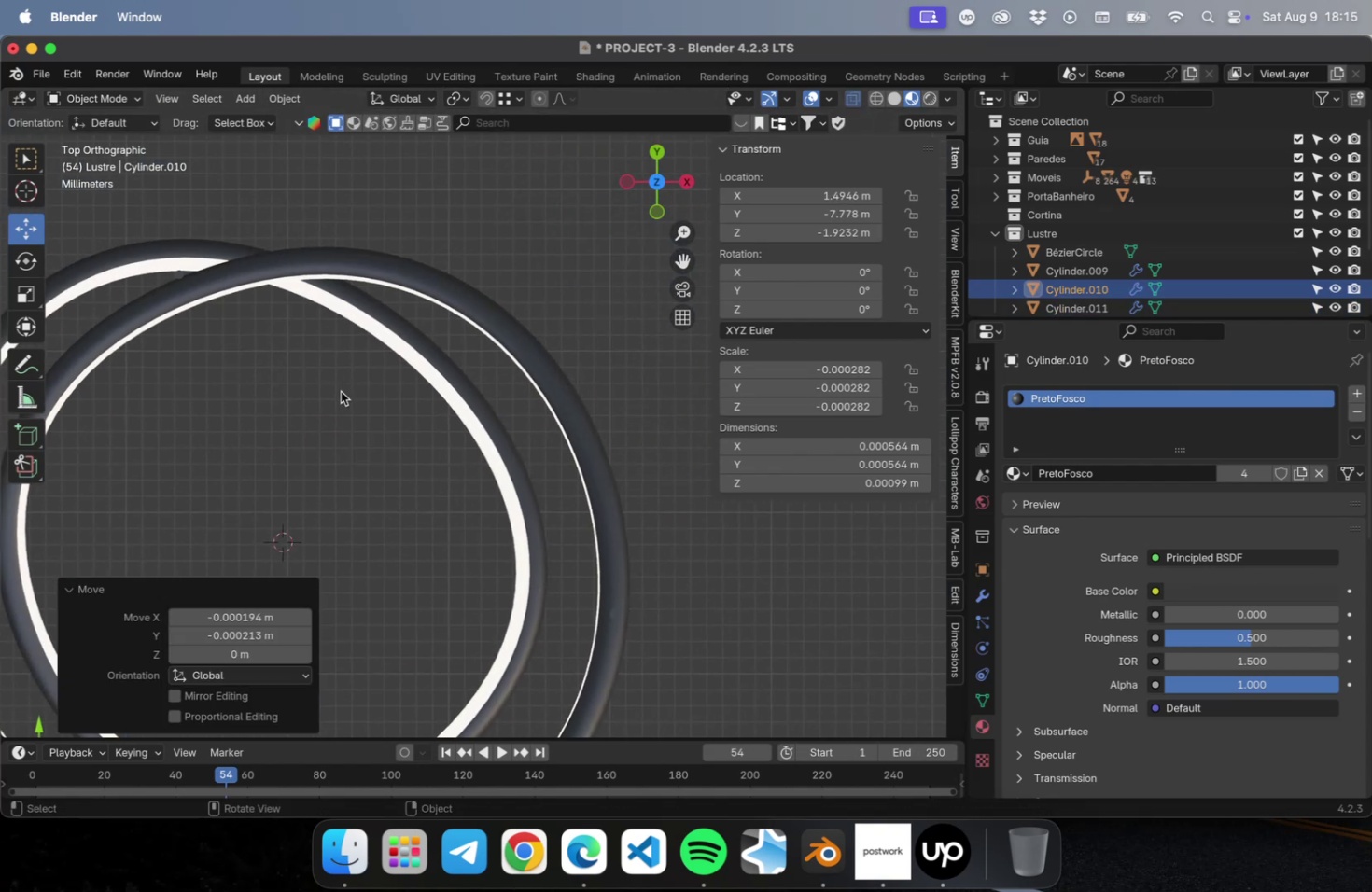 
hold_key(key=ShiftLeft, duration=0.57)
 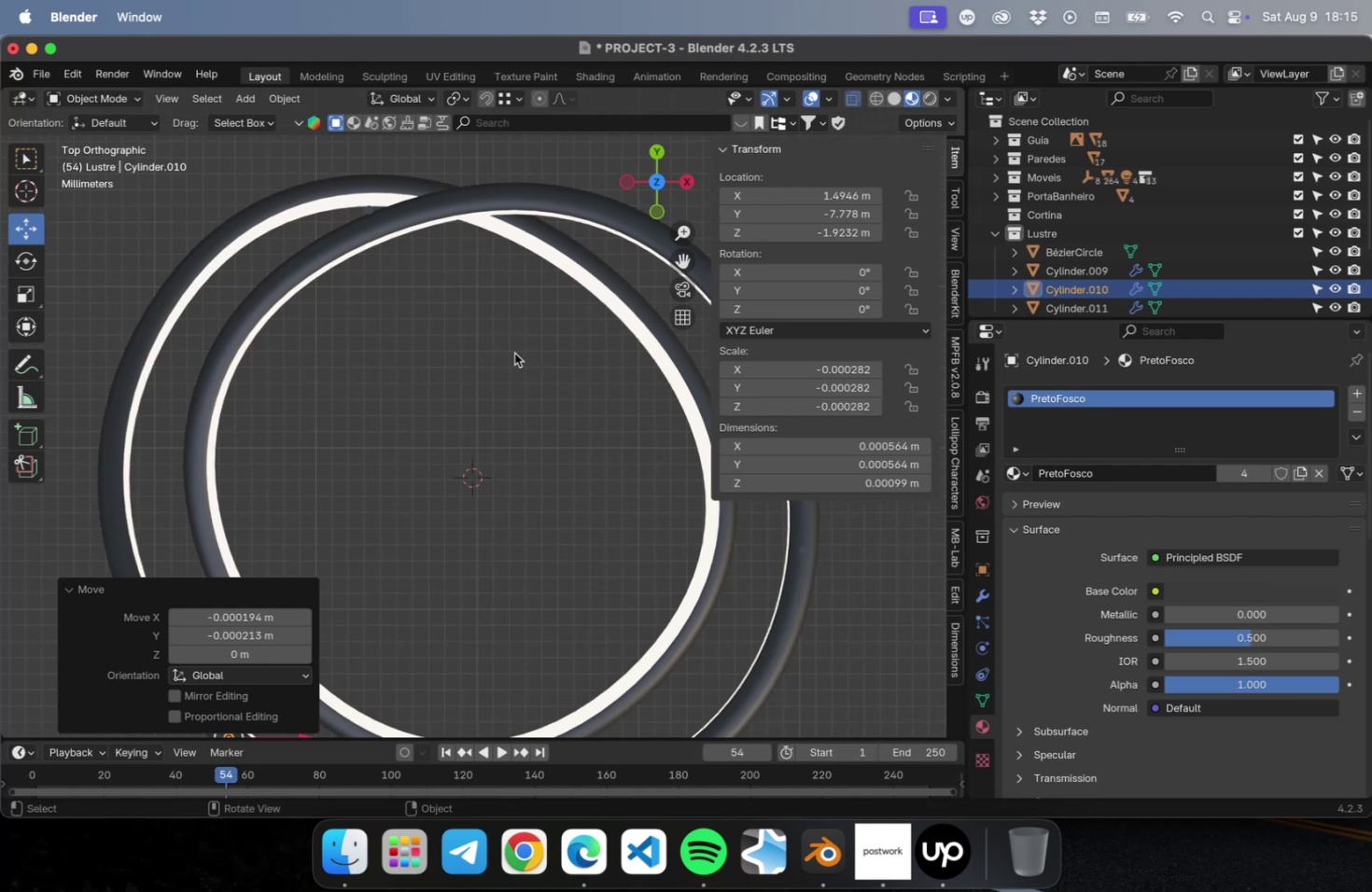 
scroll: coordinate [514, 353], scroll_direction: down, amount: 1.0
 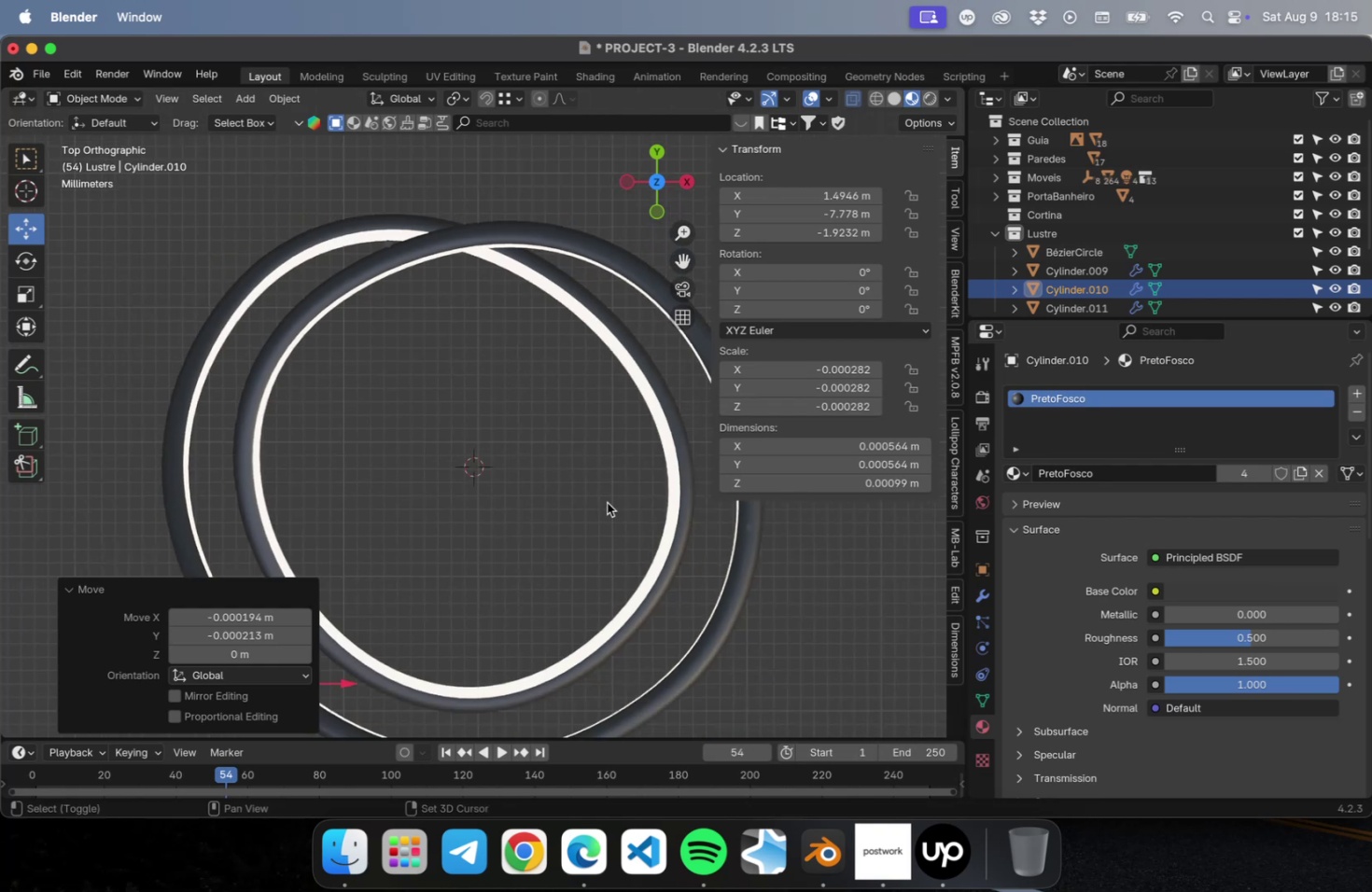 
hold_key(key=ShiftLeft, duration=0.6)
 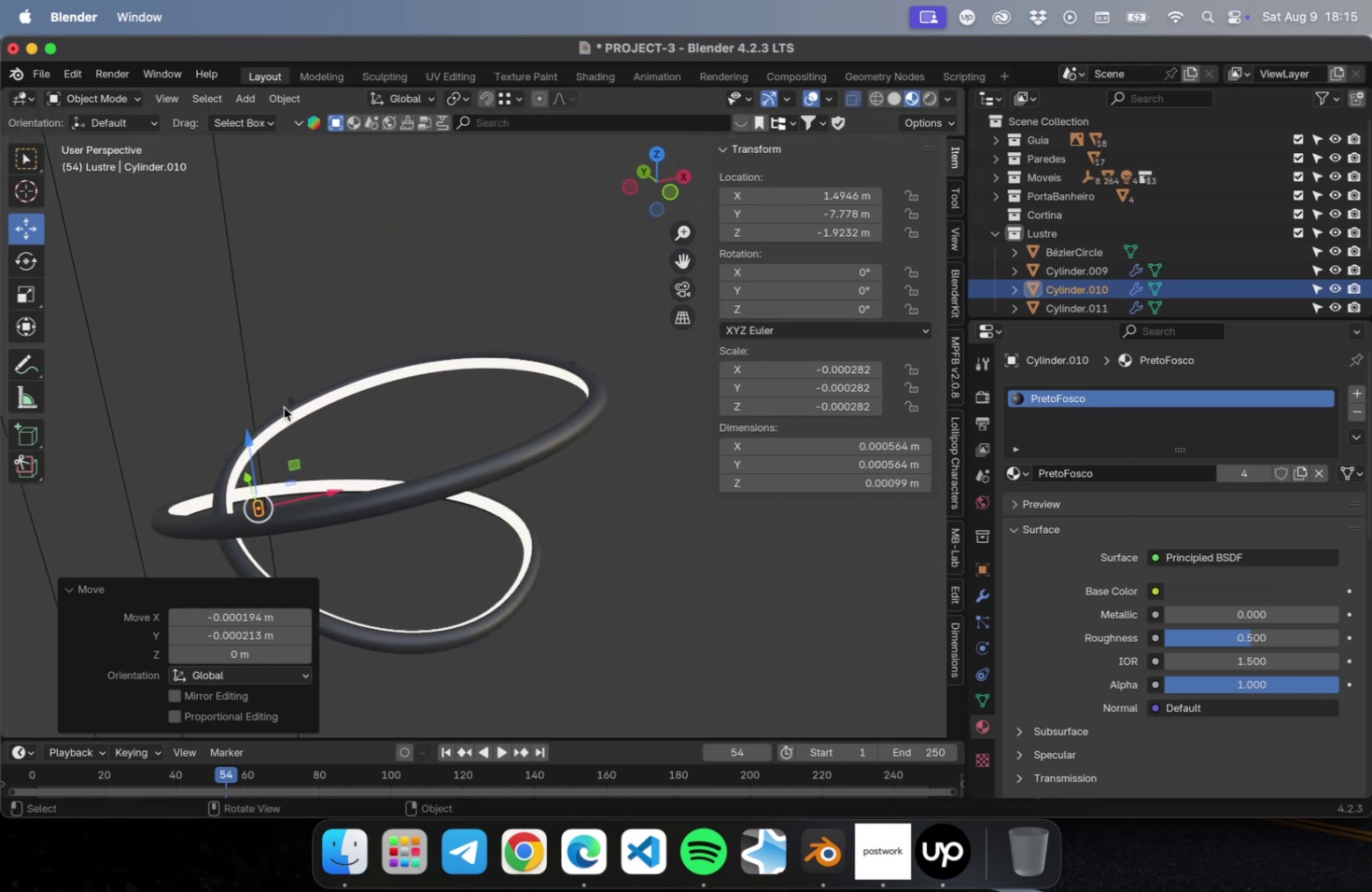 
left_click([287, 401])
 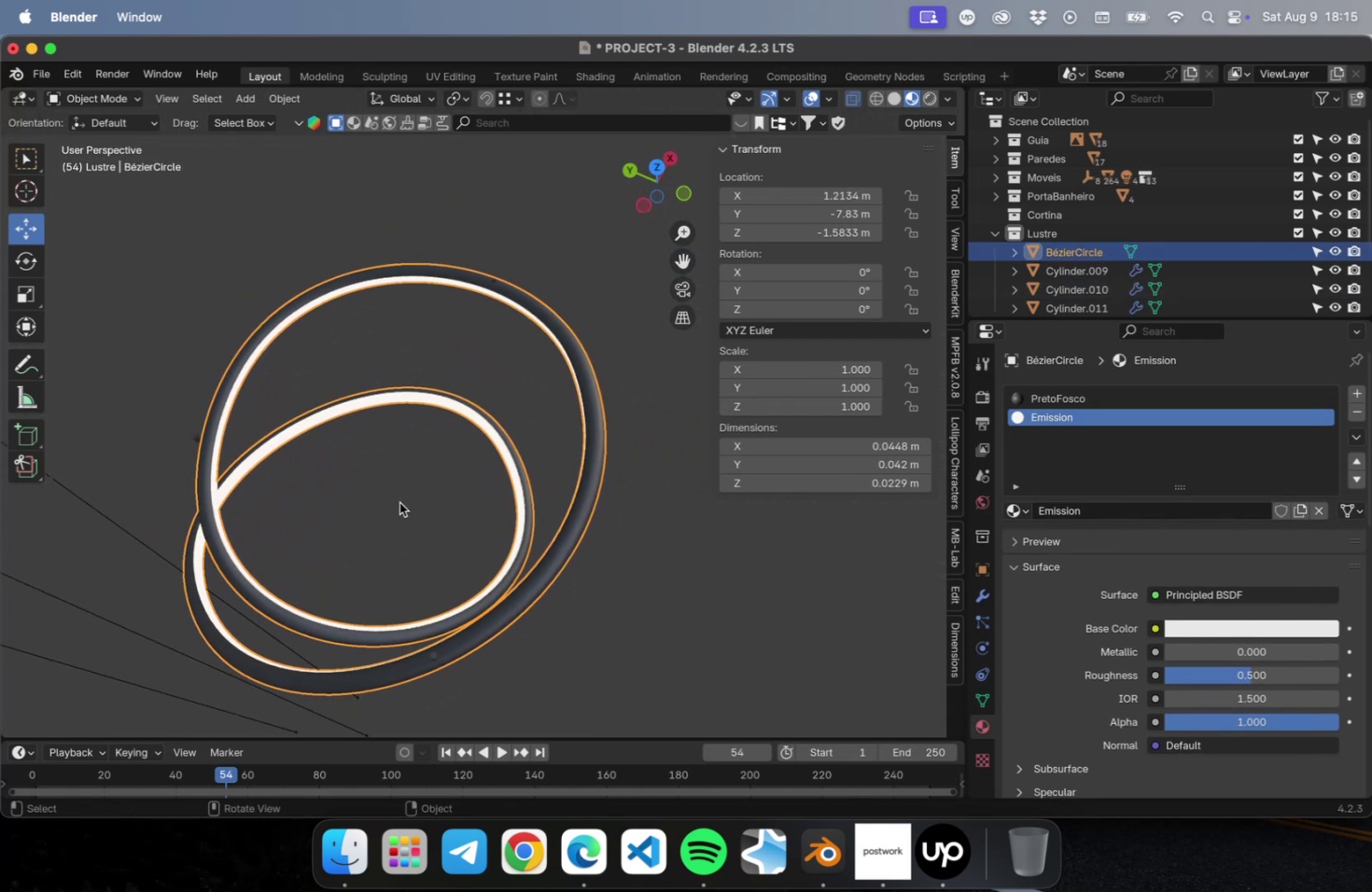 
key(NumLock)
 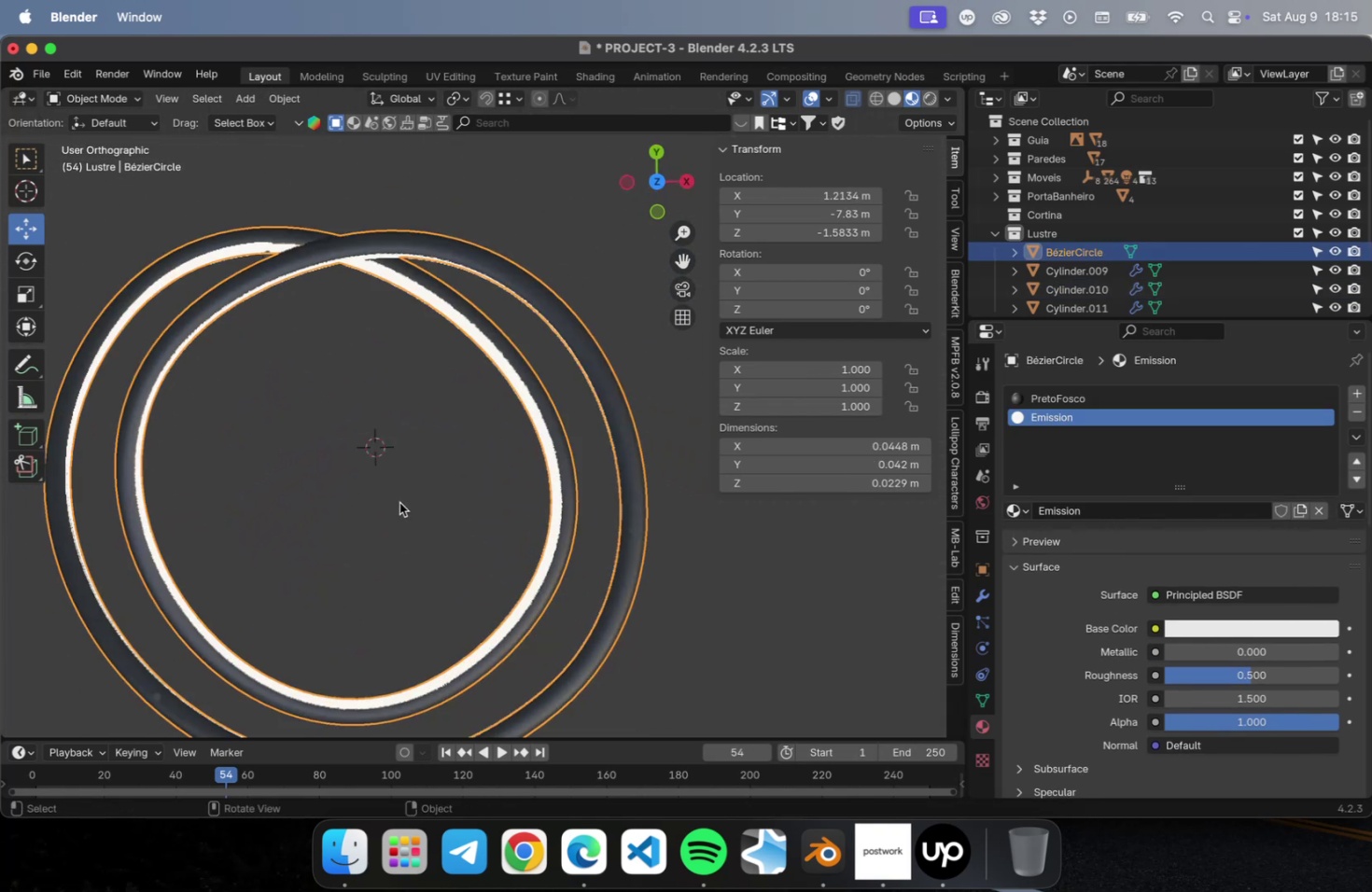 
key(Numpad7)
 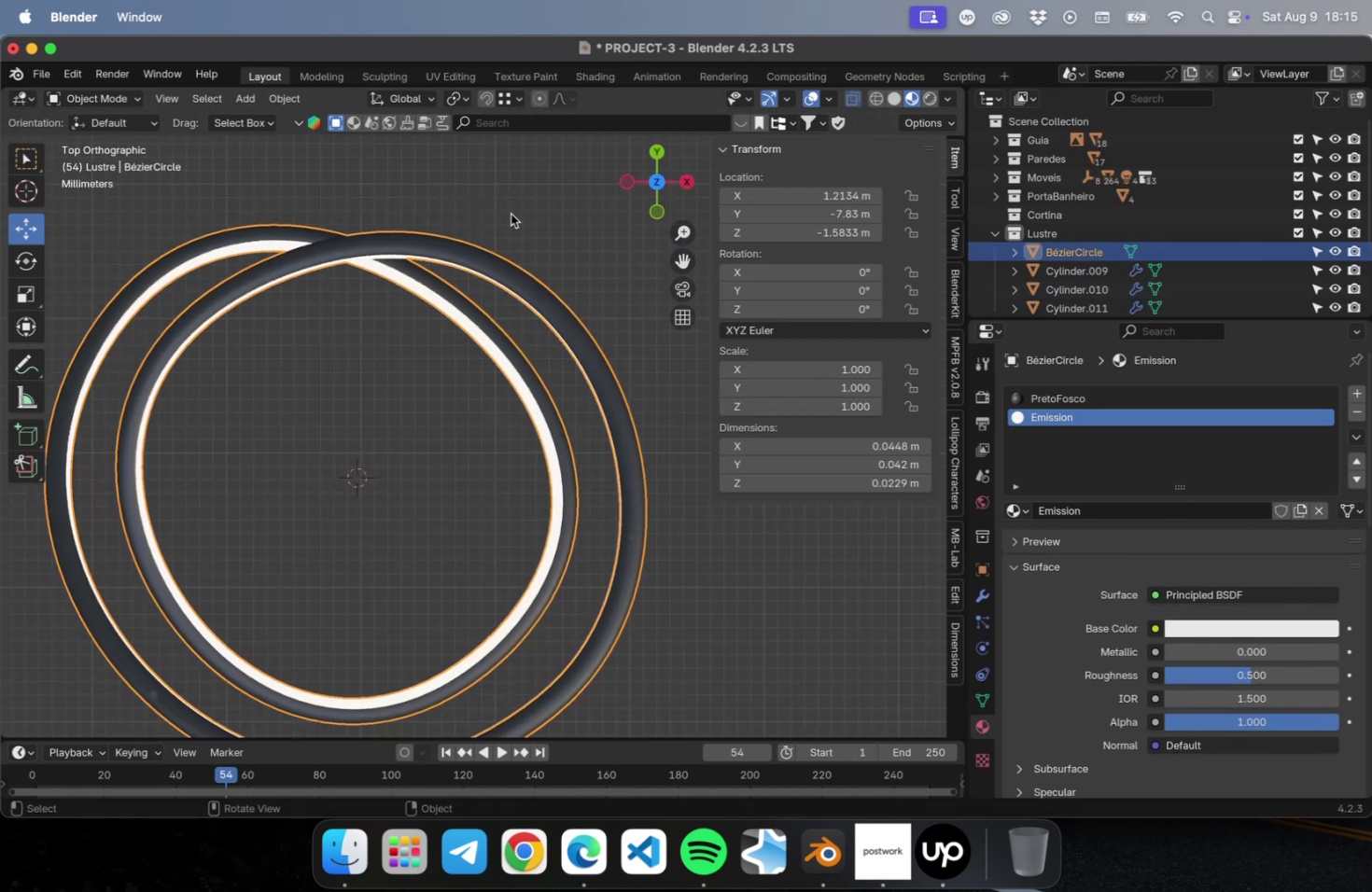 
scroll: coordinate [521, 208], scroll_direction: up, amount: 1.0
 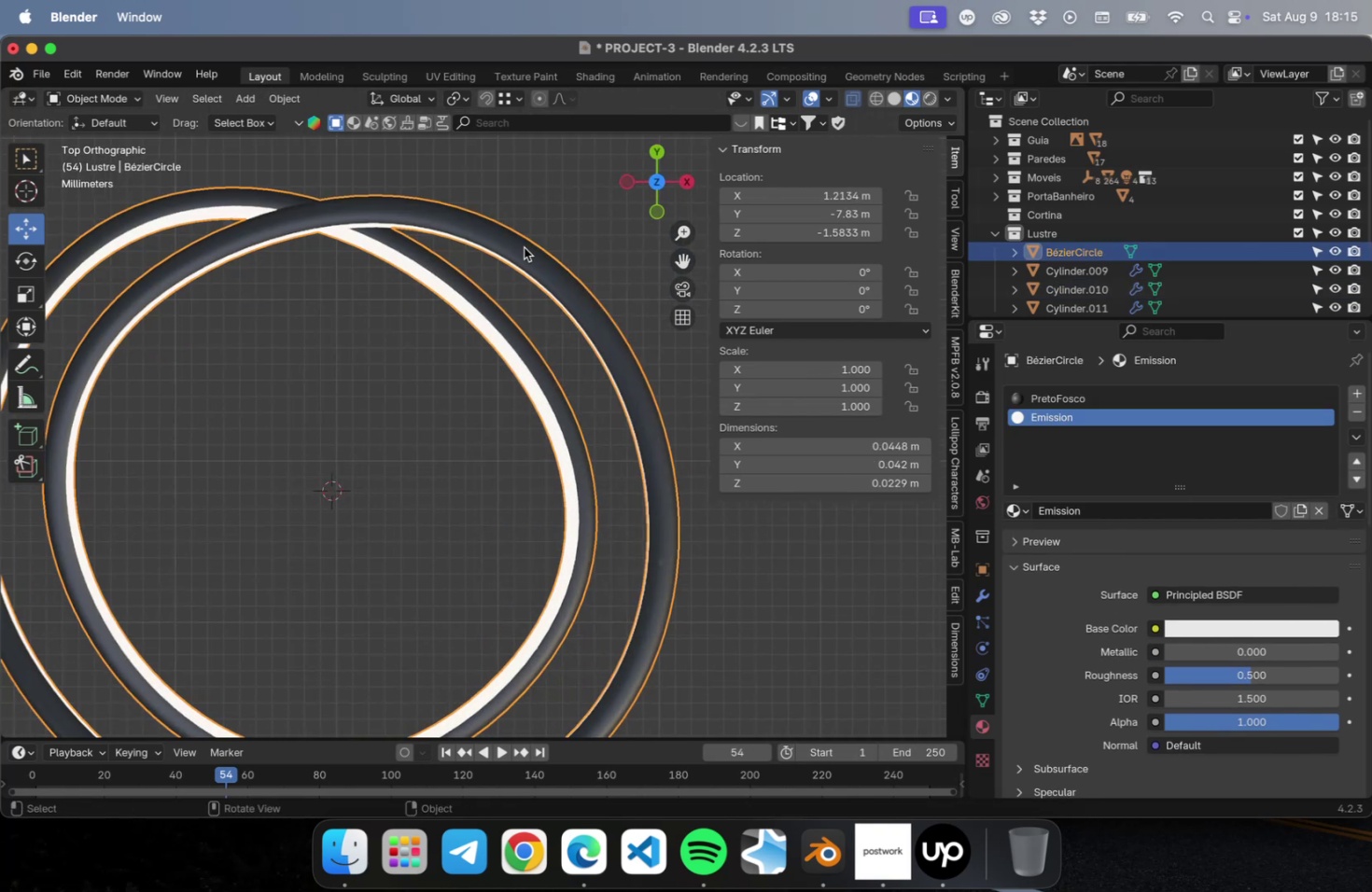 
scroll: coordinate [524, 247], scroll_direction: down, amount: 1.0
 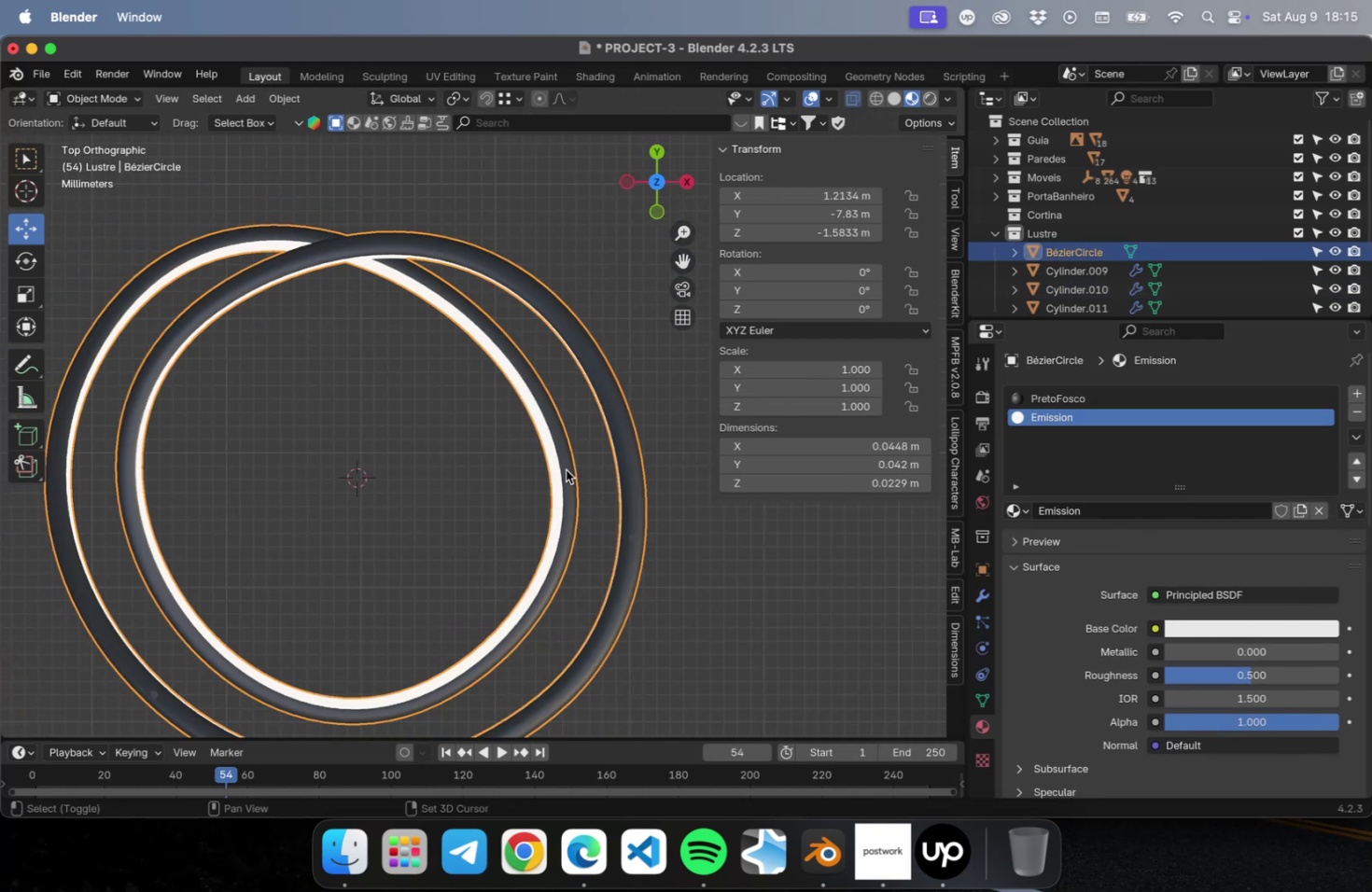 
hold_key(key=ShiftLeft, duration=0.81)
 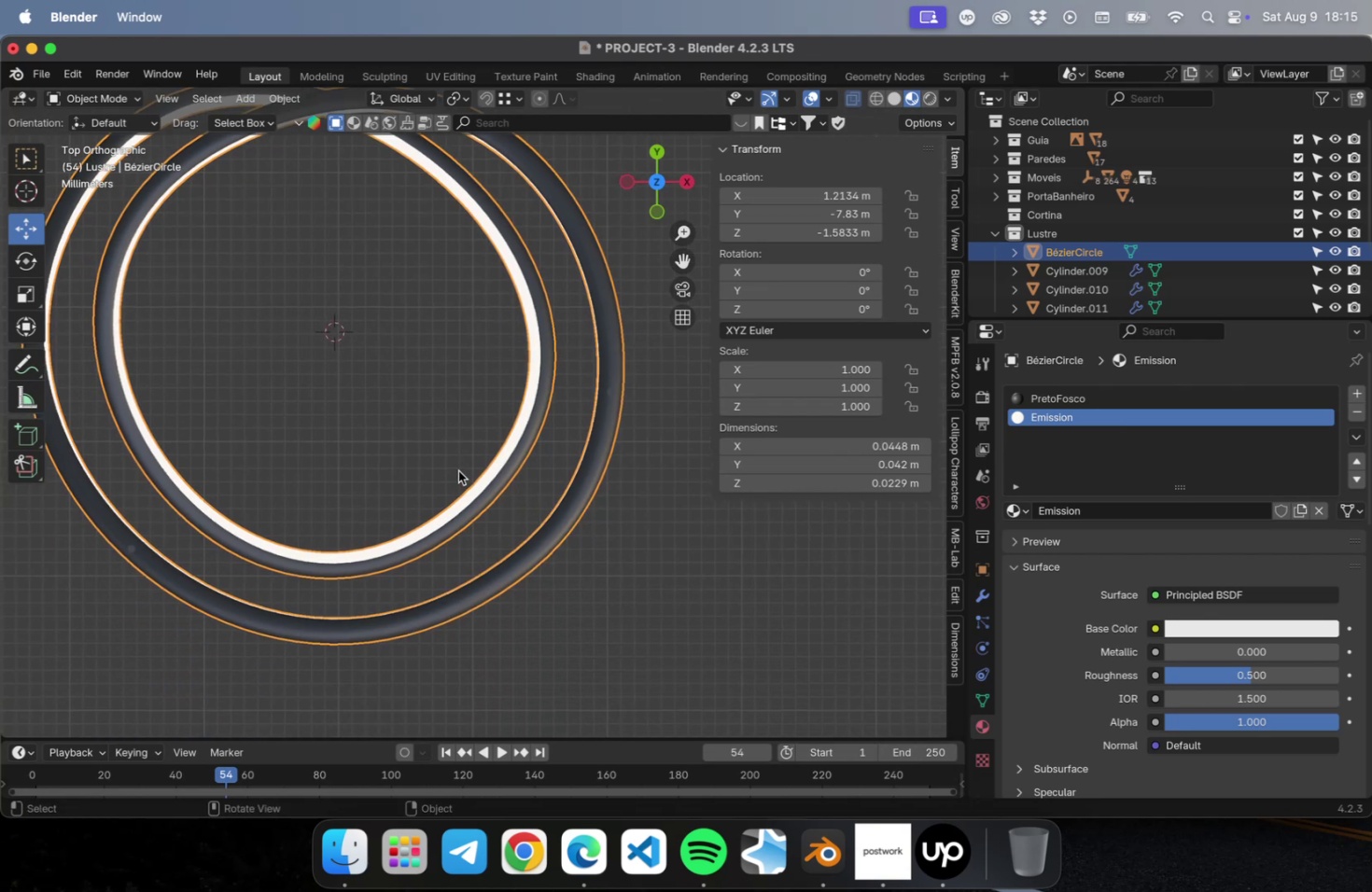 
hold_key(key=ShiftLeft, duration=0.66)
 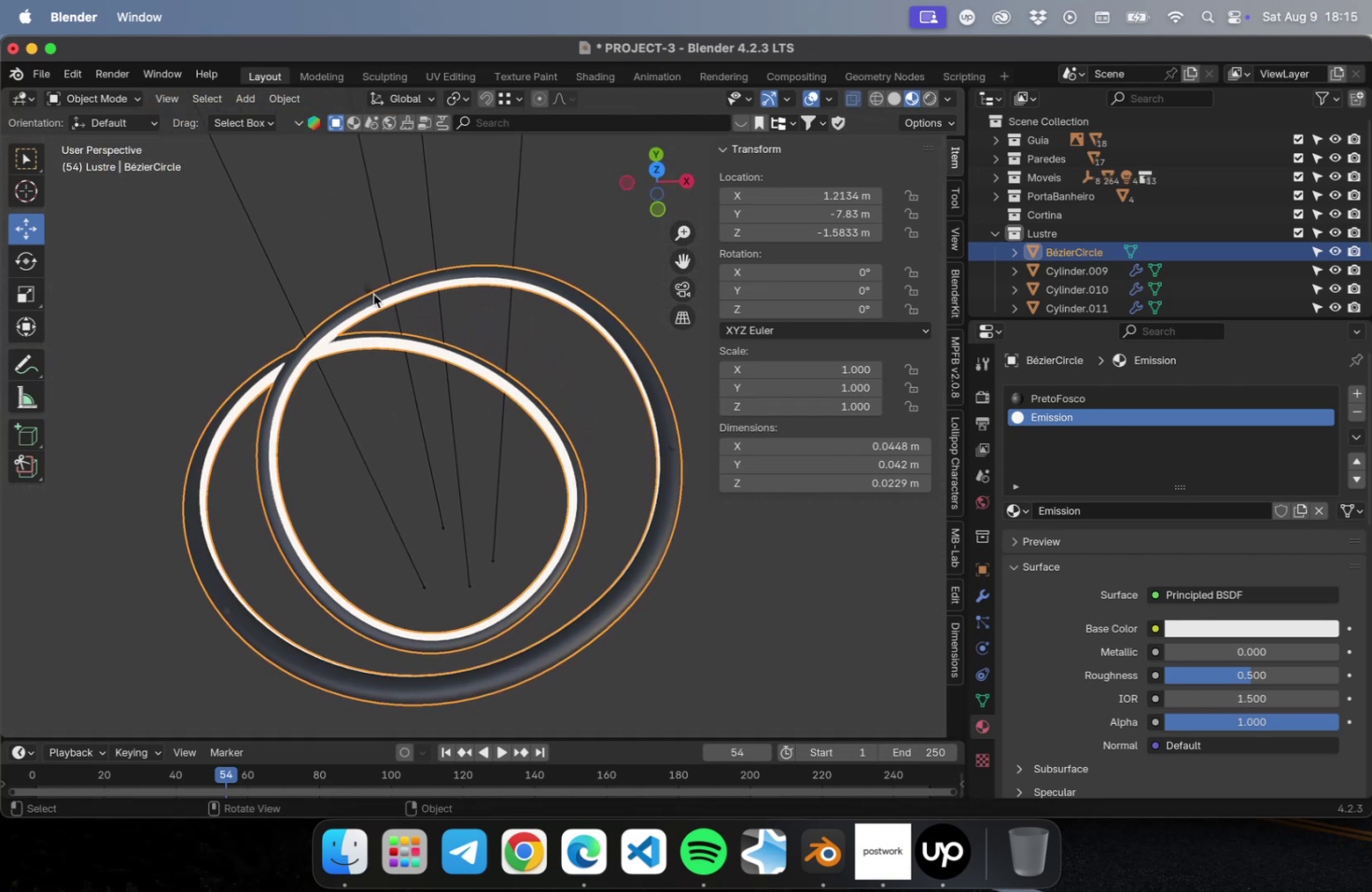 
left_click([368, 288])
 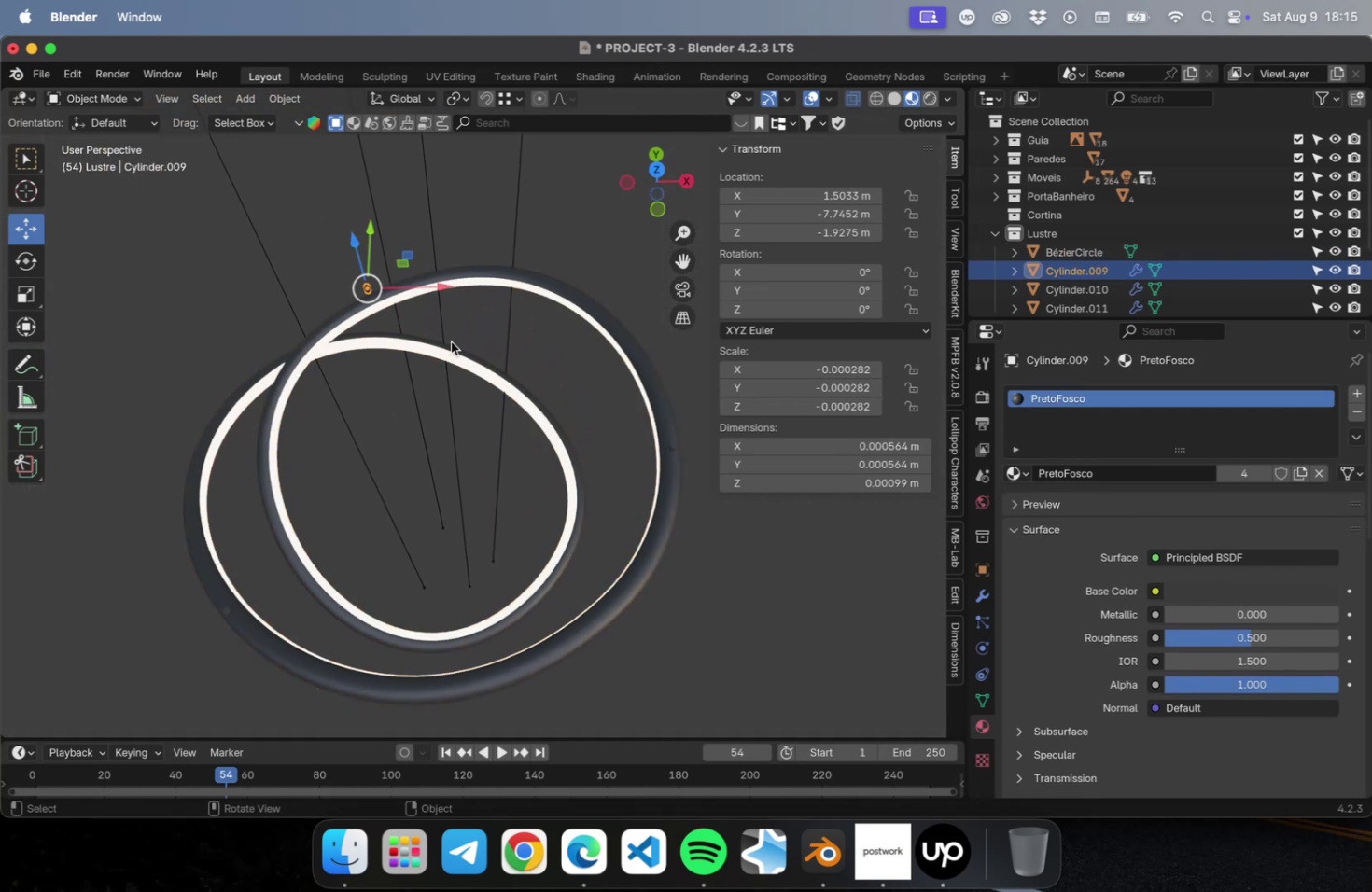 
key(NumLock)
 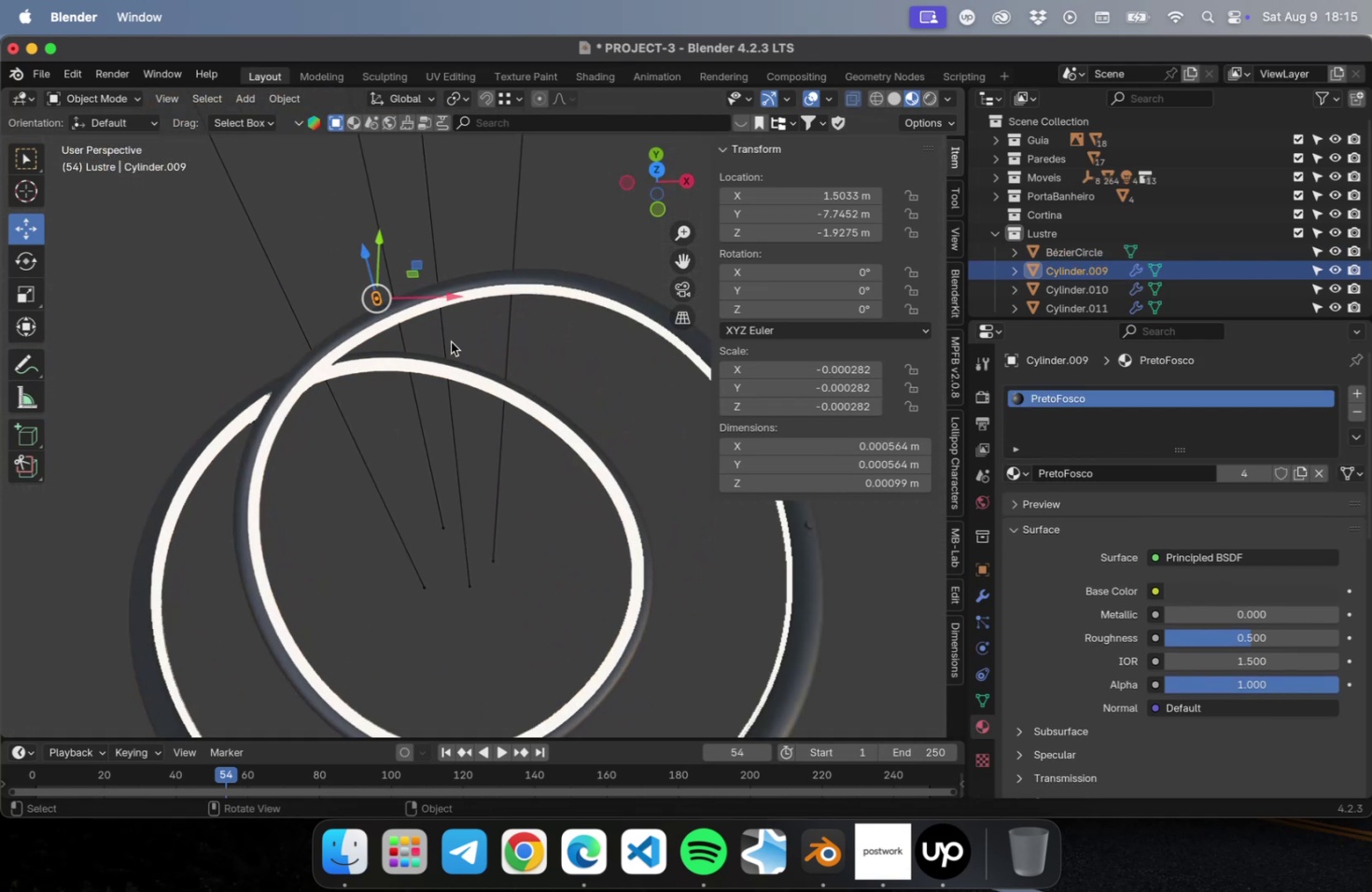 
key(NumpadDecimal)
 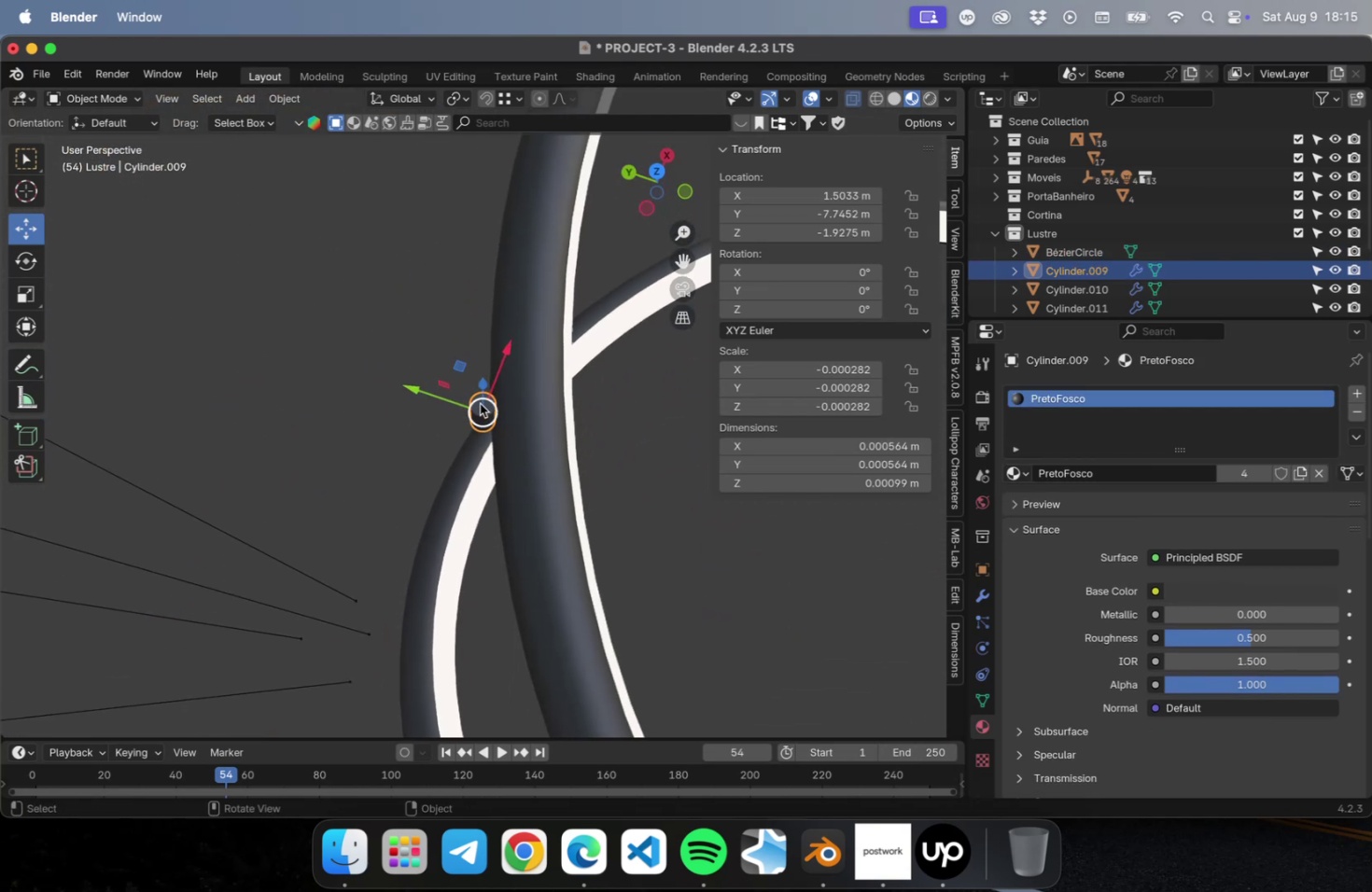 
left_click_drag(start_coordinate=[427, 390], to_coordinate=[485, 409])
 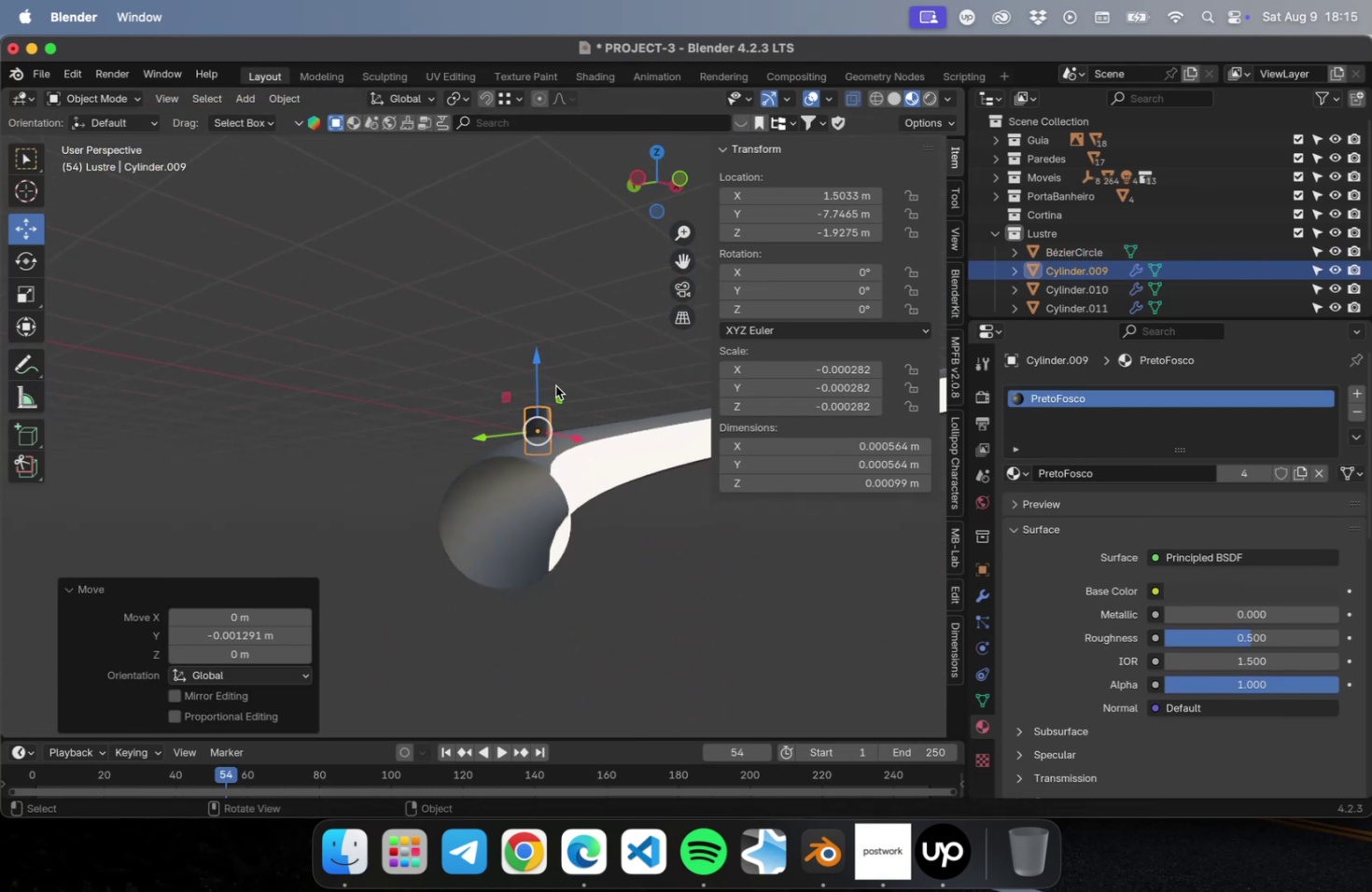 
left_click_drag(start_coordinate=[531, 363], to_coordinate=[532, 354])
 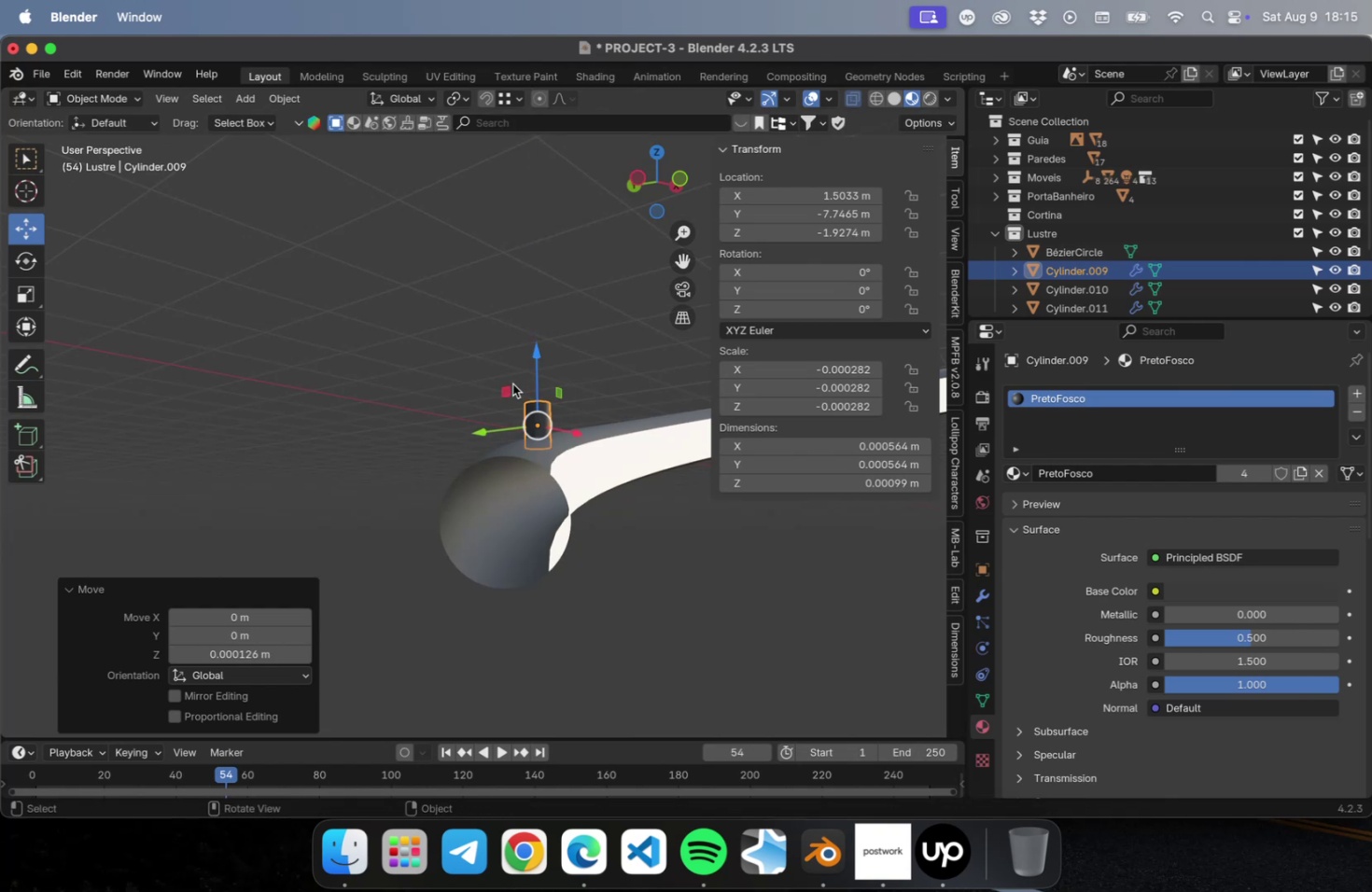 
scroll: coordinate [512, 386], scroll_direction: down, amount: 5.0
 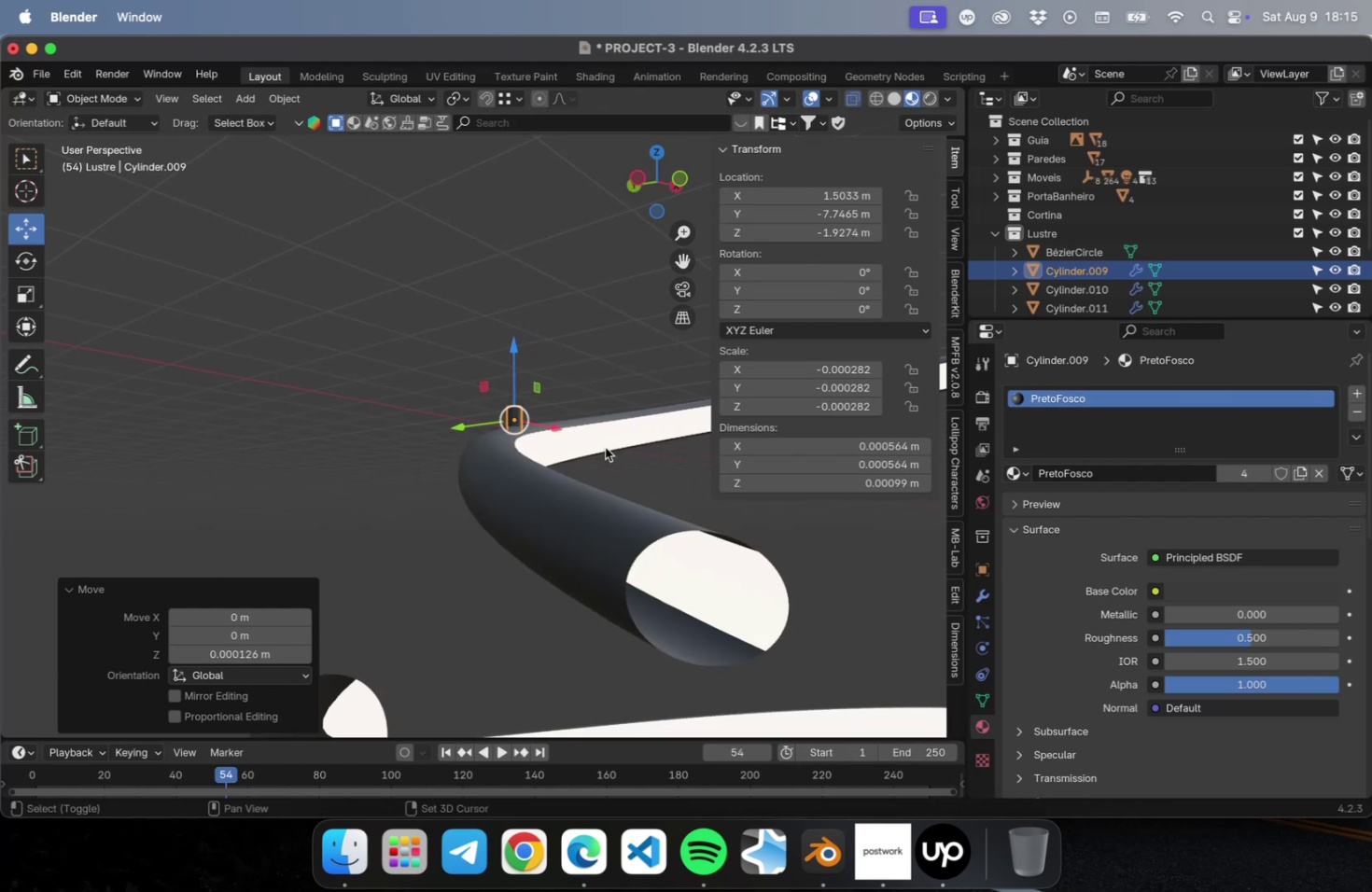 
hold_key(key=ShiftLeft, duration=0.8)
 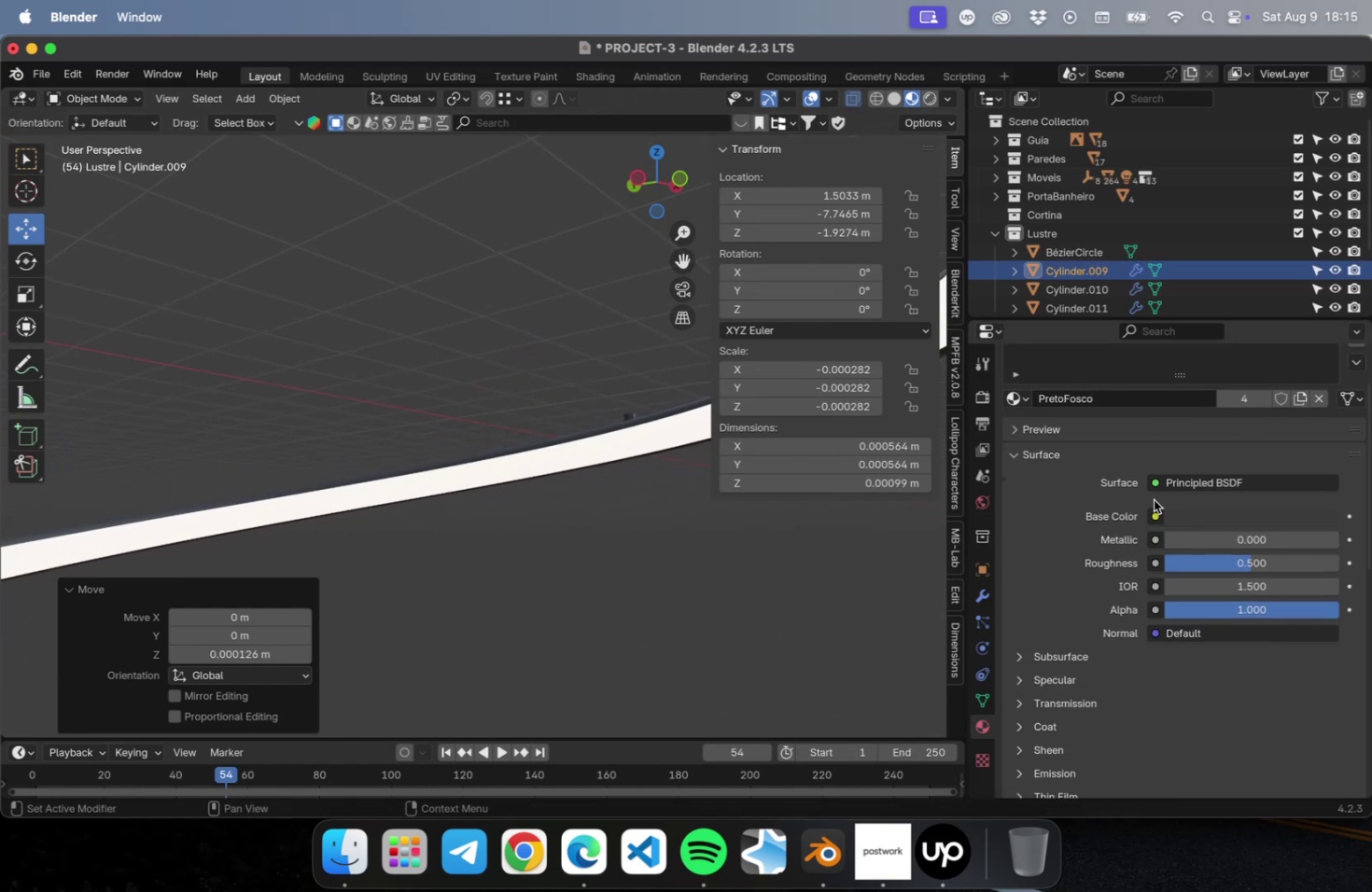 
scroll: coordinate [1153, 500], scroll_direction: down, amount: 2.0
 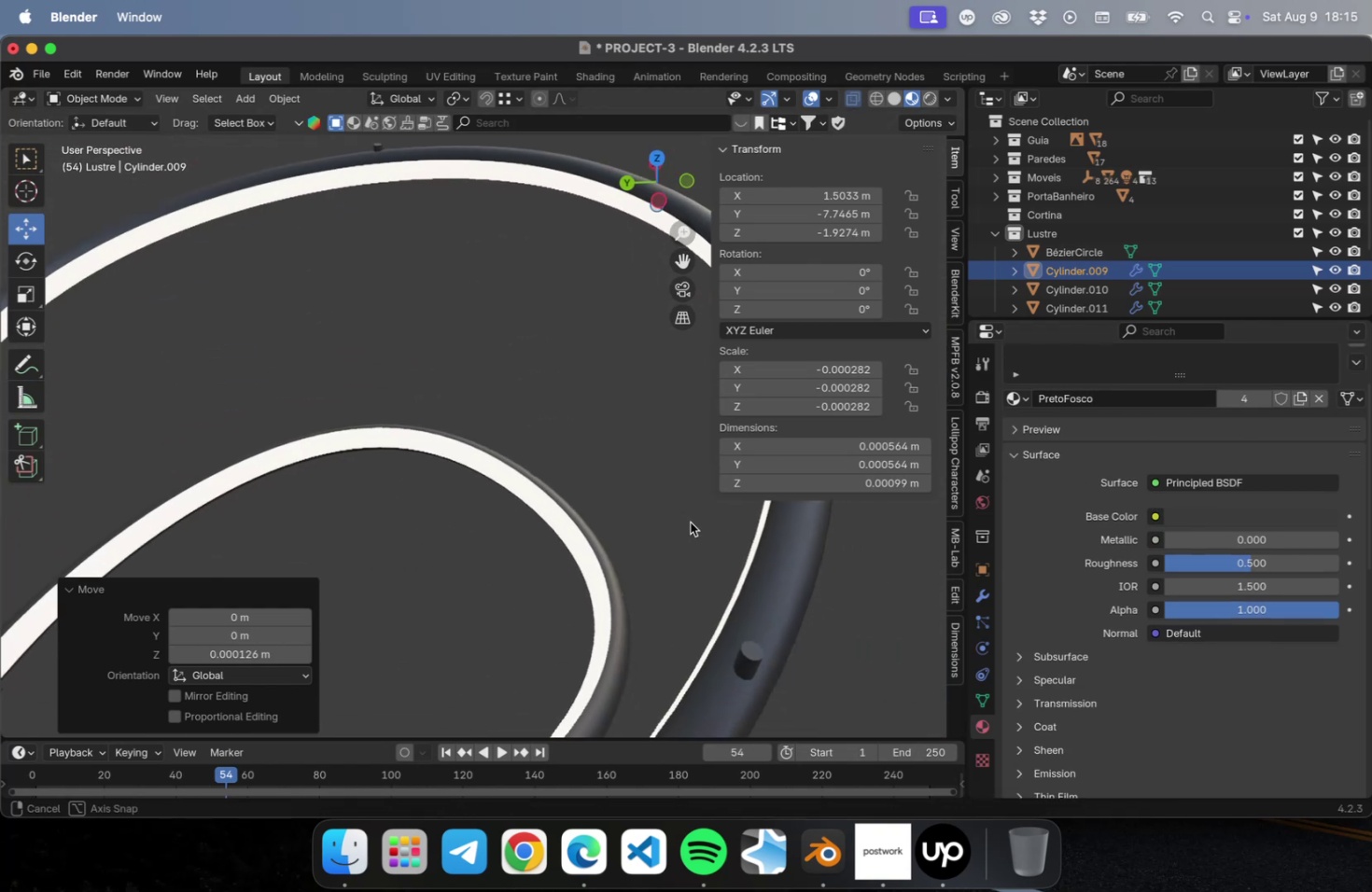 
hold_key(key=ShiftLeft, duration=0.56)
 